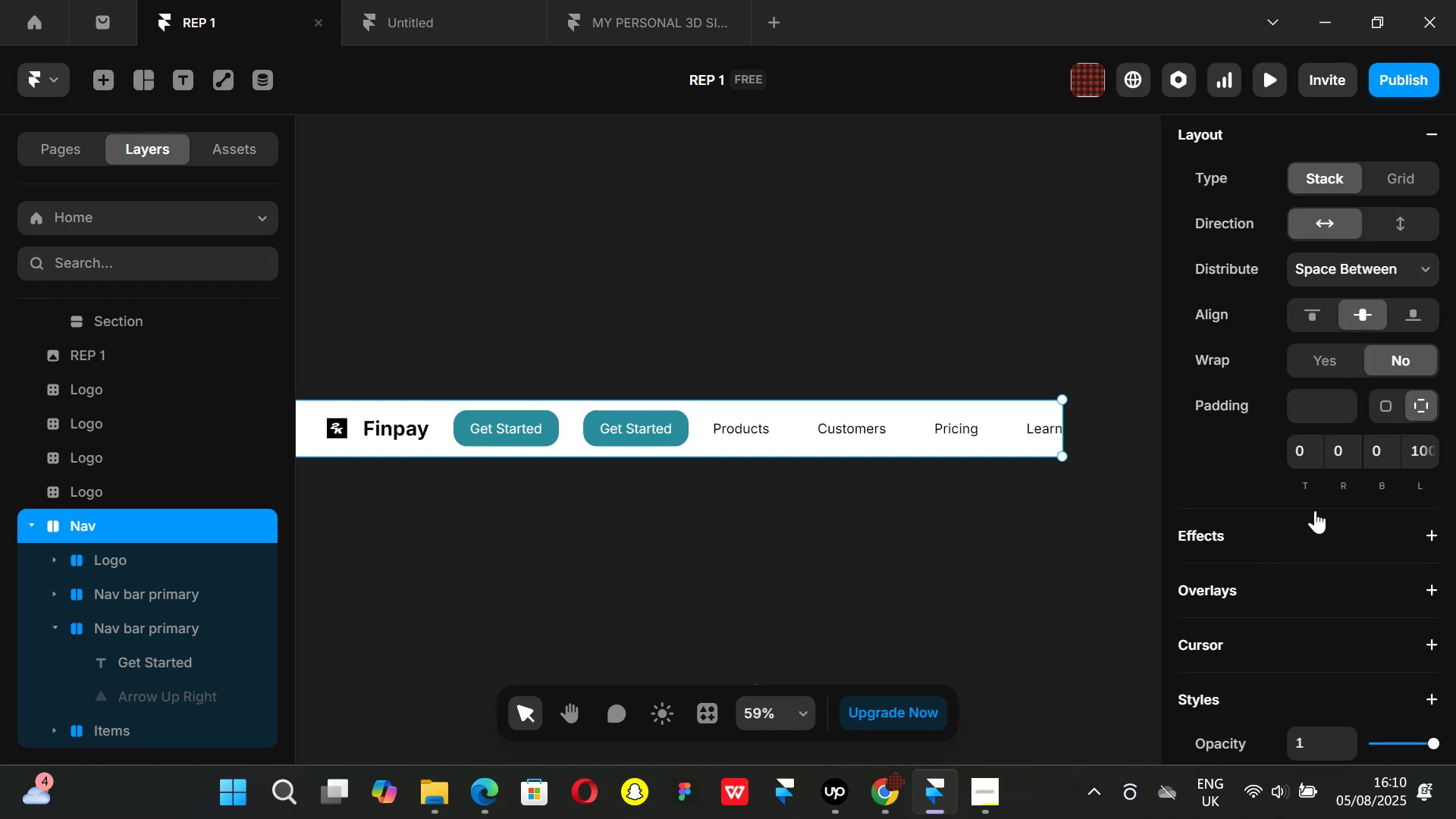 
scroll: coordinate [1336, 472], scroll_direction: up, amount: 1.0
 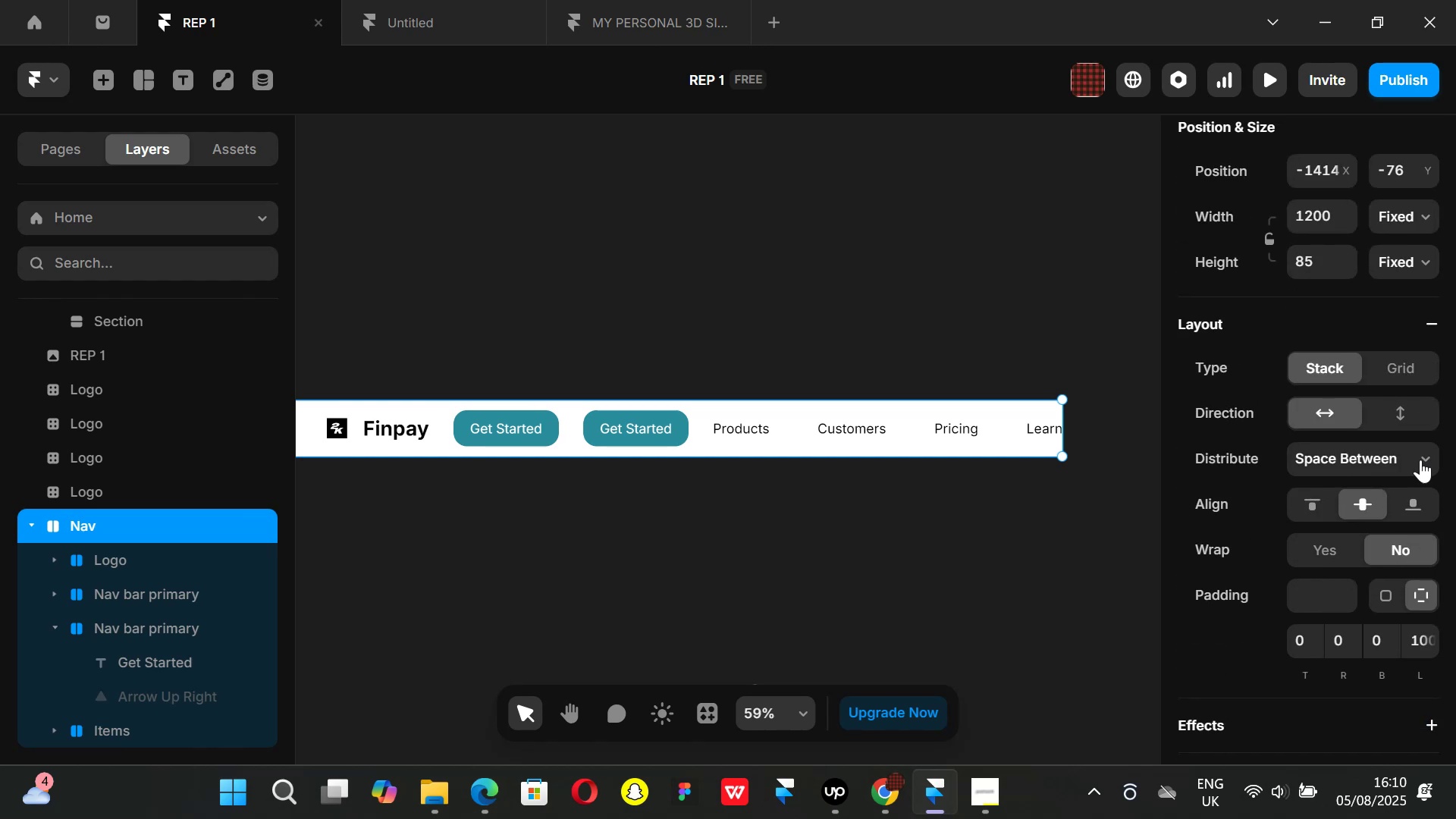 
left_click([1421, 456])
 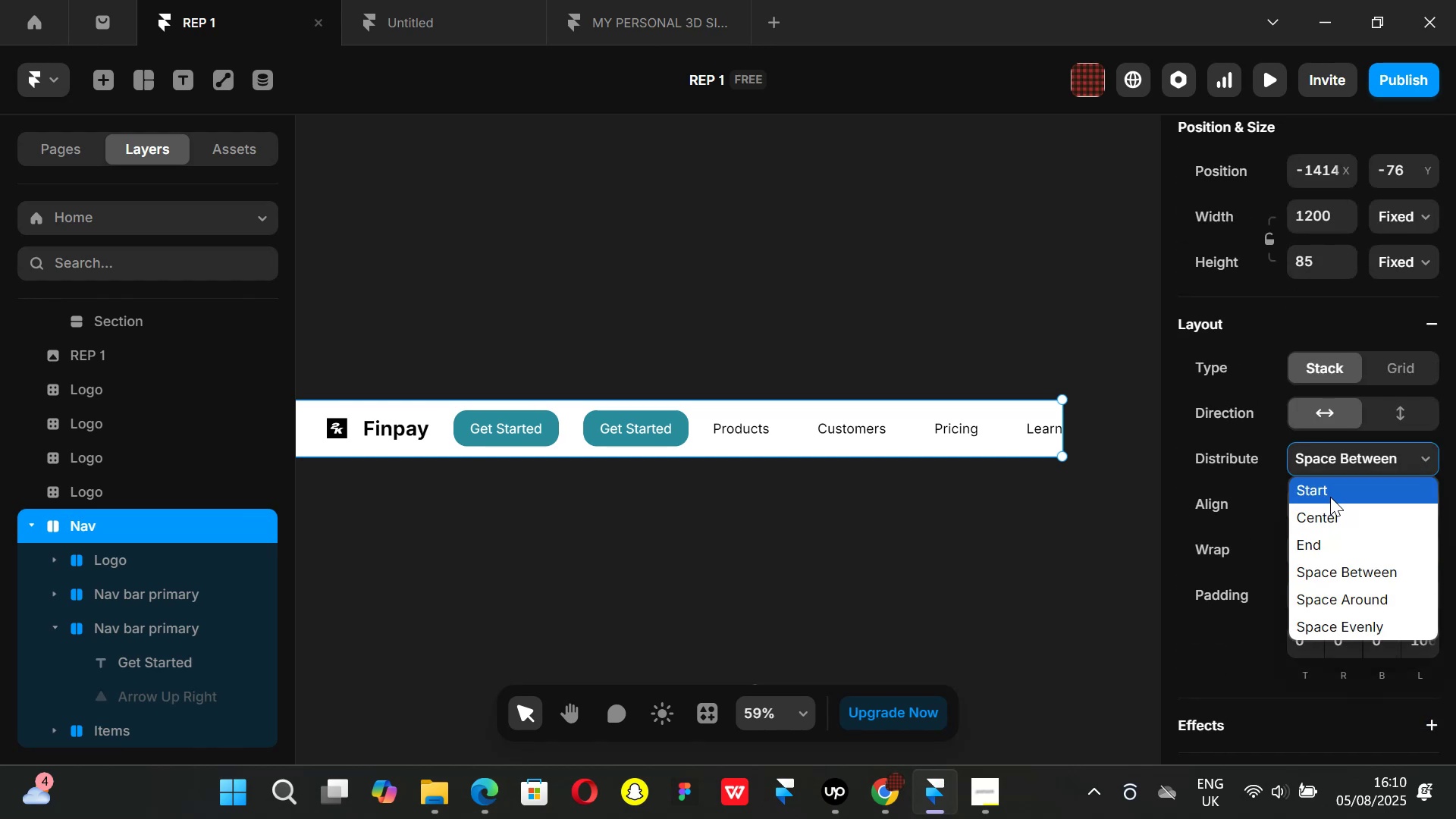 
left_click([1330, 497])
 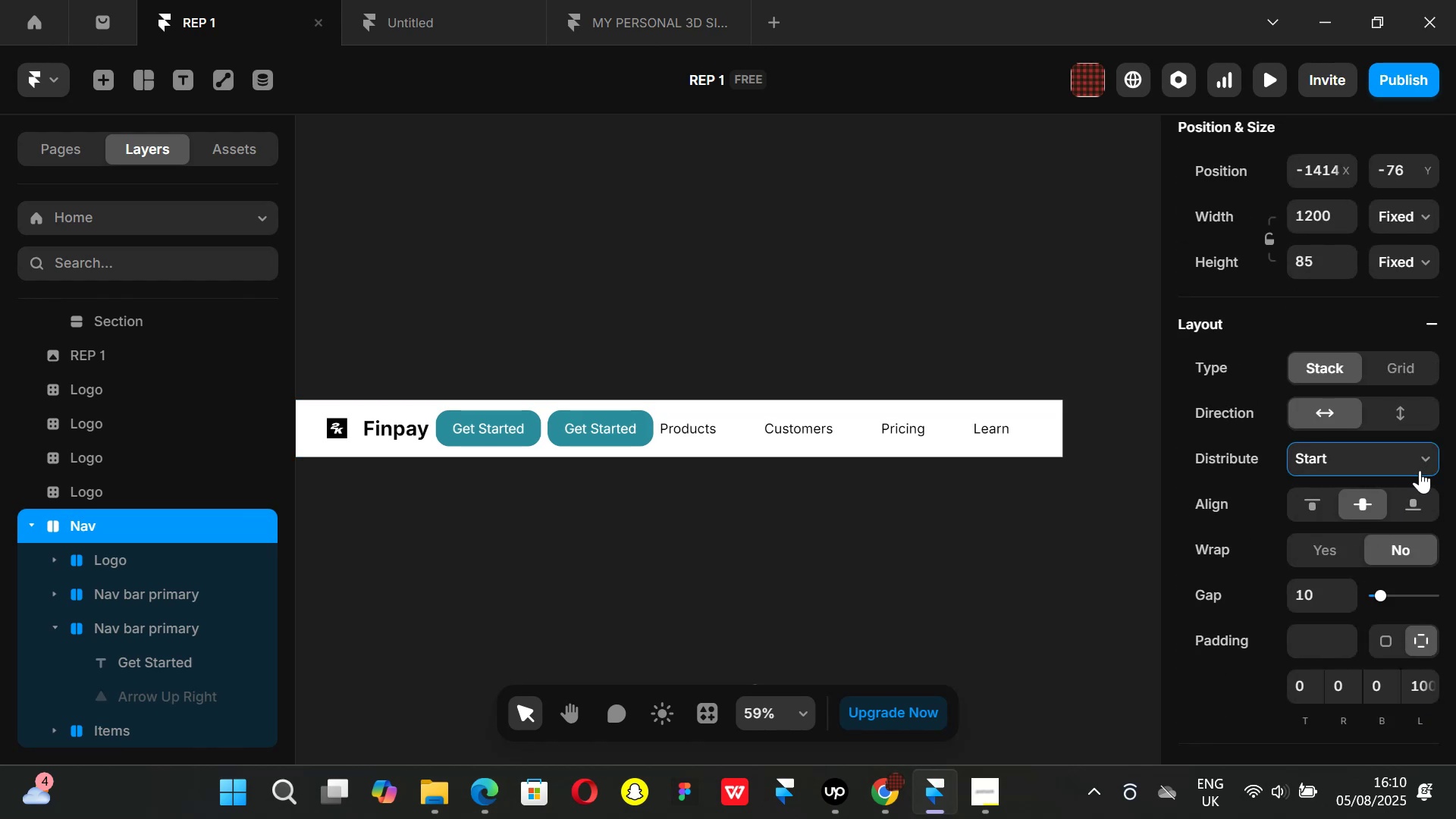 
left_click([1420, 457])
 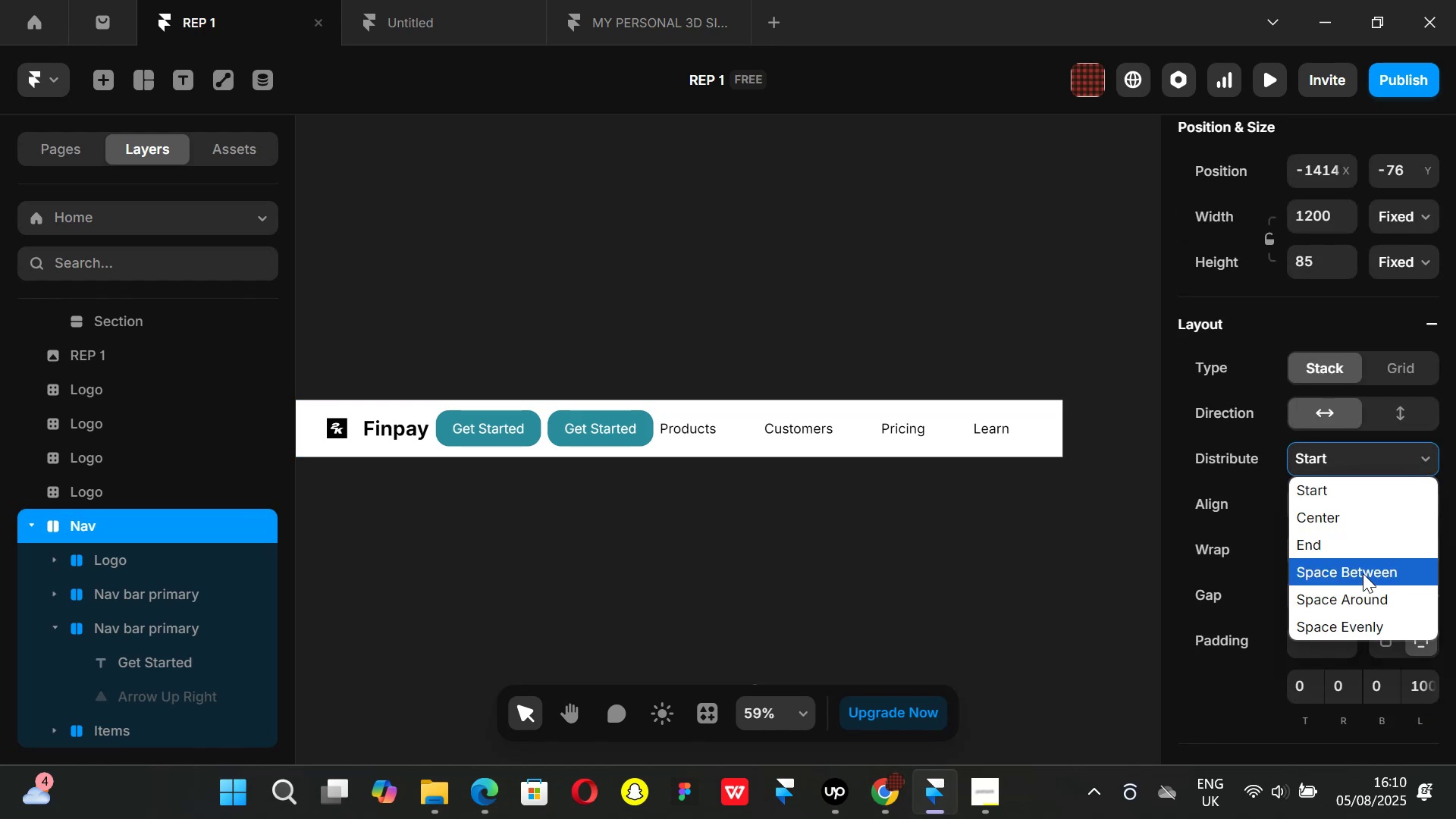 
left_click([1363, 573])
 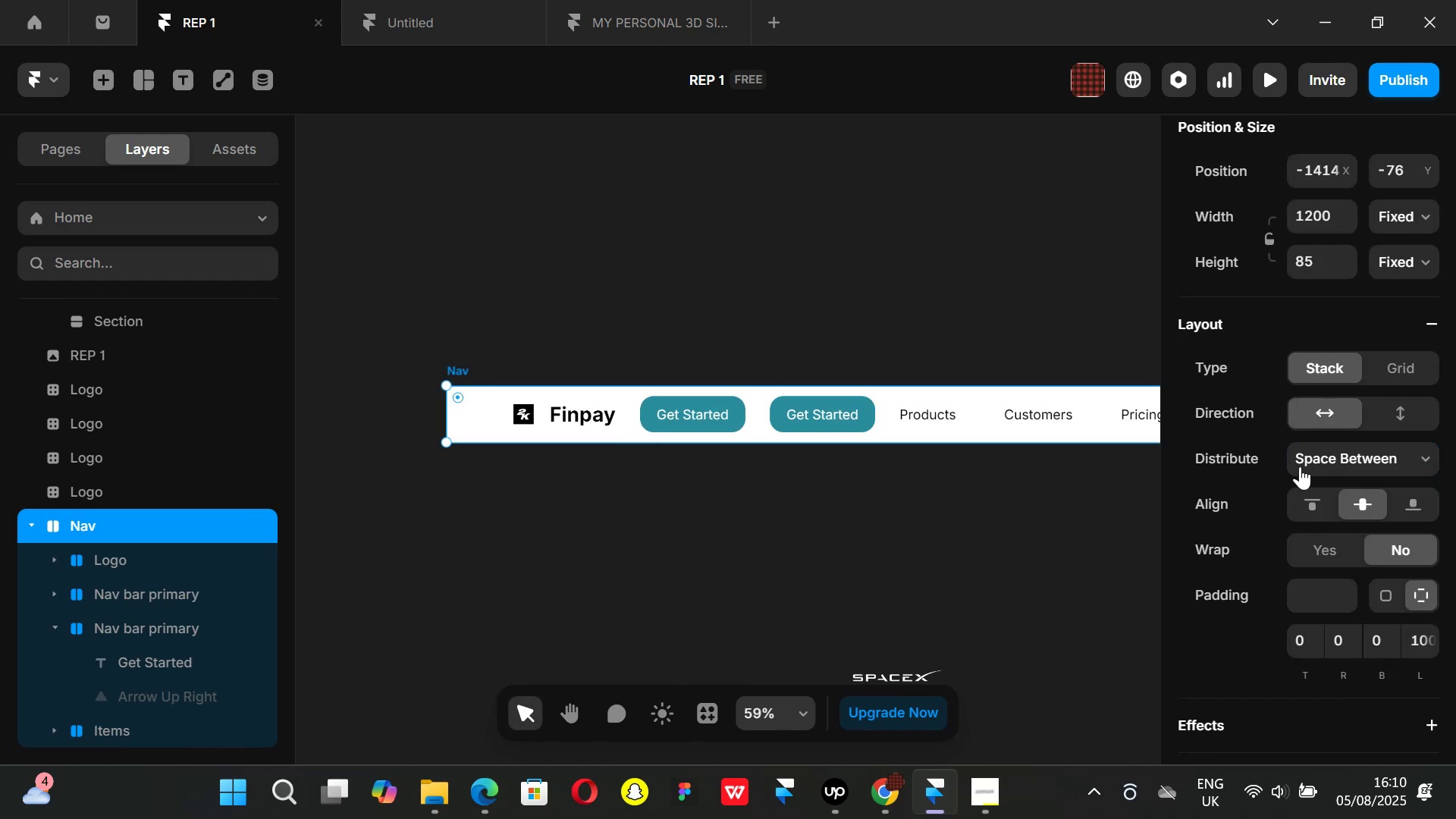 
left_click([1430, 459])
 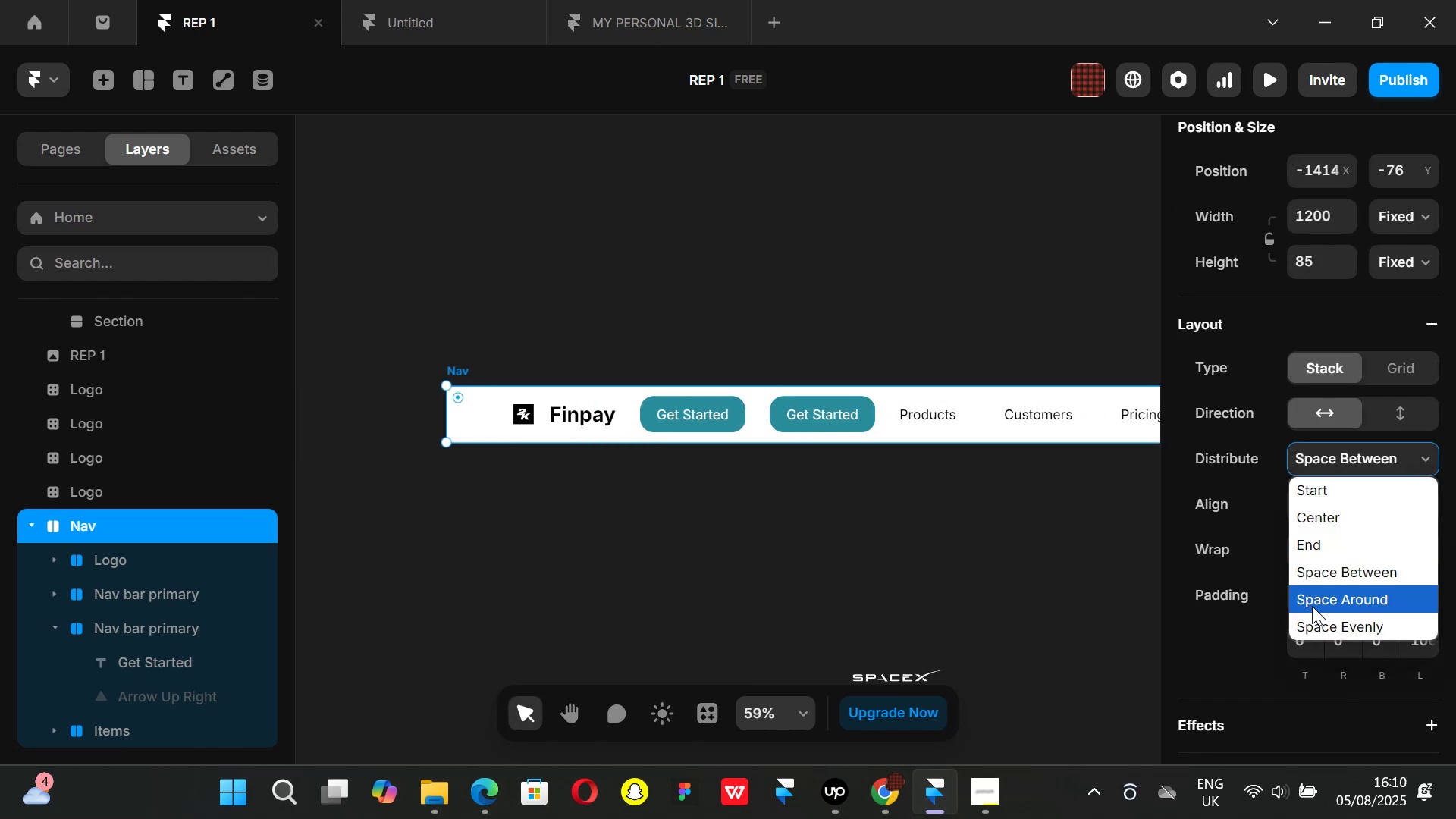 
left_click([1320, 623])
 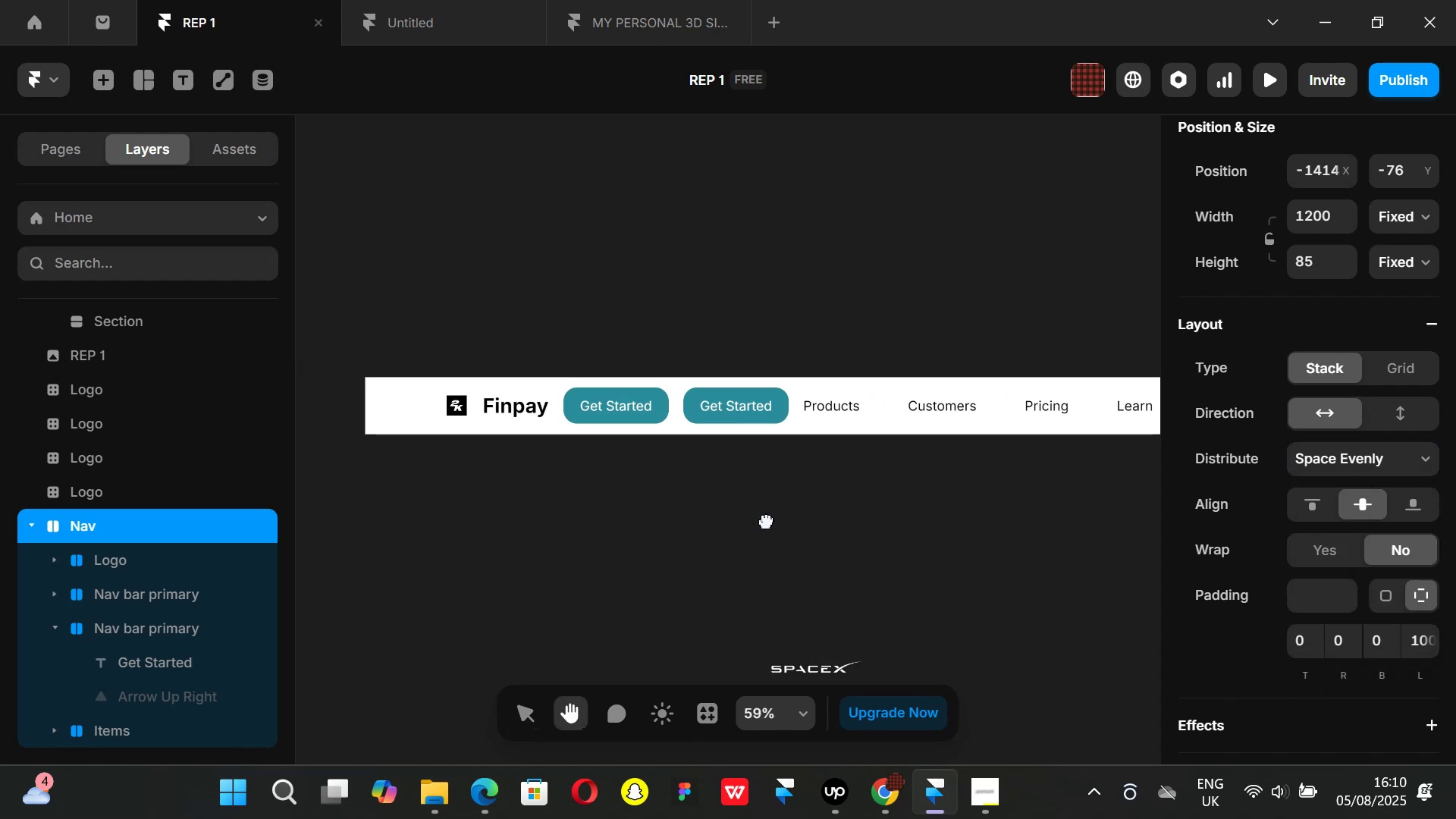 
key(Control+Z)
 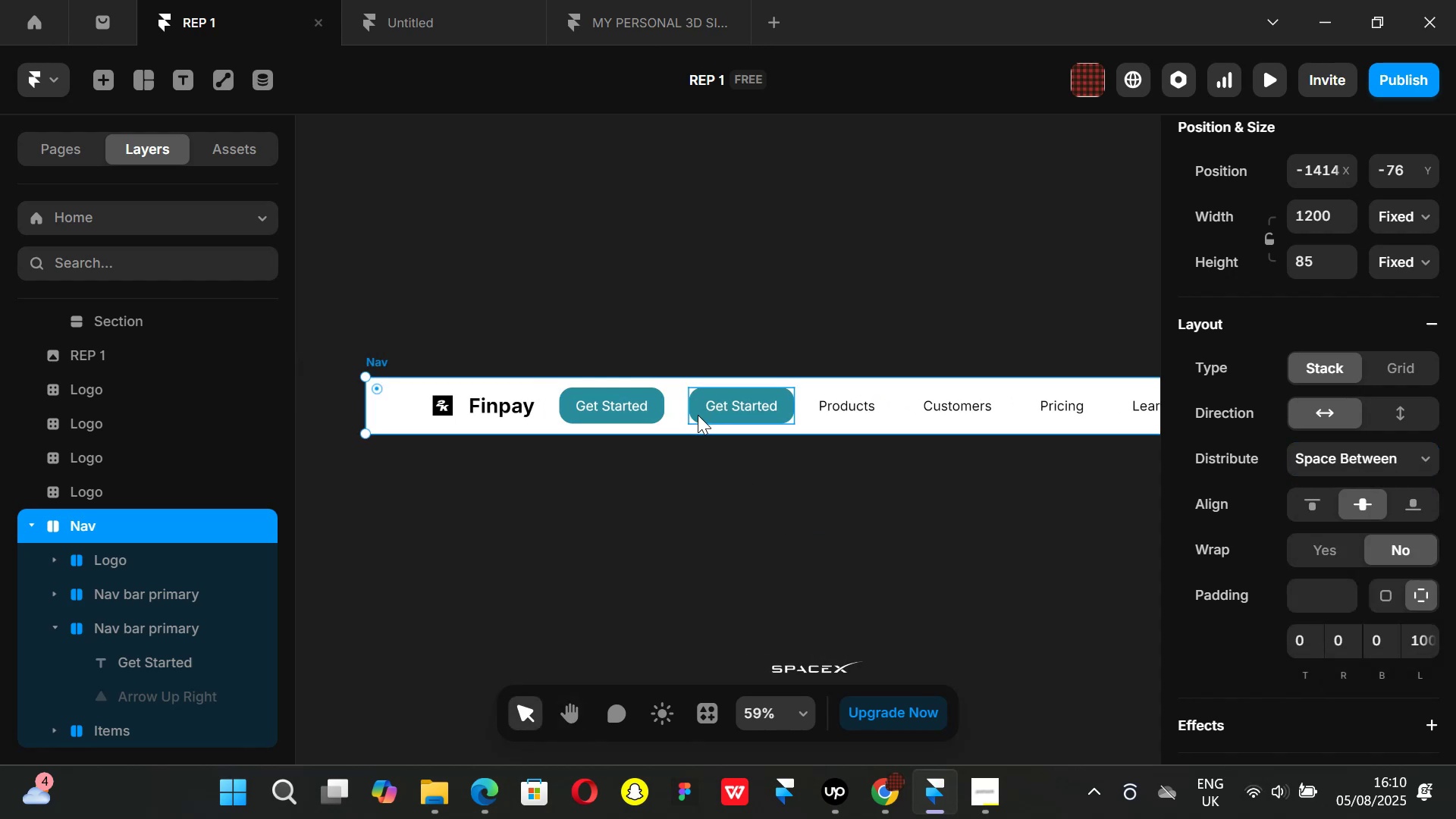 
scroll: coordinate [1402, 540], scroll_direction: down, amount: 7.0
 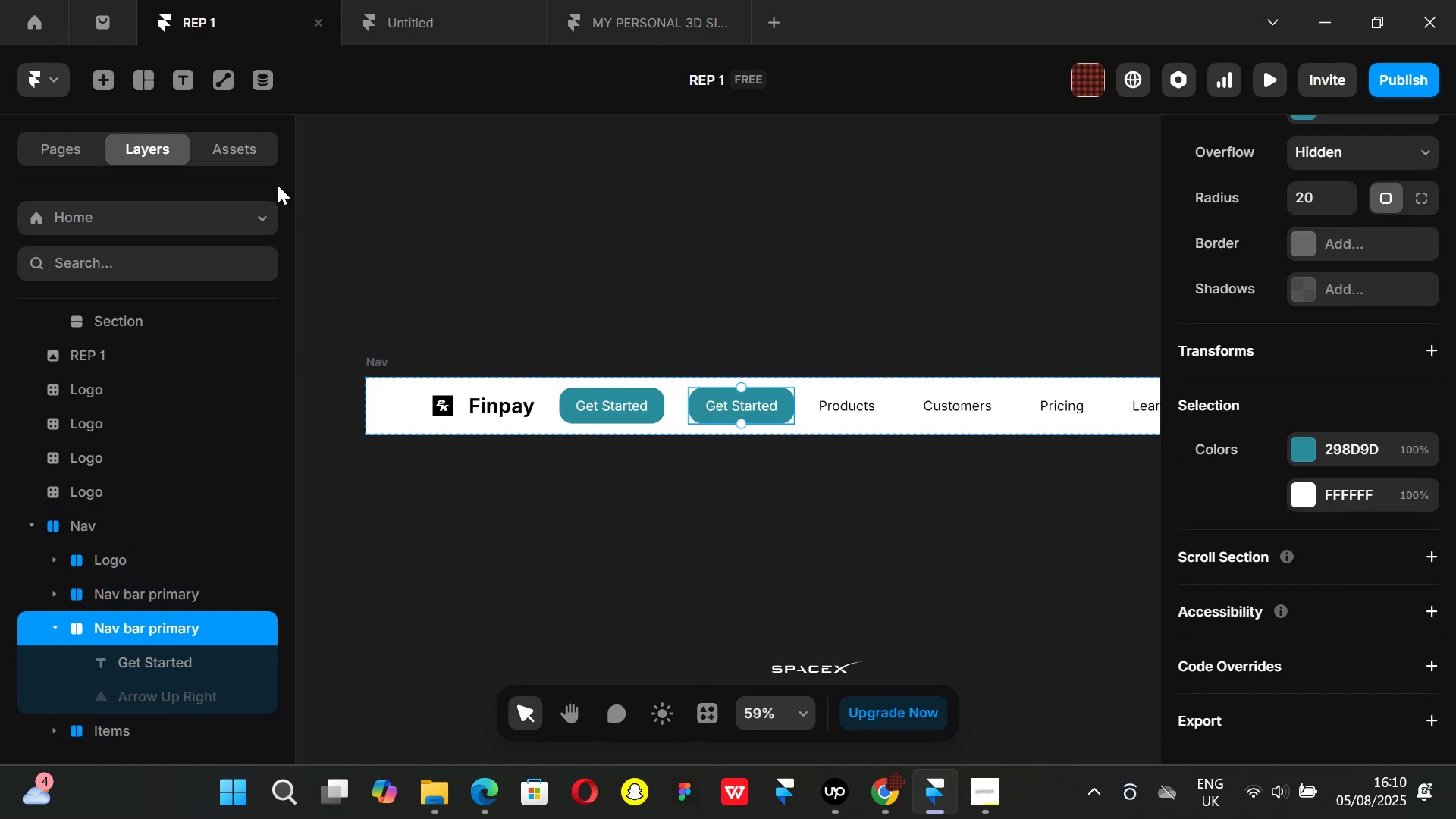 
left_click([247, 146])
 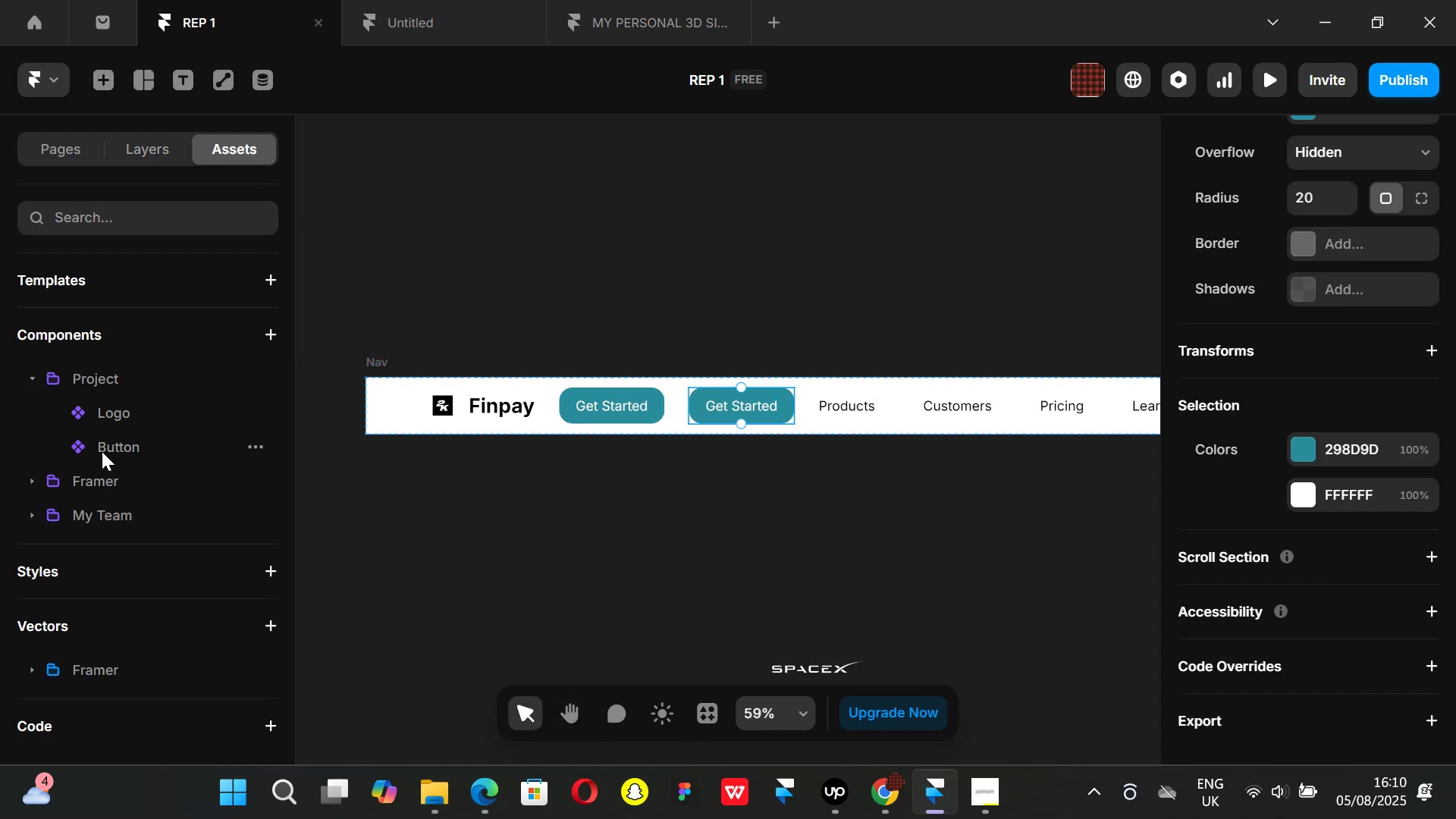 
left_click([102, 449])
 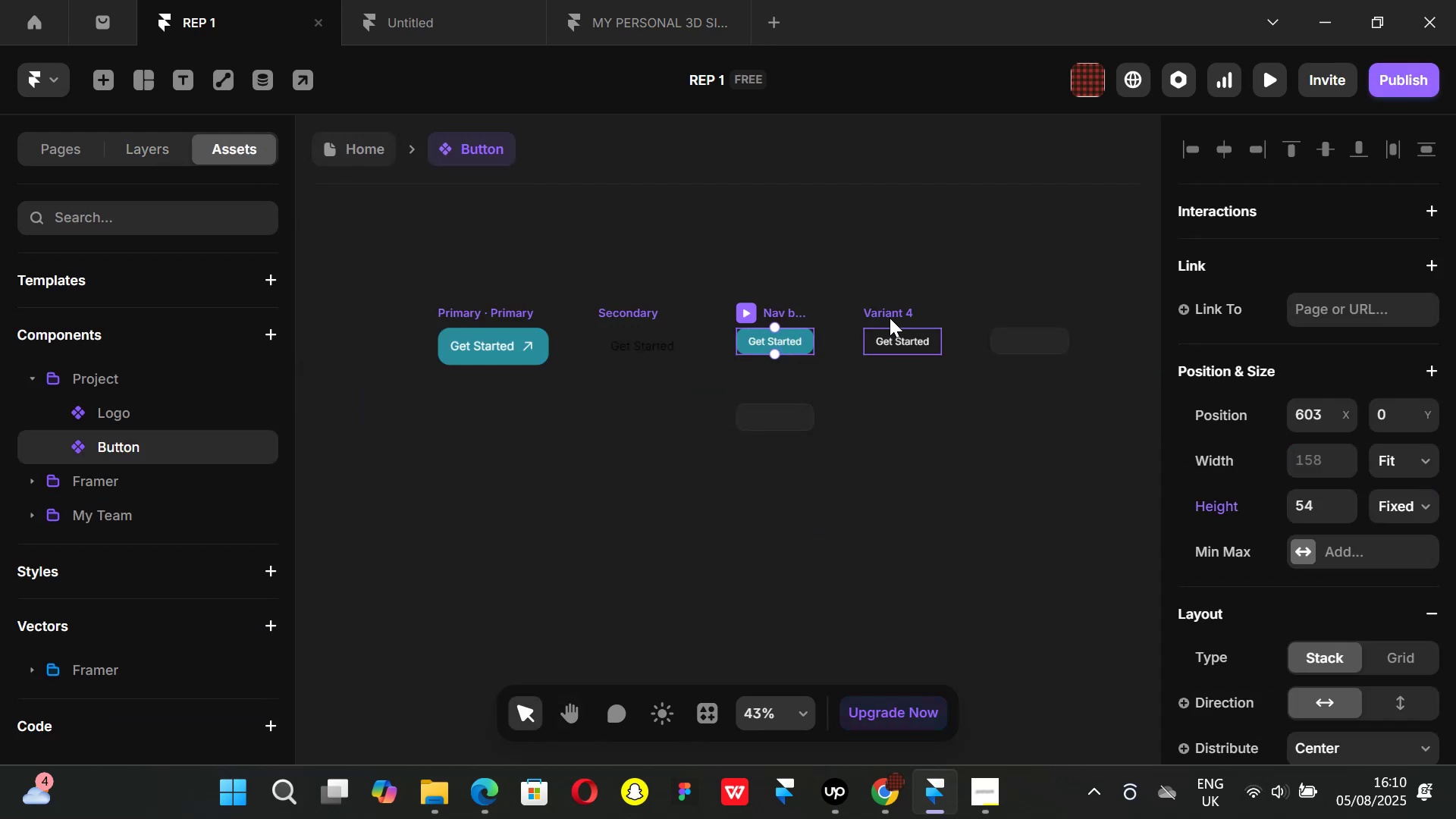 
left_click([890, 318])
 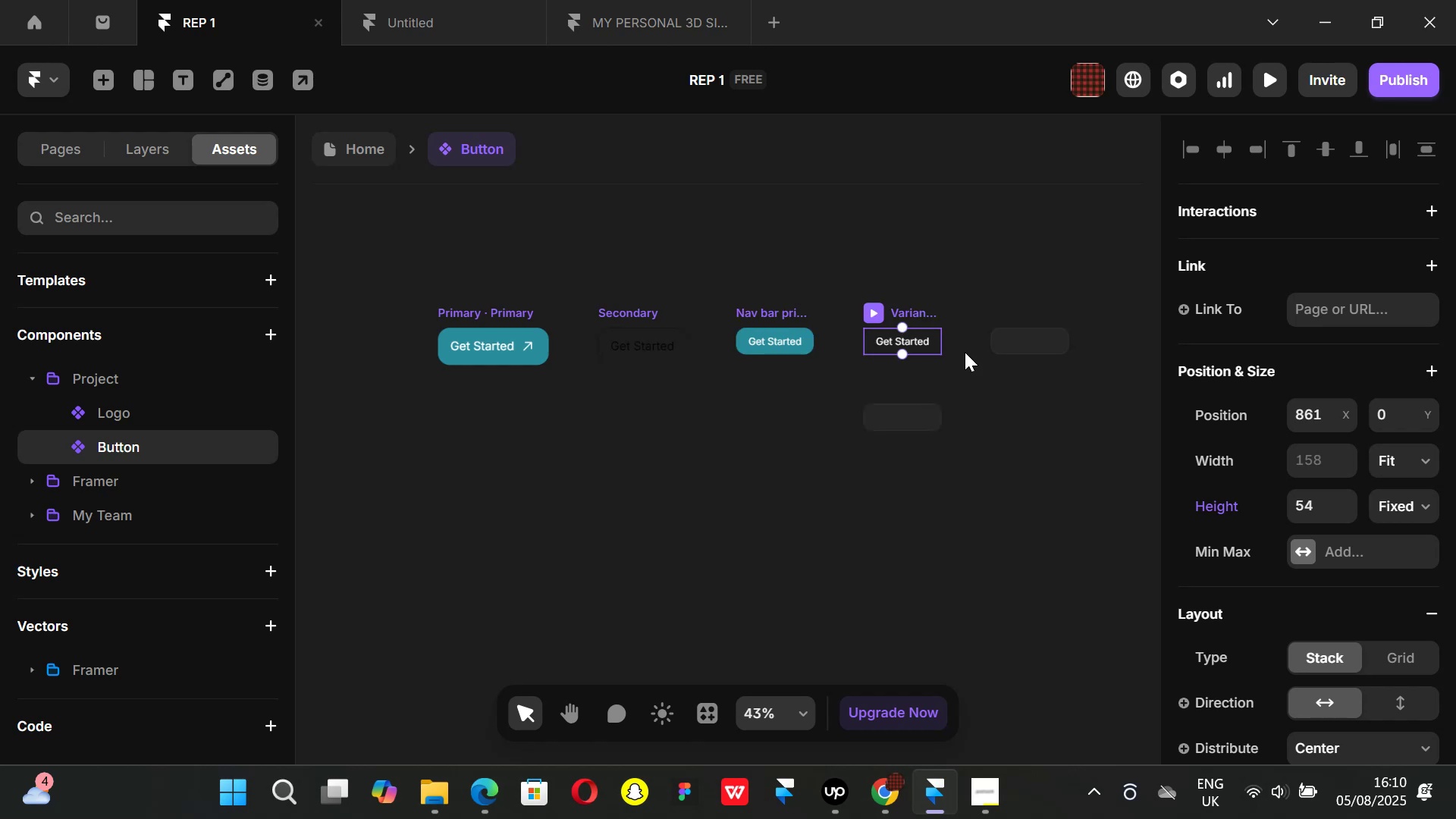 
key(Control+ControlLeft)
 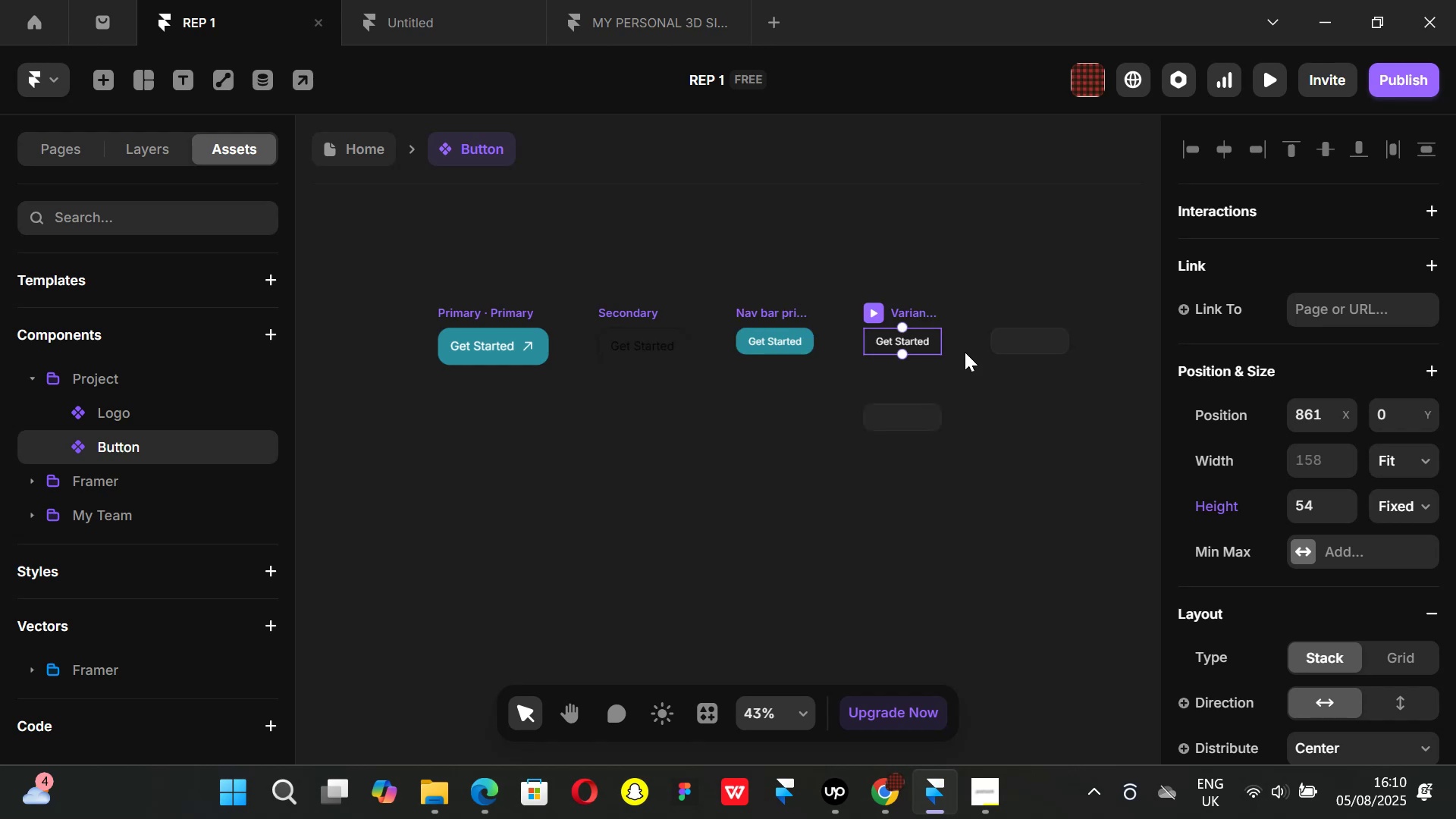 
key(Control+C)
 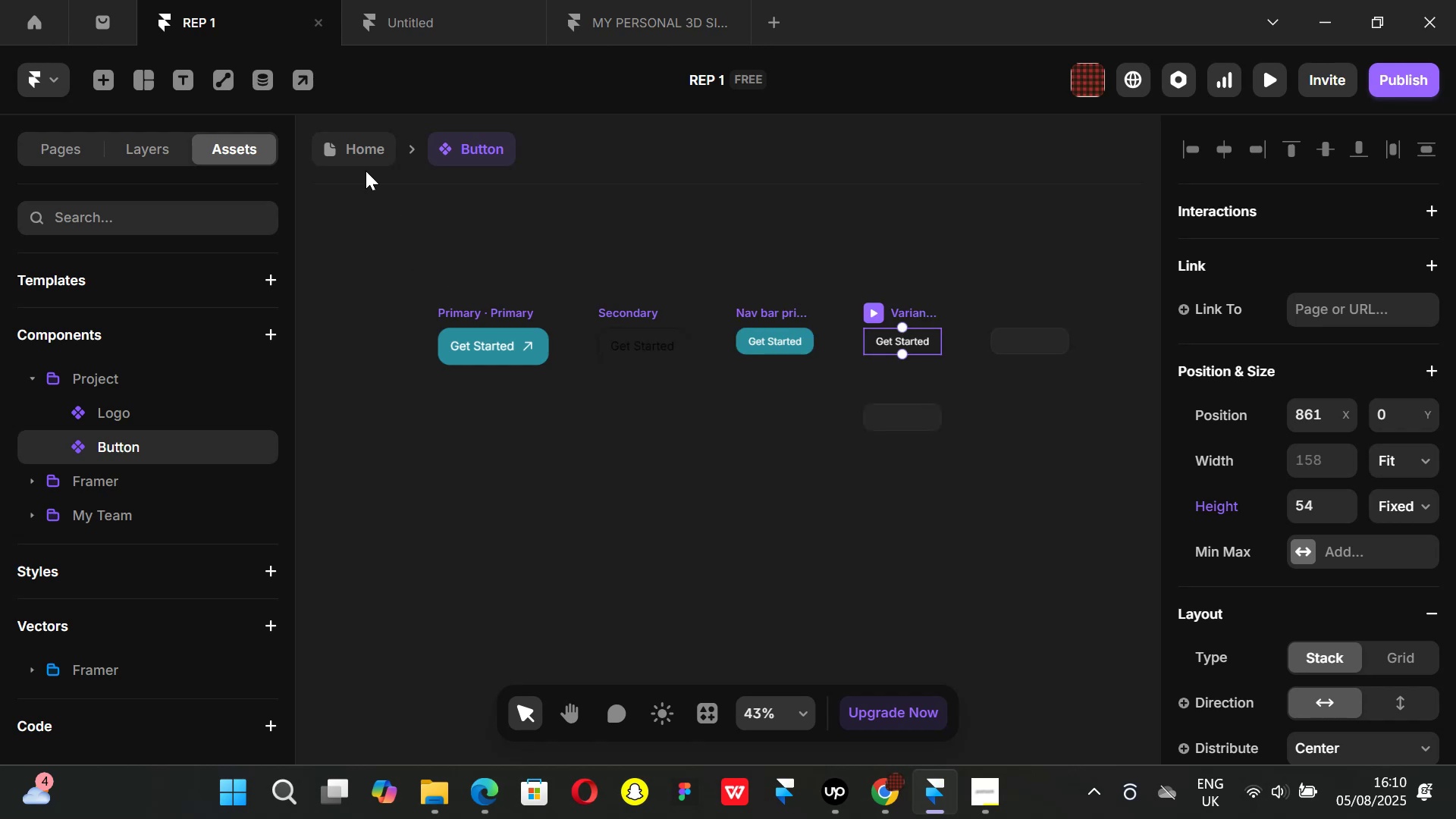 
left_click([356, 140])
 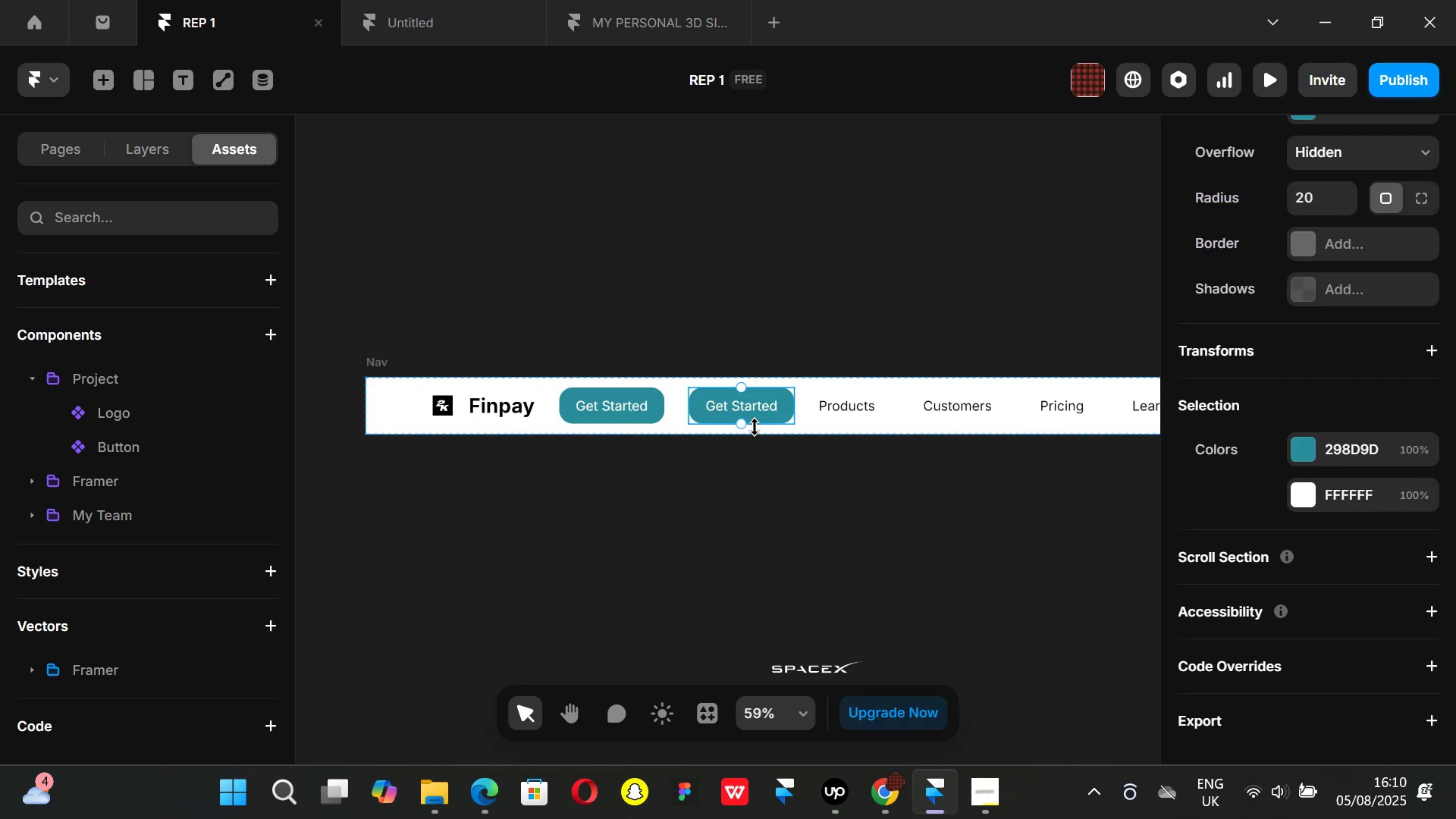 
key(Backspace)
 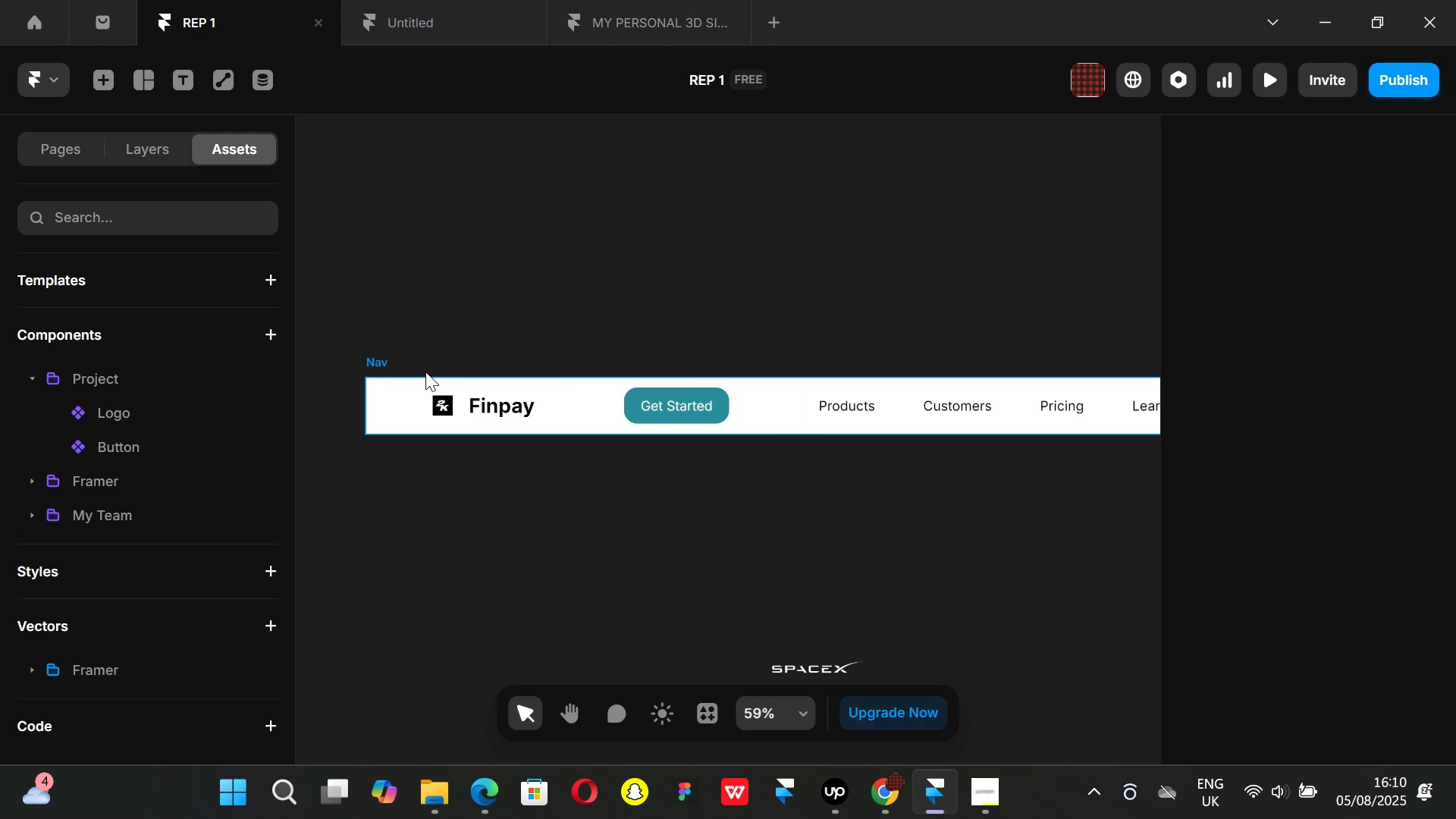 
left_click([397, 371])
 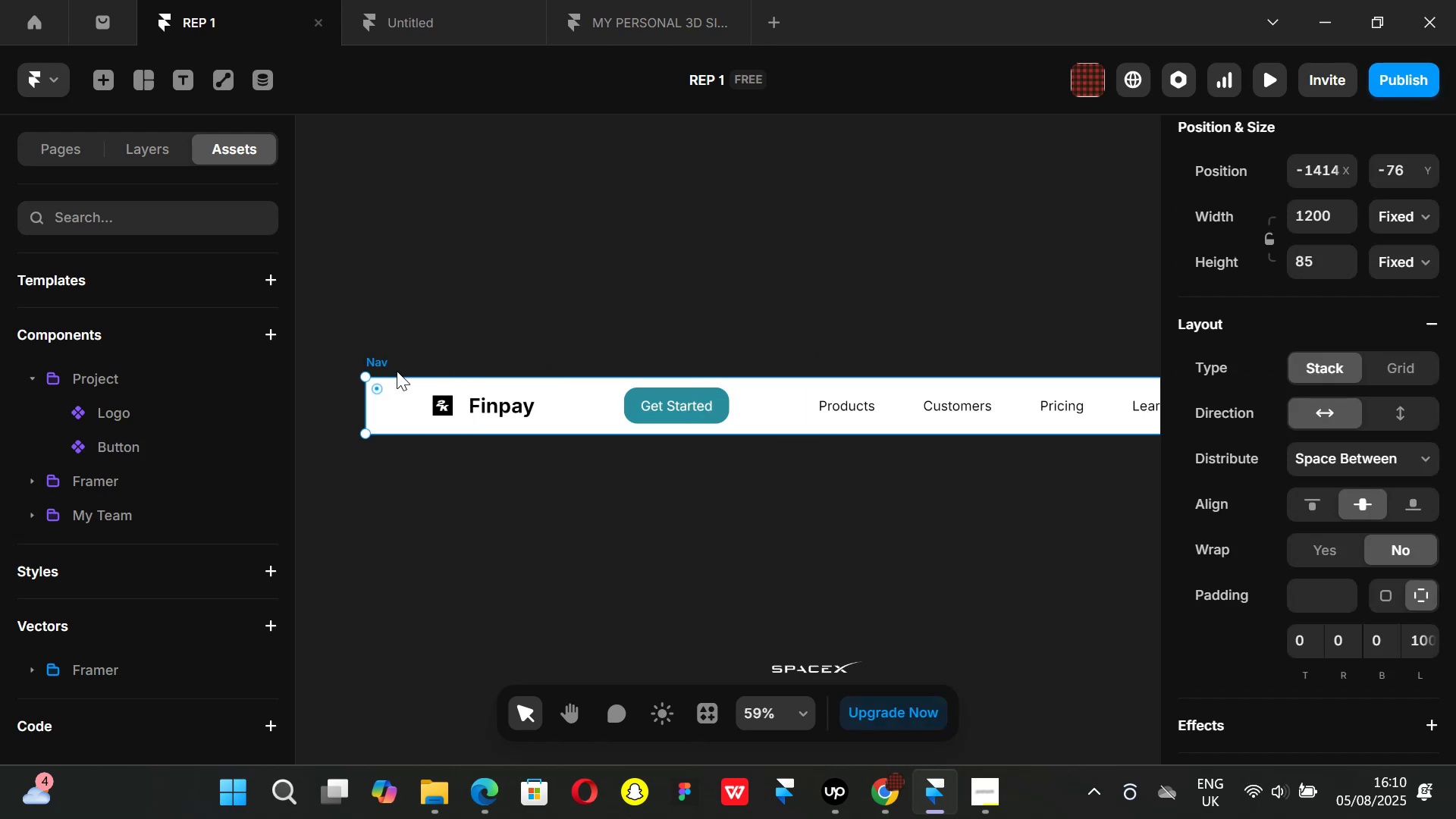 
key(Control+ControlLeft)
 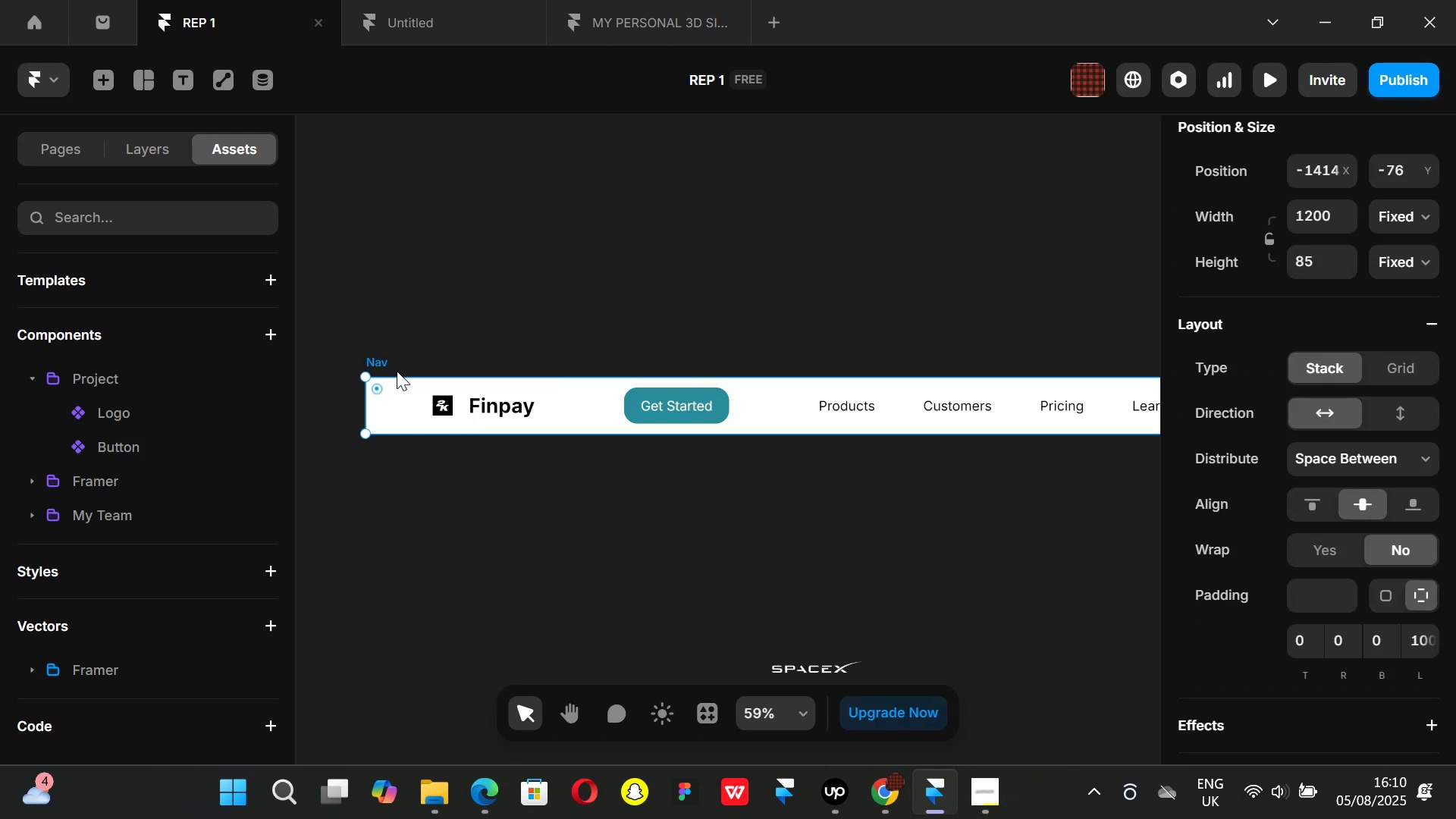 
key(Control+V)
 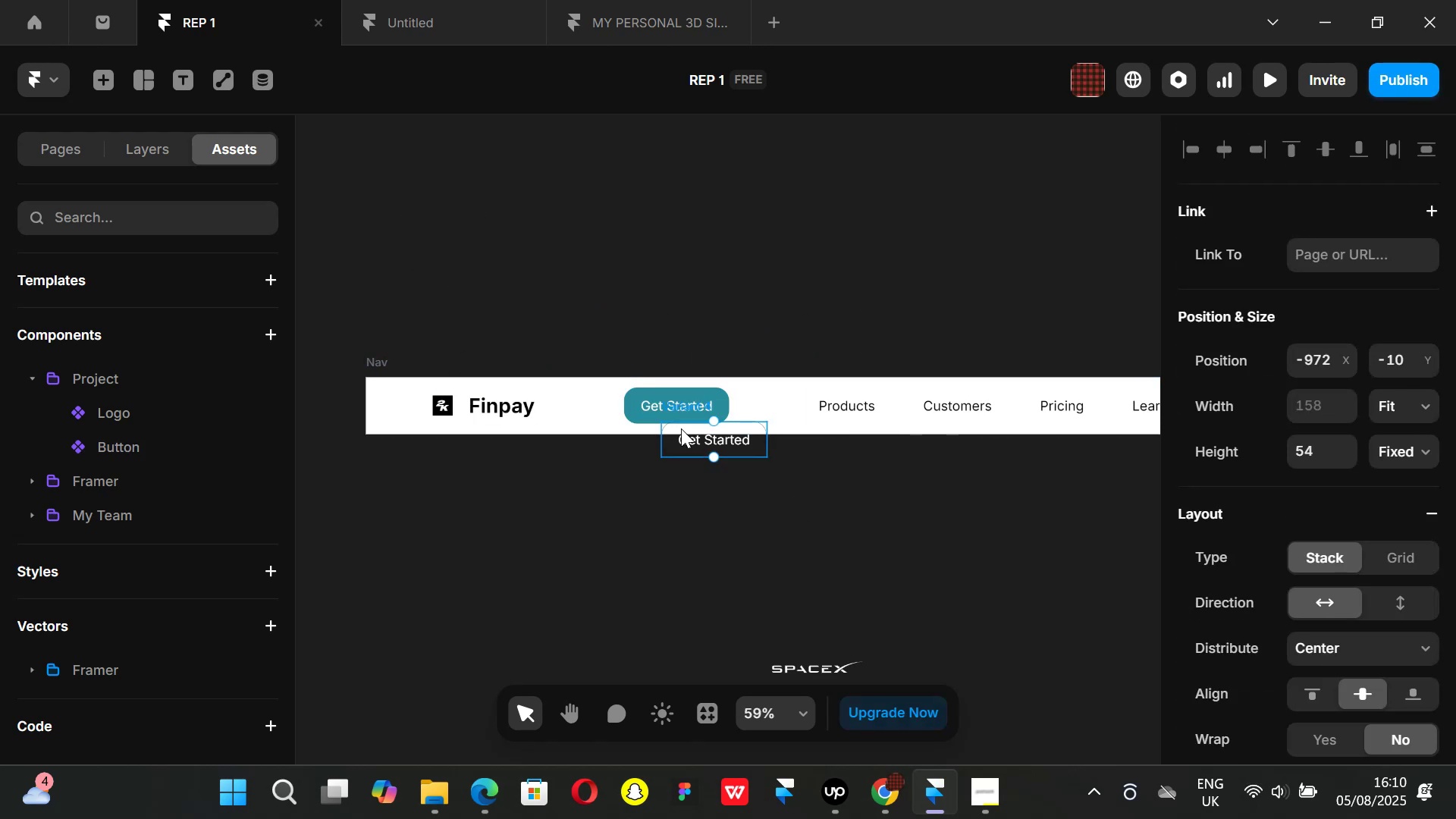 
left_click([137, 155])
 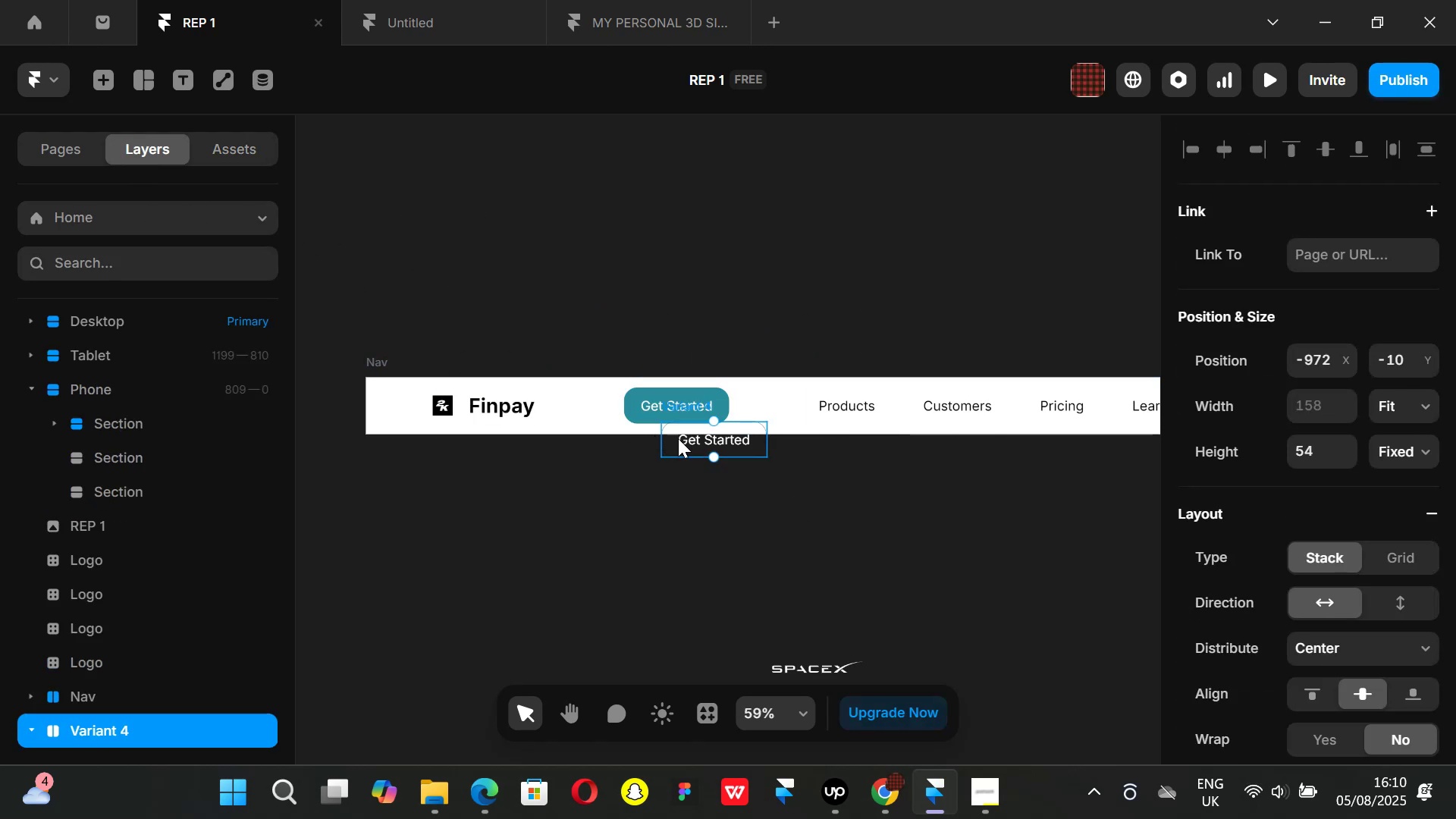 
left_click_drag(start_coordinate=[692, 441], to_coordinate=[747, 402])
 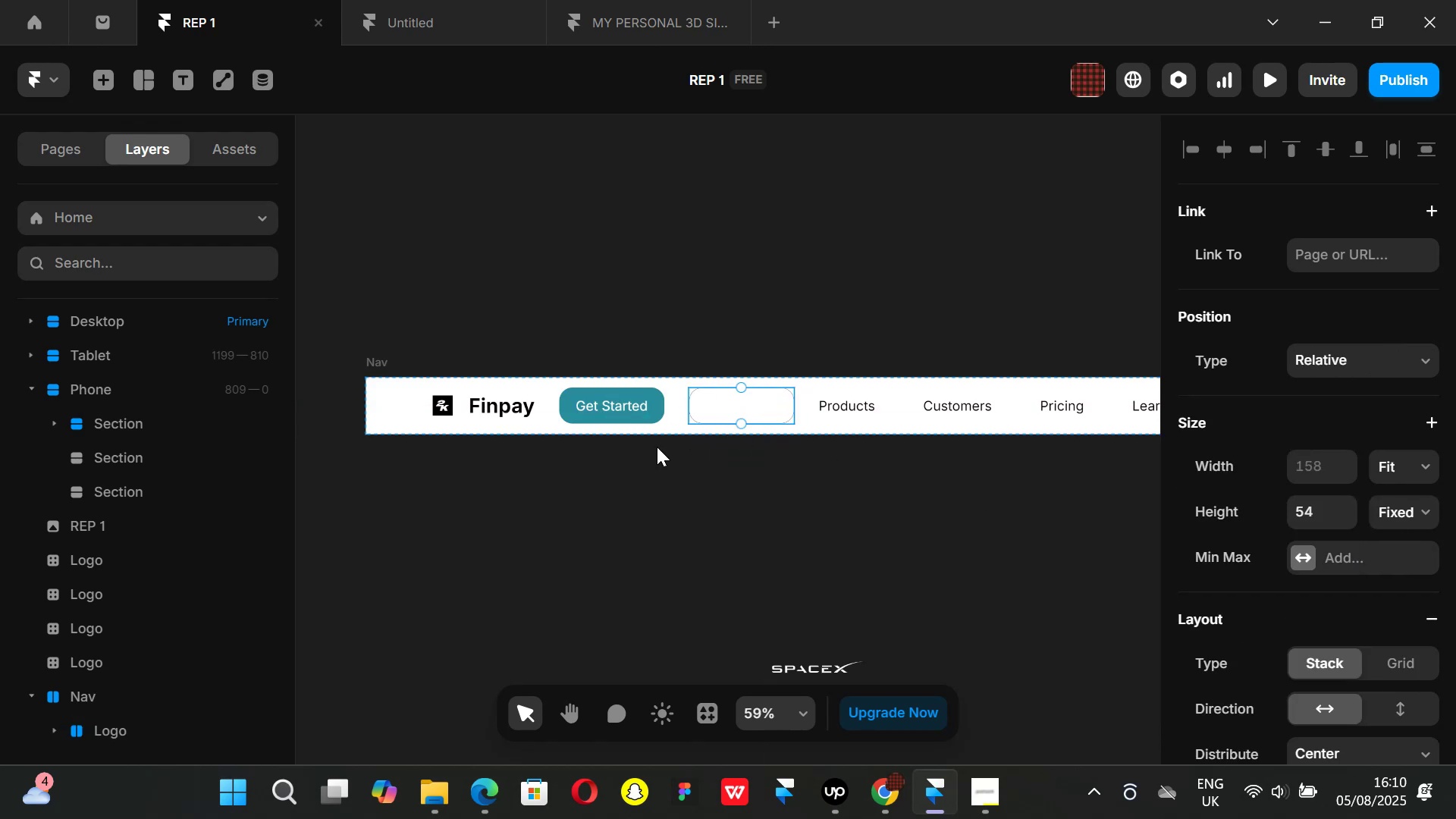 
scroll: coordinate [1316, 548], scroll_direction: down, amount: 9.0
 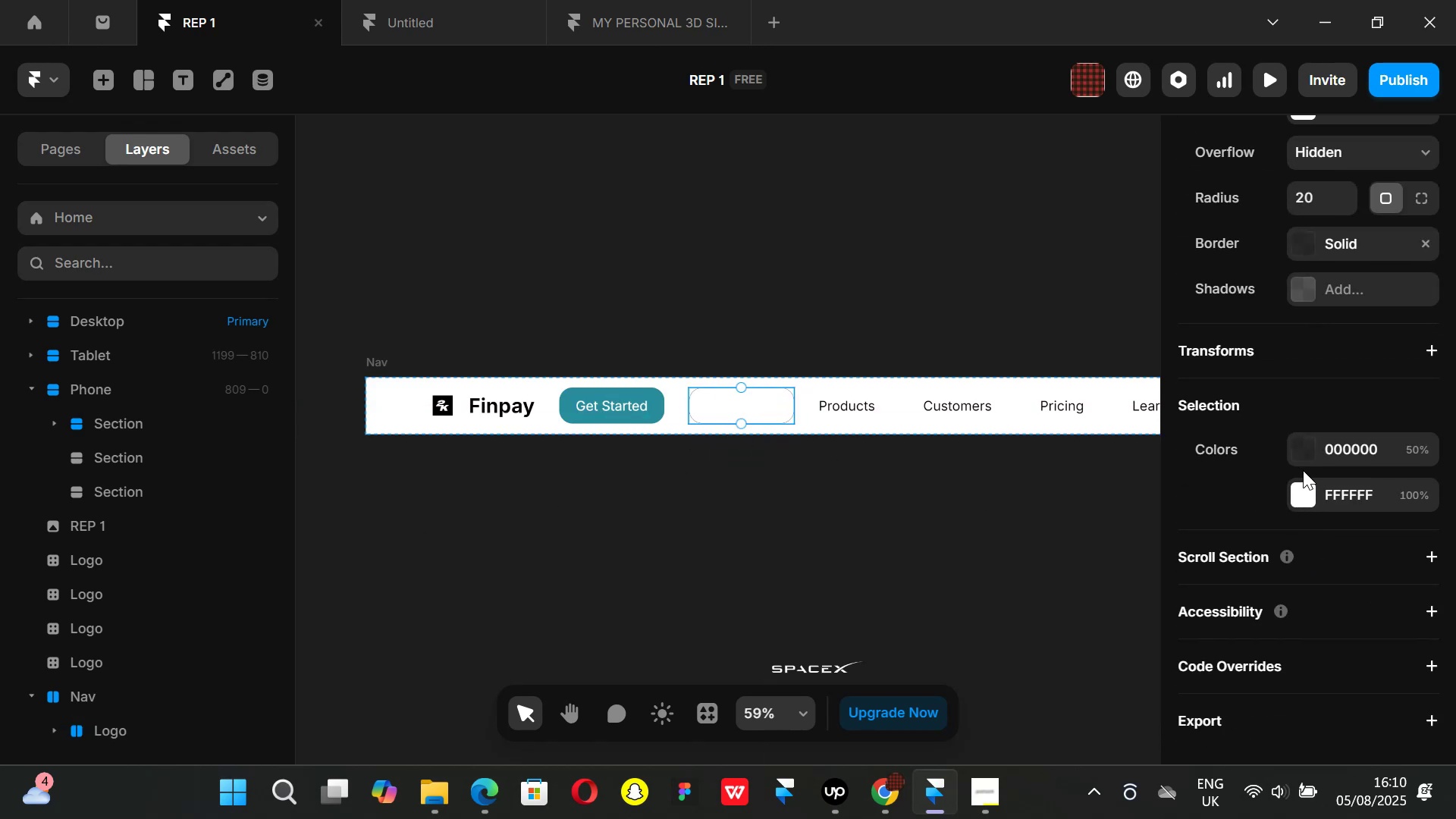 
left_click([1304, 494])
 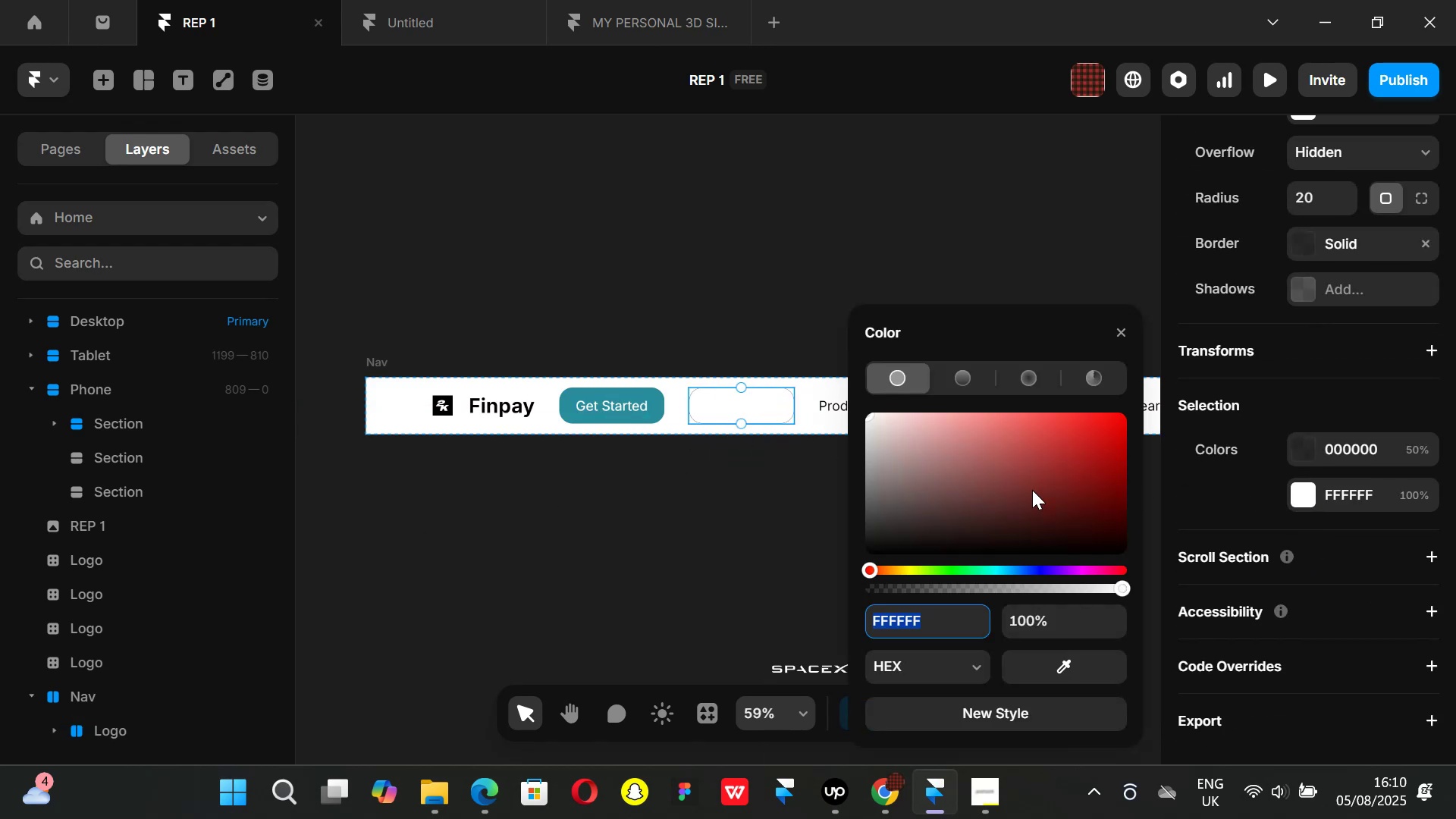 
left_click_drag(start_coordinate=[1013, 490], to_coordinate=[830, 613])
 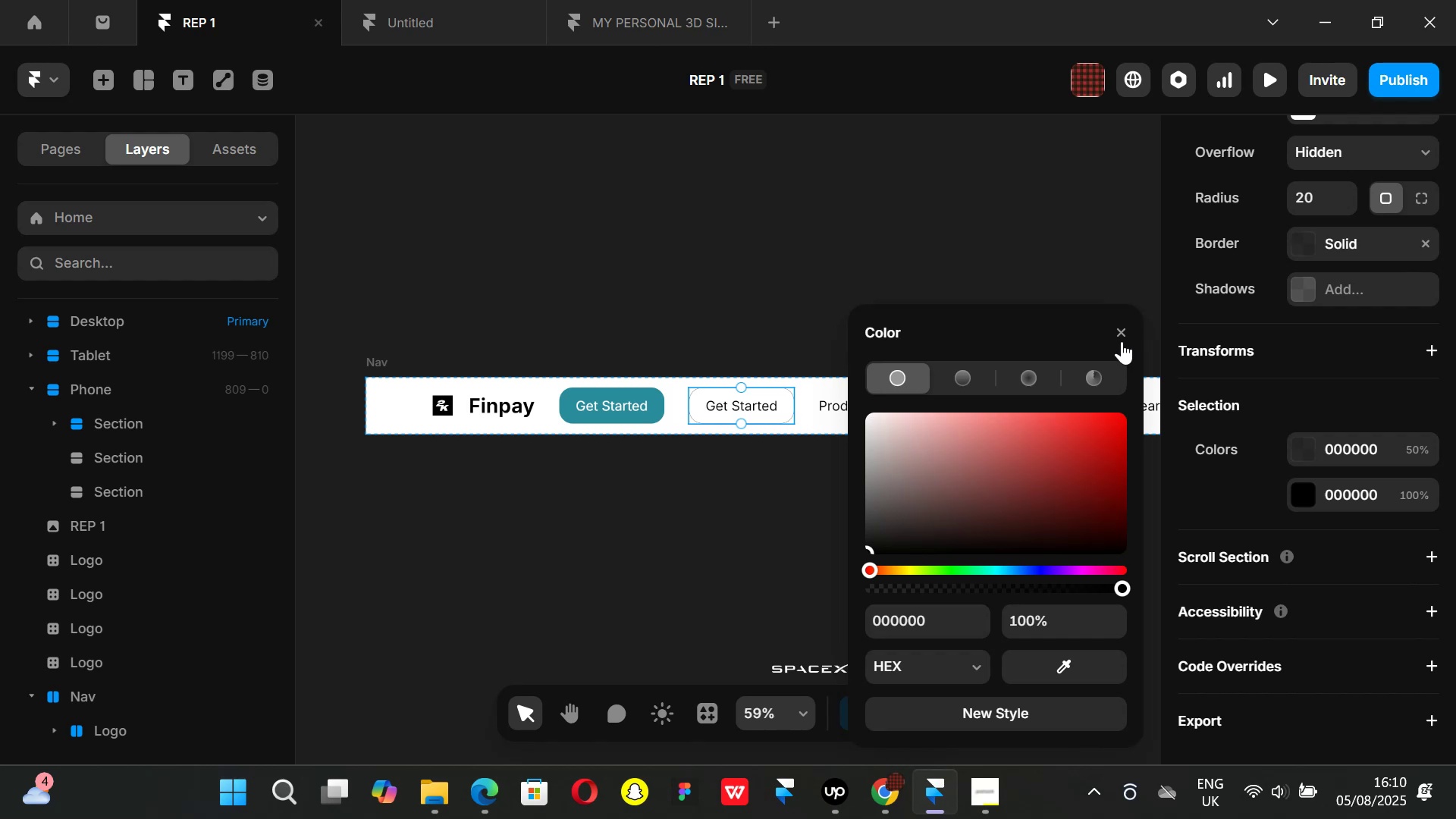 
left_click([1122, 335])
 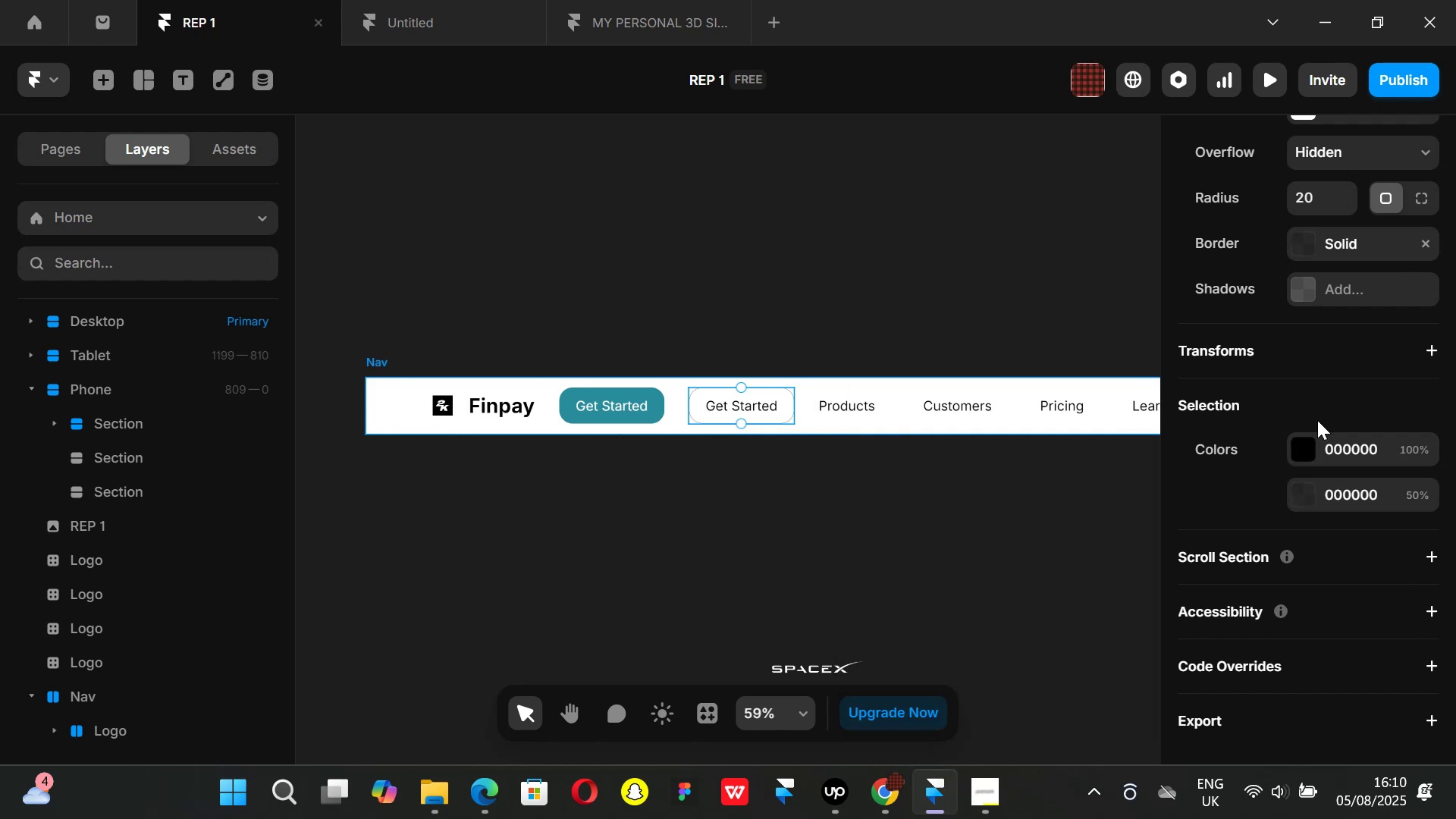 
scroll: coordinate [1317, 427], scroll_direction: up, amount: 3.0
 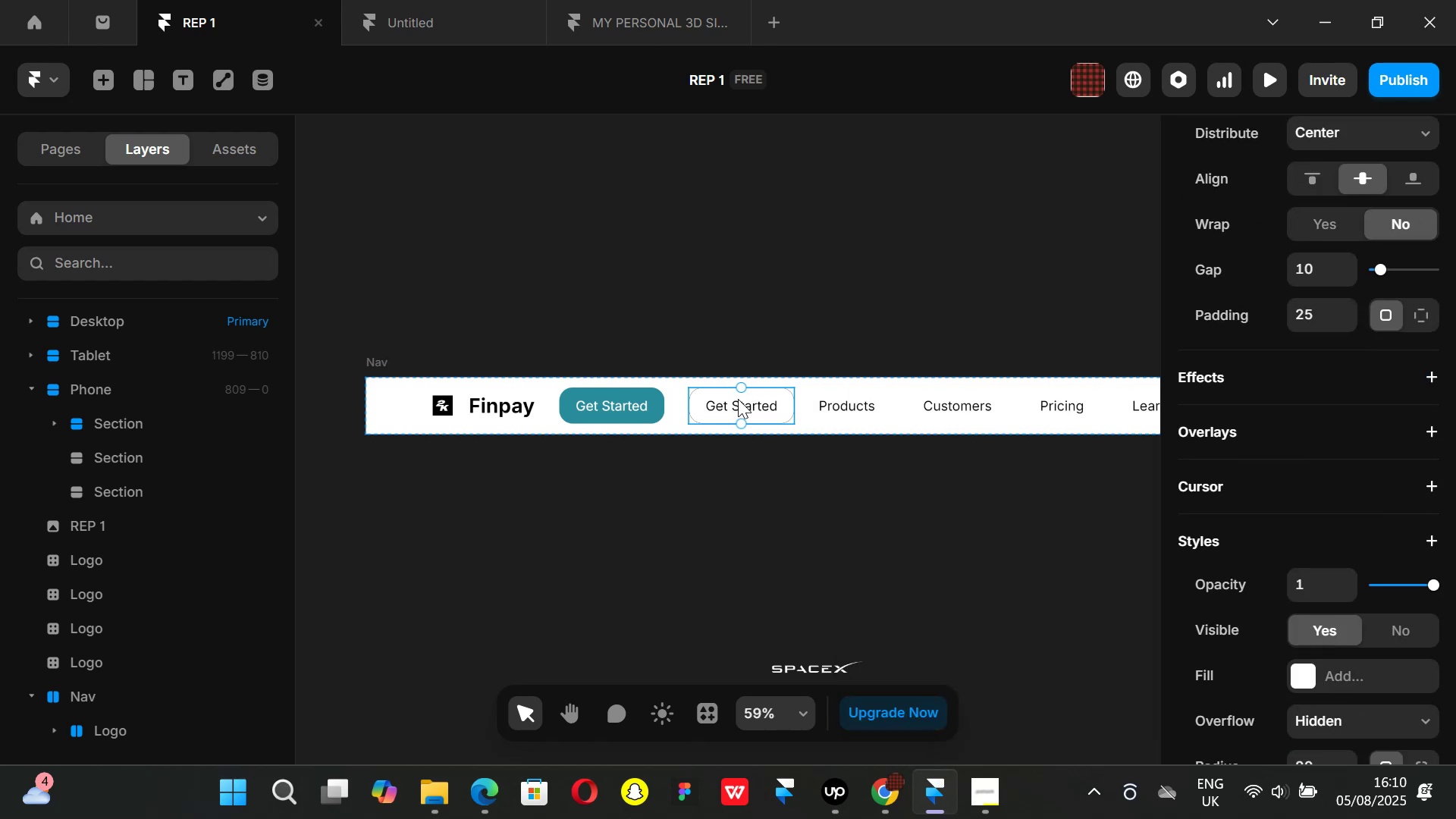 
double_click([738, 399])
 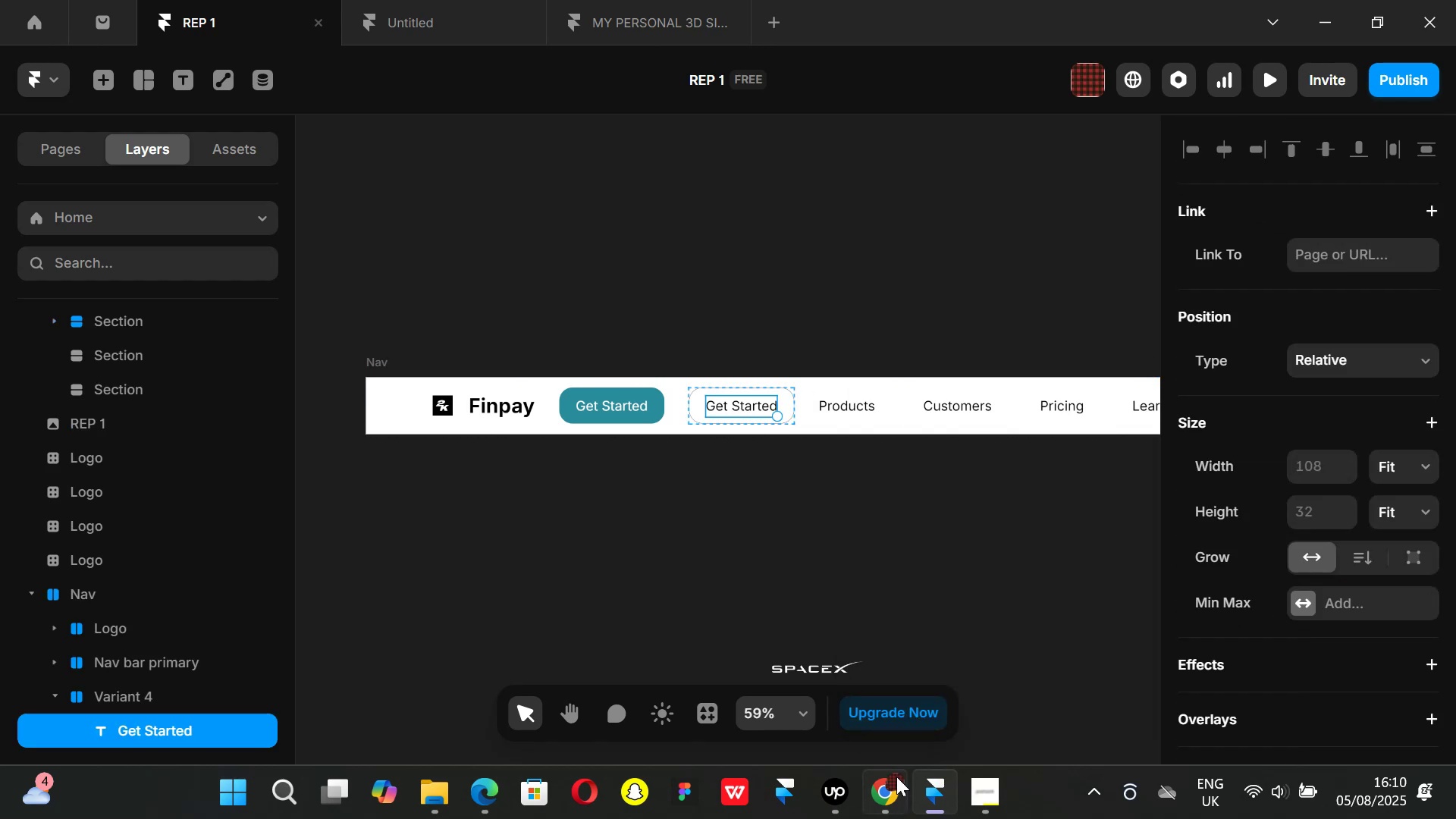 
left_click([894, 792])
 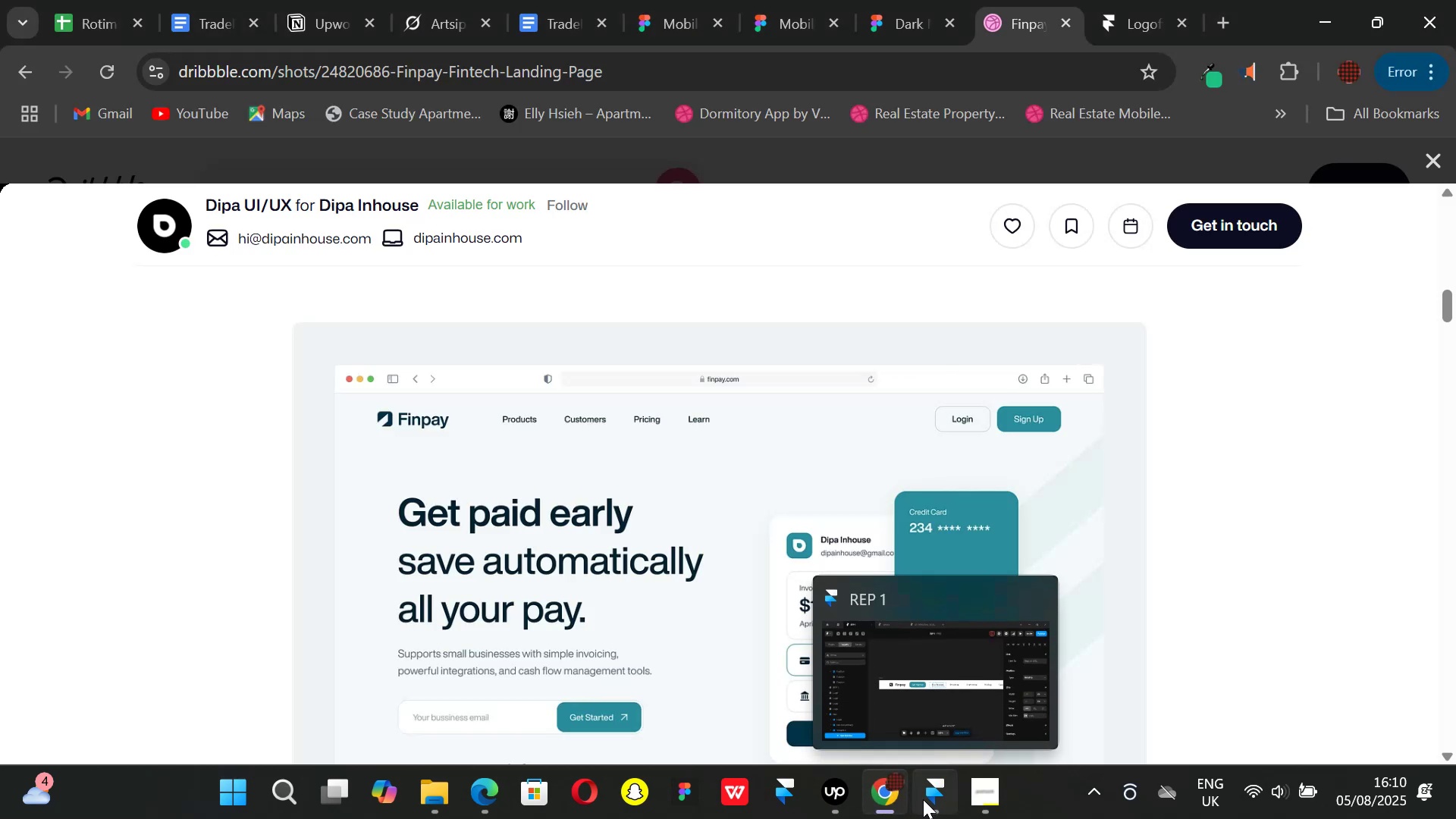 
left_click([923, 799])
 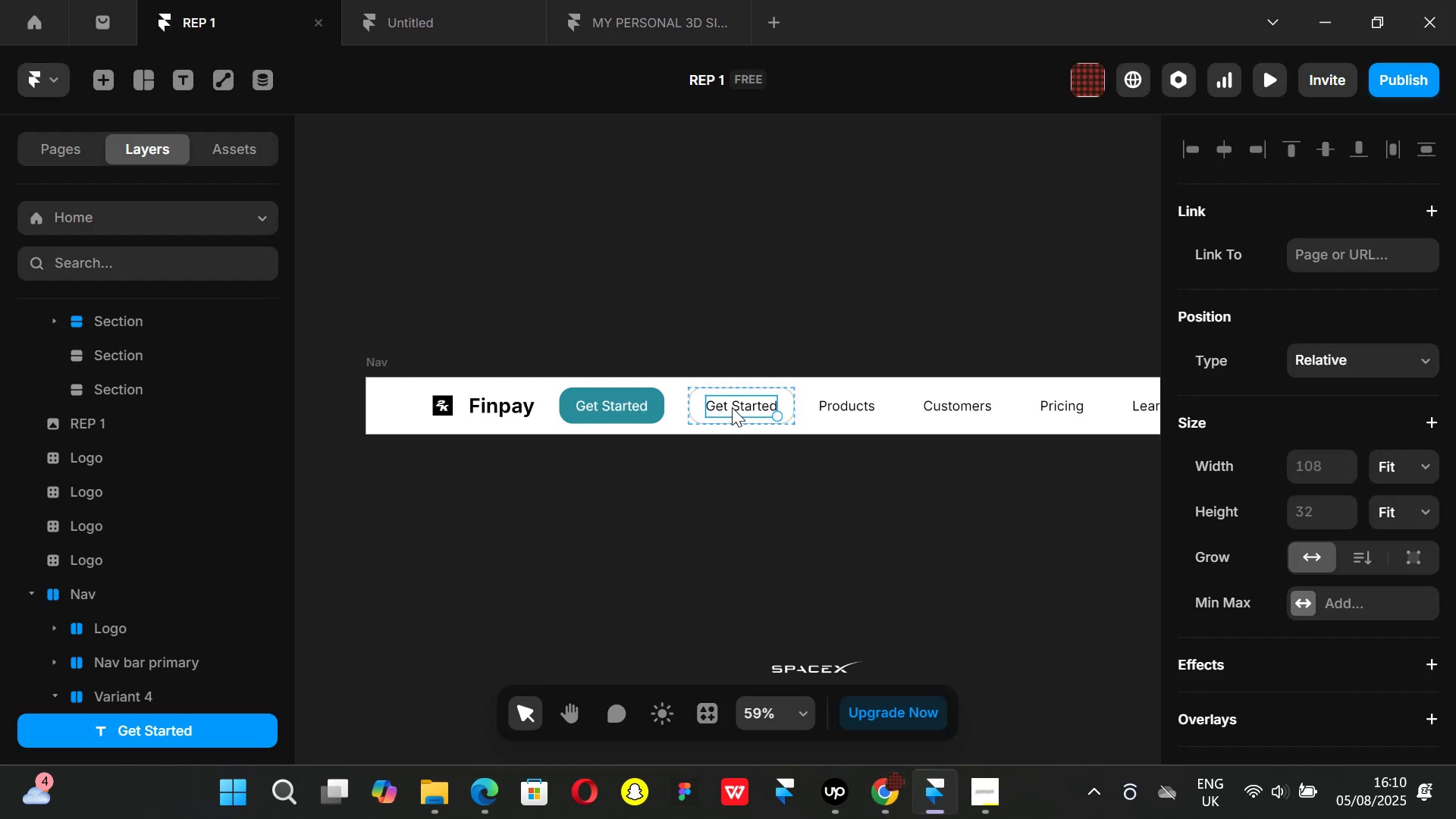 
double_click([732, 407])
 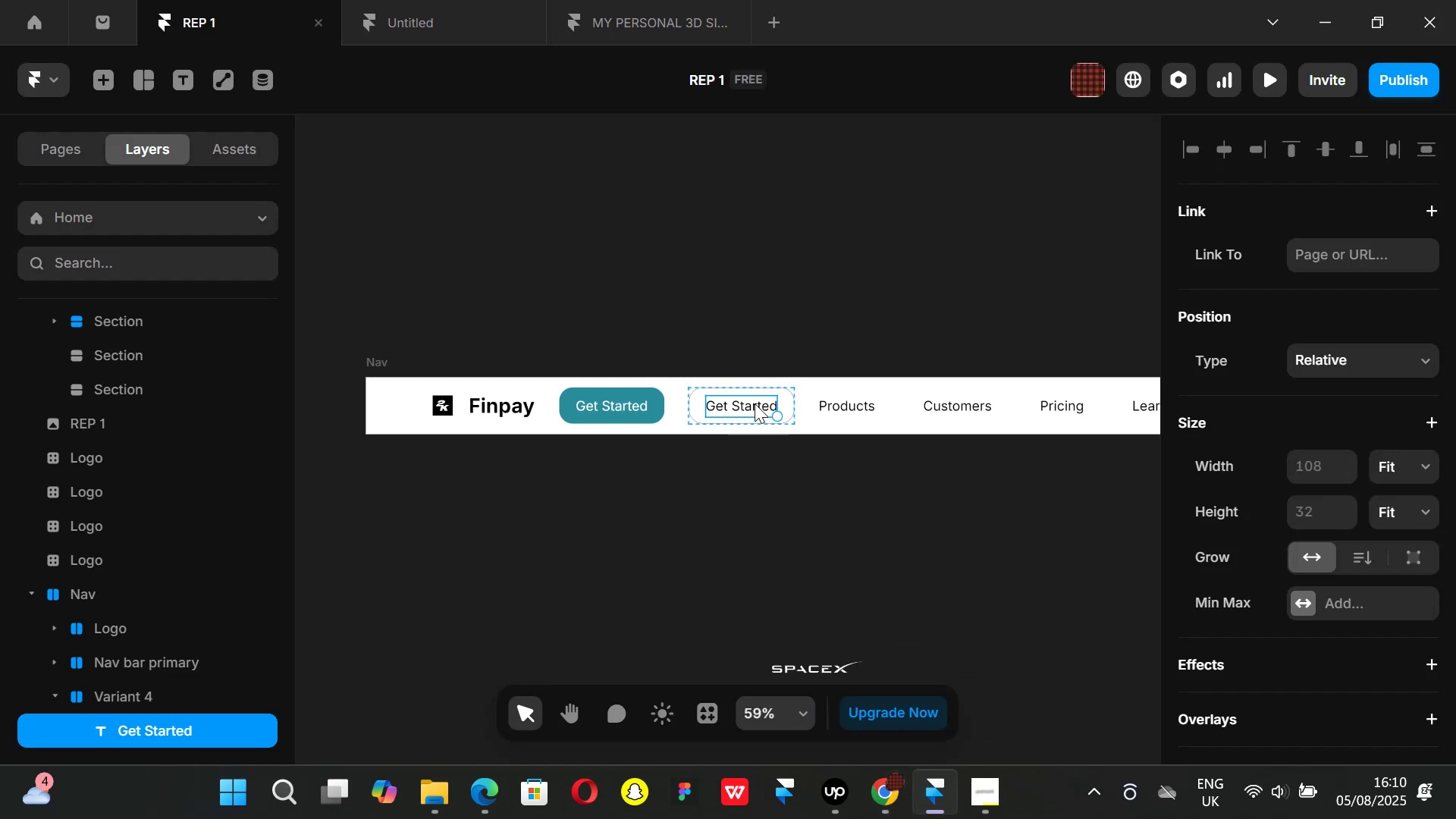 
double_click([755, 403])
 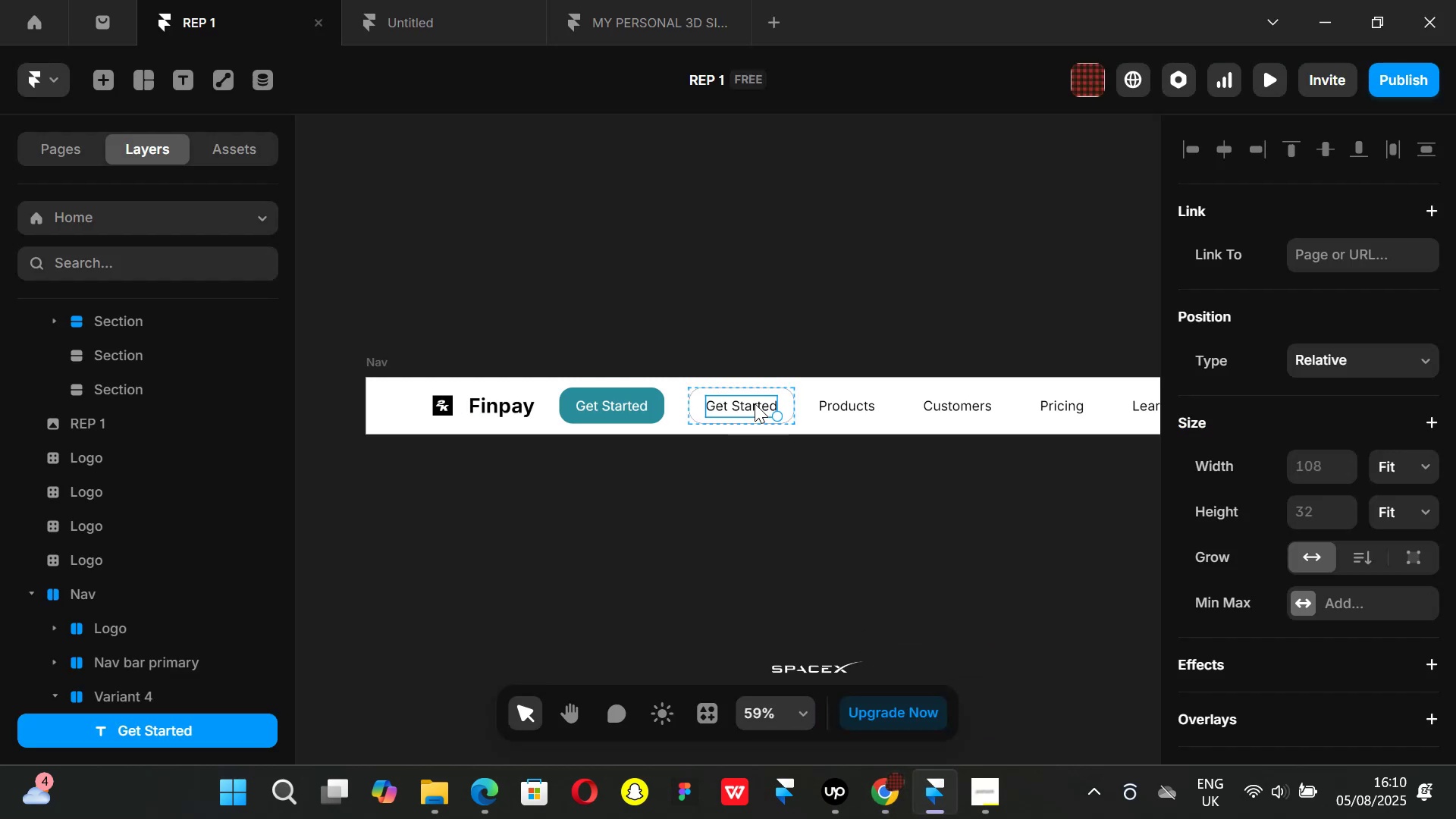 
double_click([755, 403])
 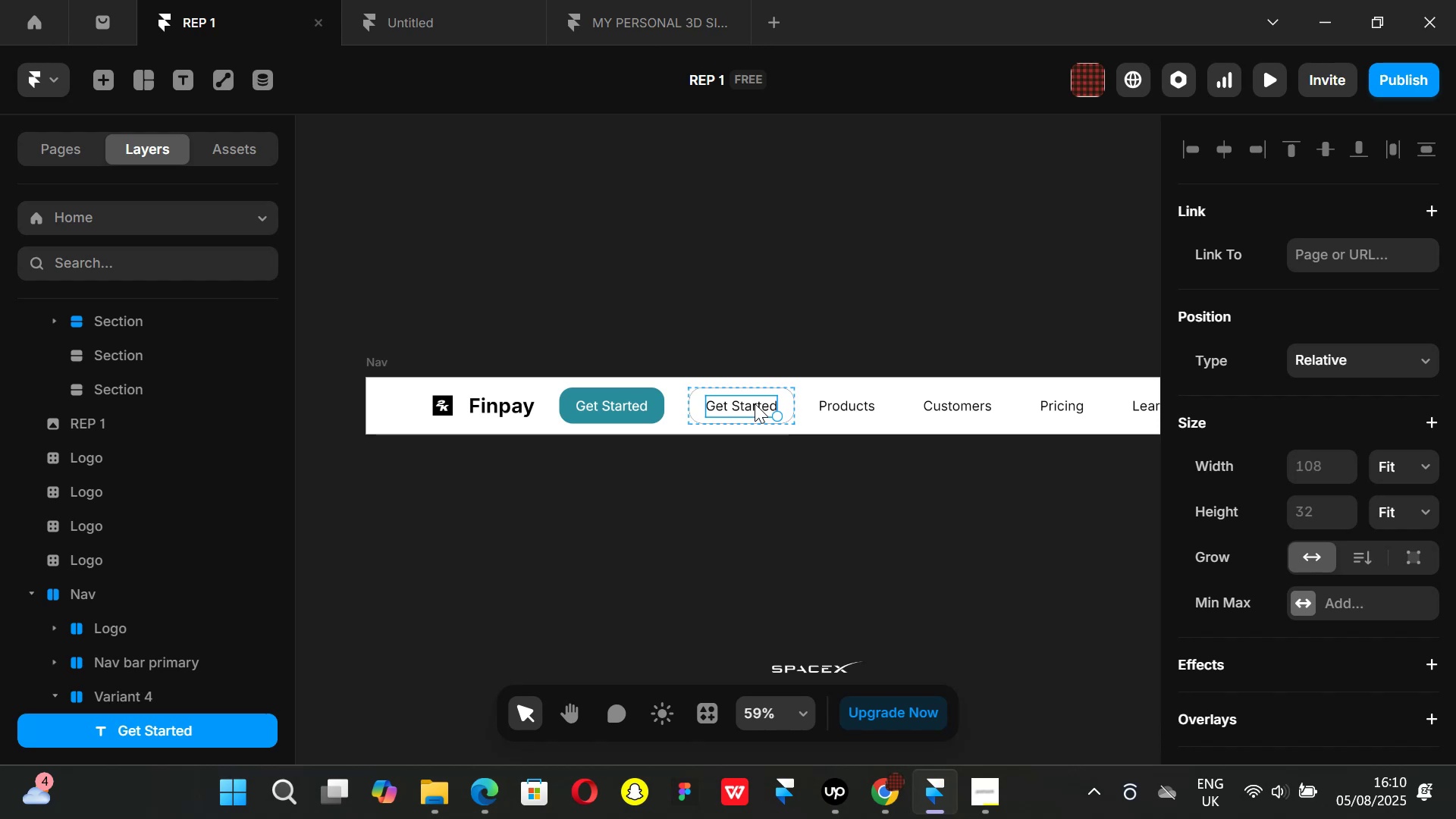 
double_click([755, 403])
 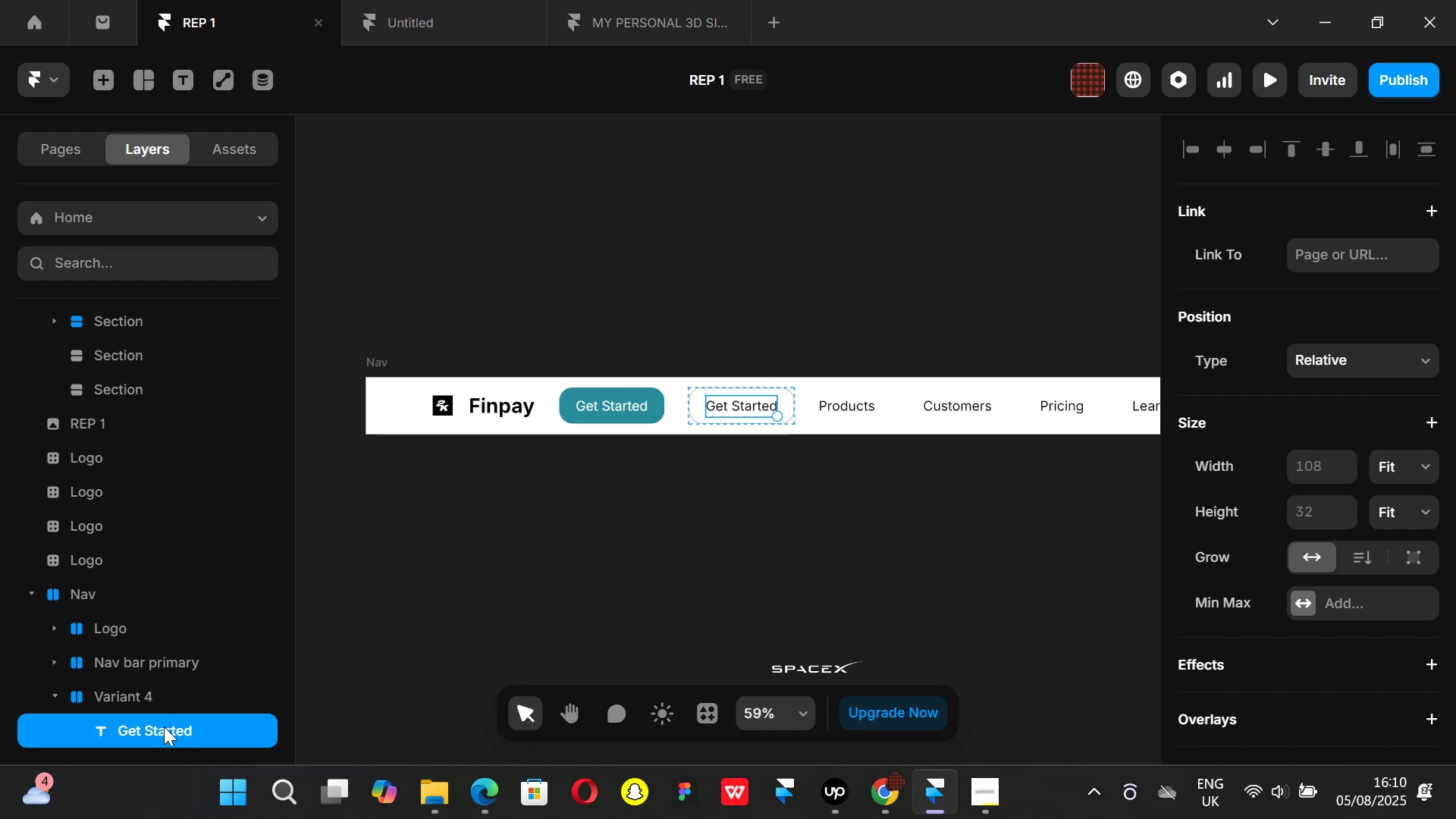 
double_click([164, 727])
 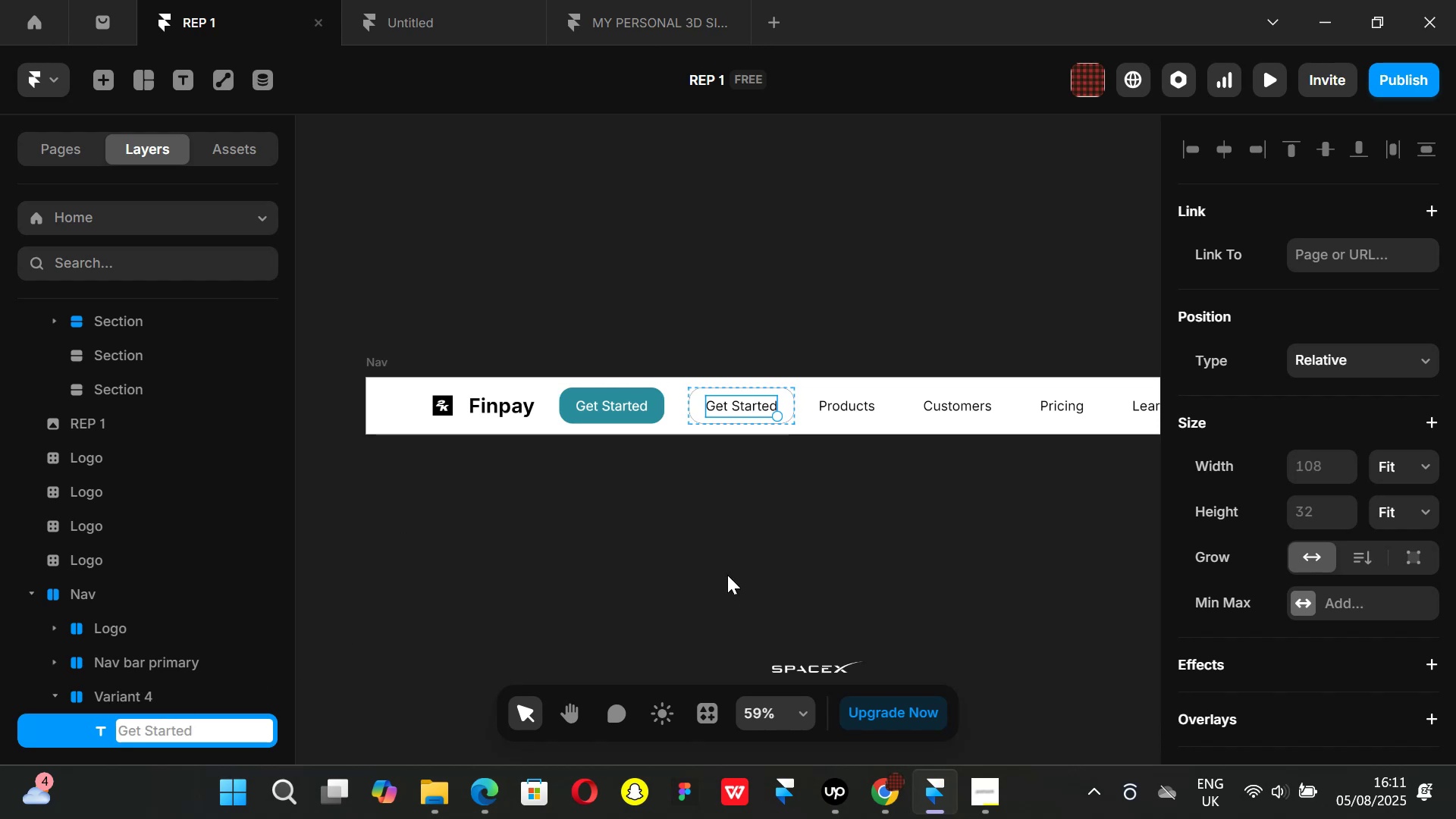 
type(Login)
 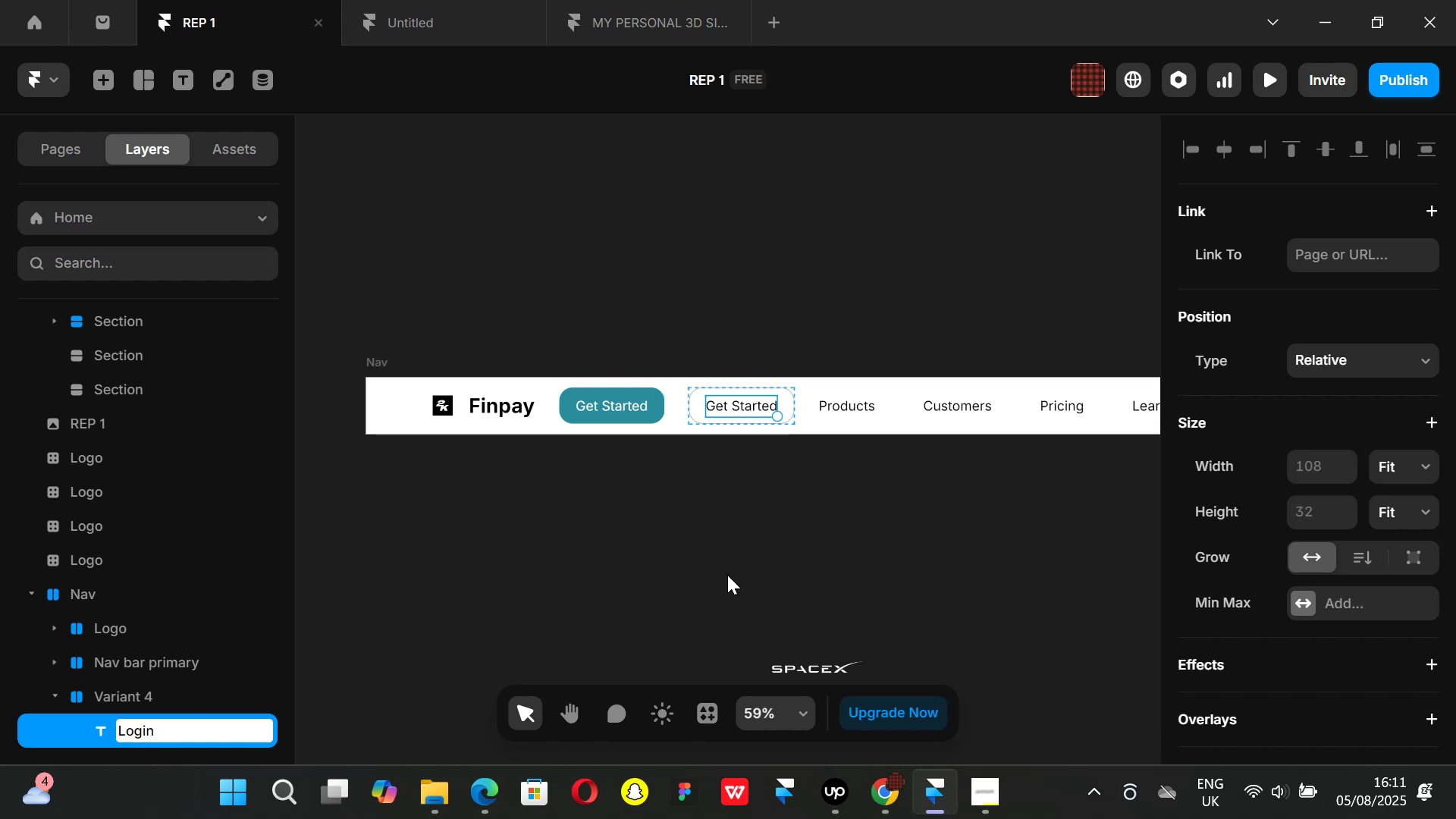 
key(Enter)
 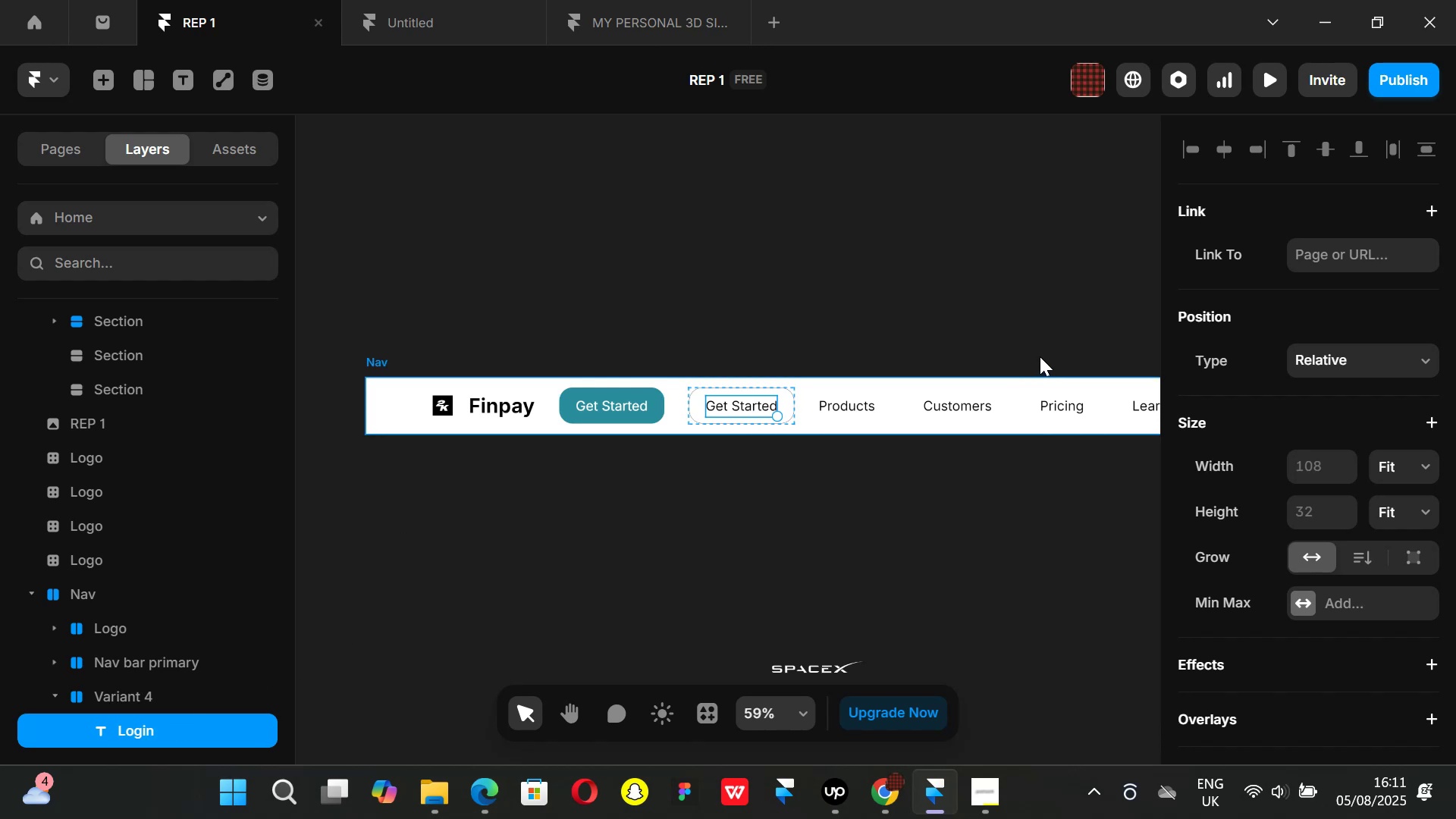 
left_click([789, 530])
 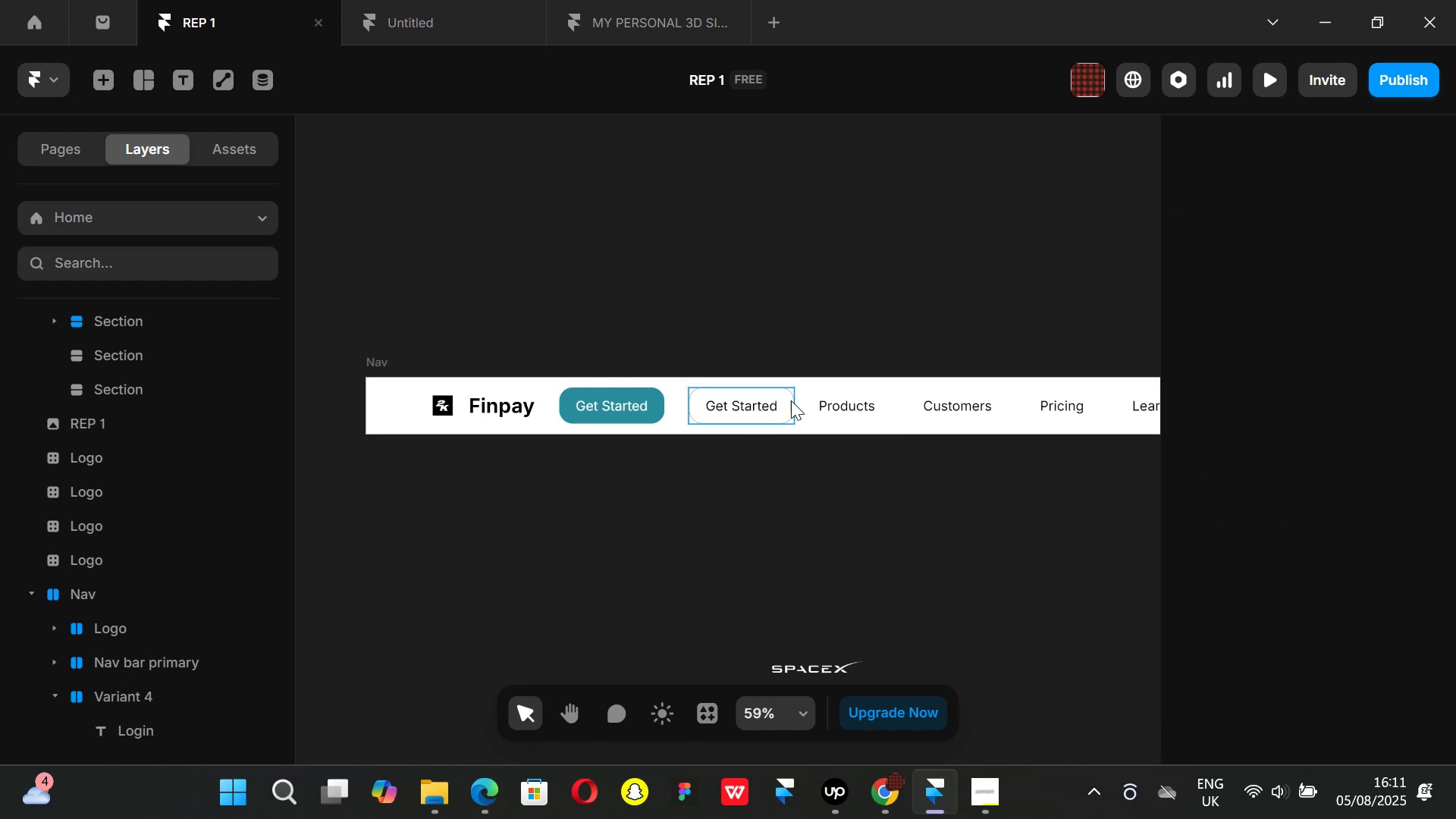 
left_click([793, 401])
 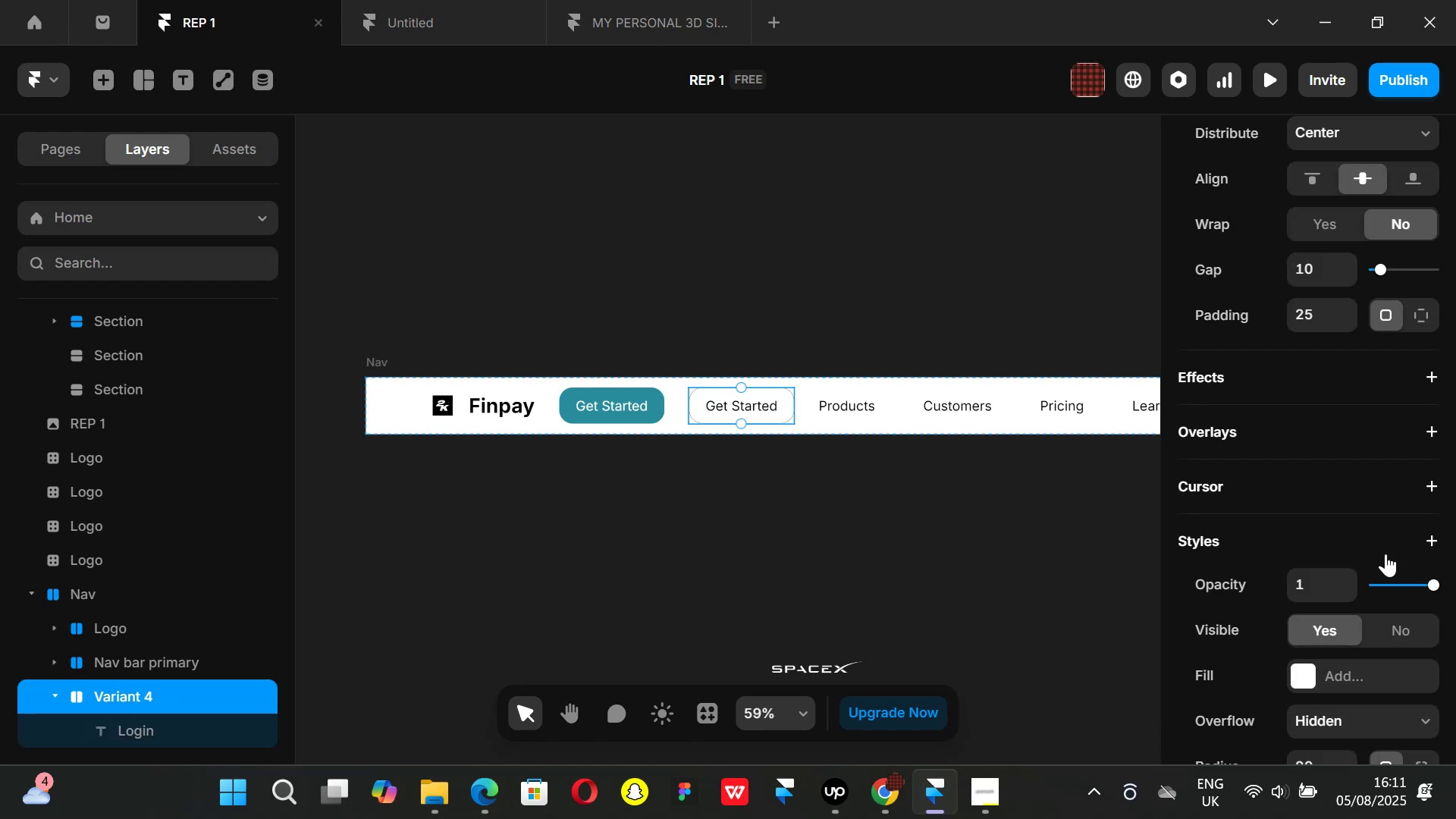 
scroll: coordinate [1366, 562], scroll_direction: down, amount: 3.0
 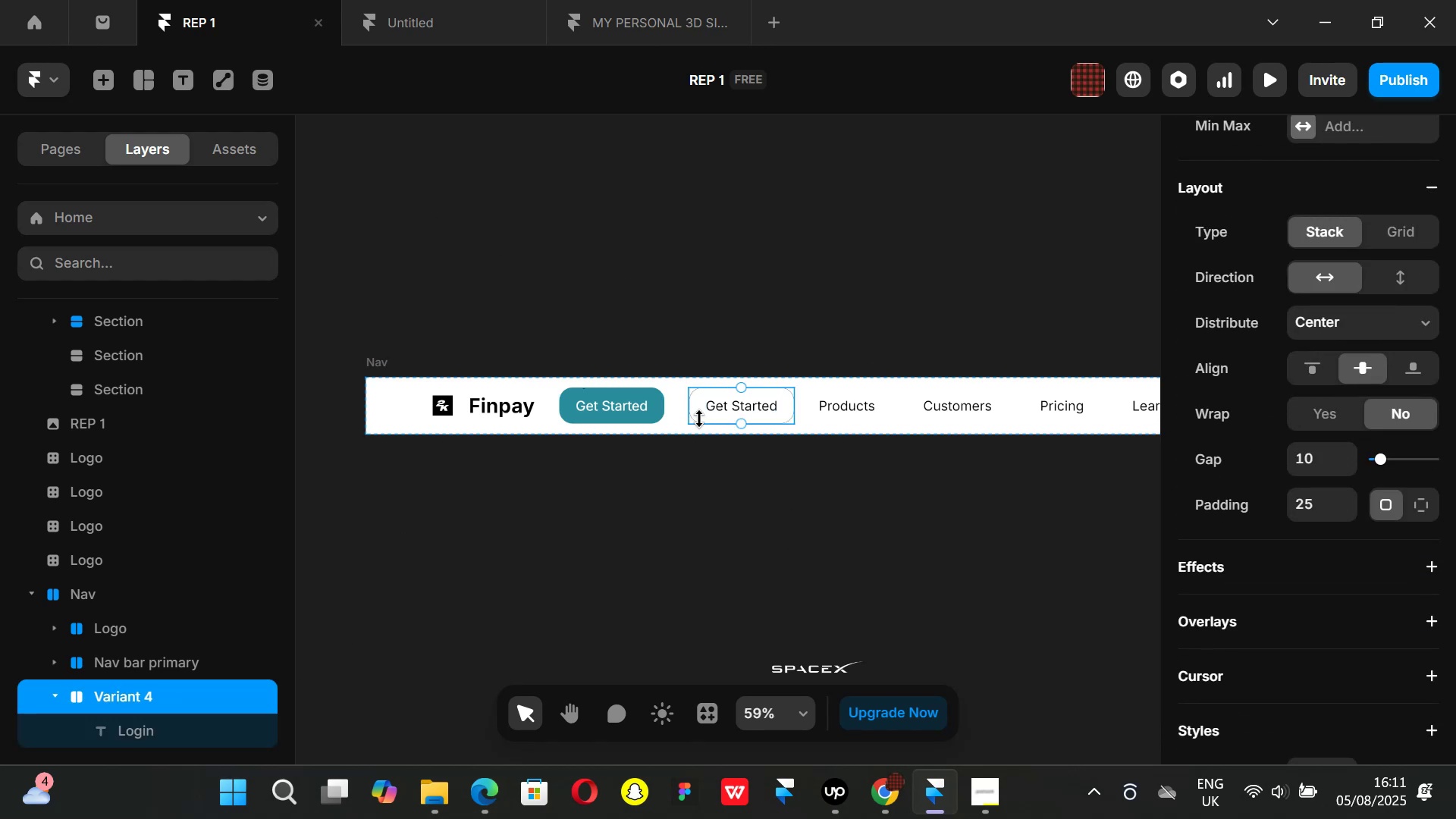 
key(Backspace)
 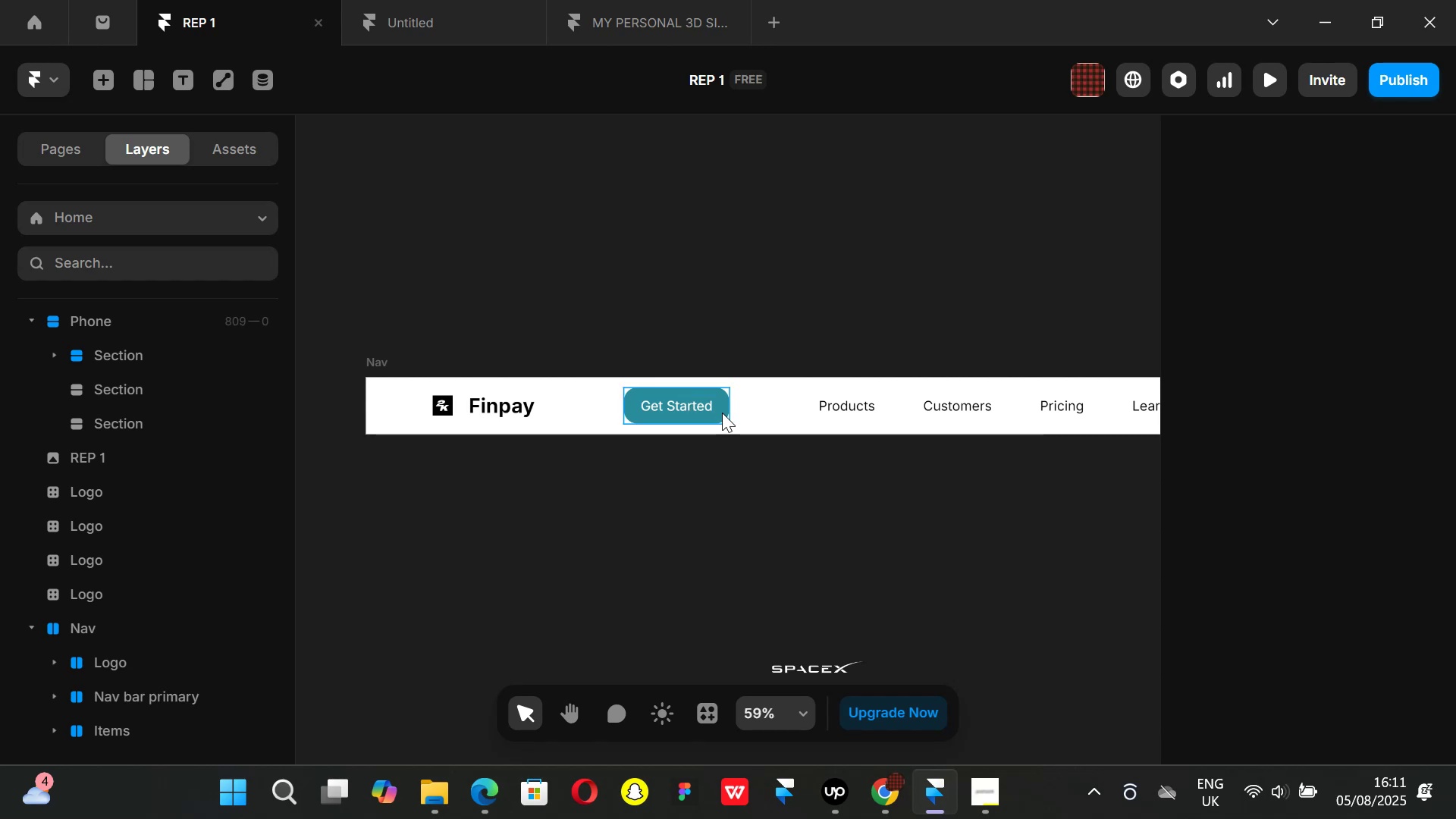 
left_click([722, 413])
 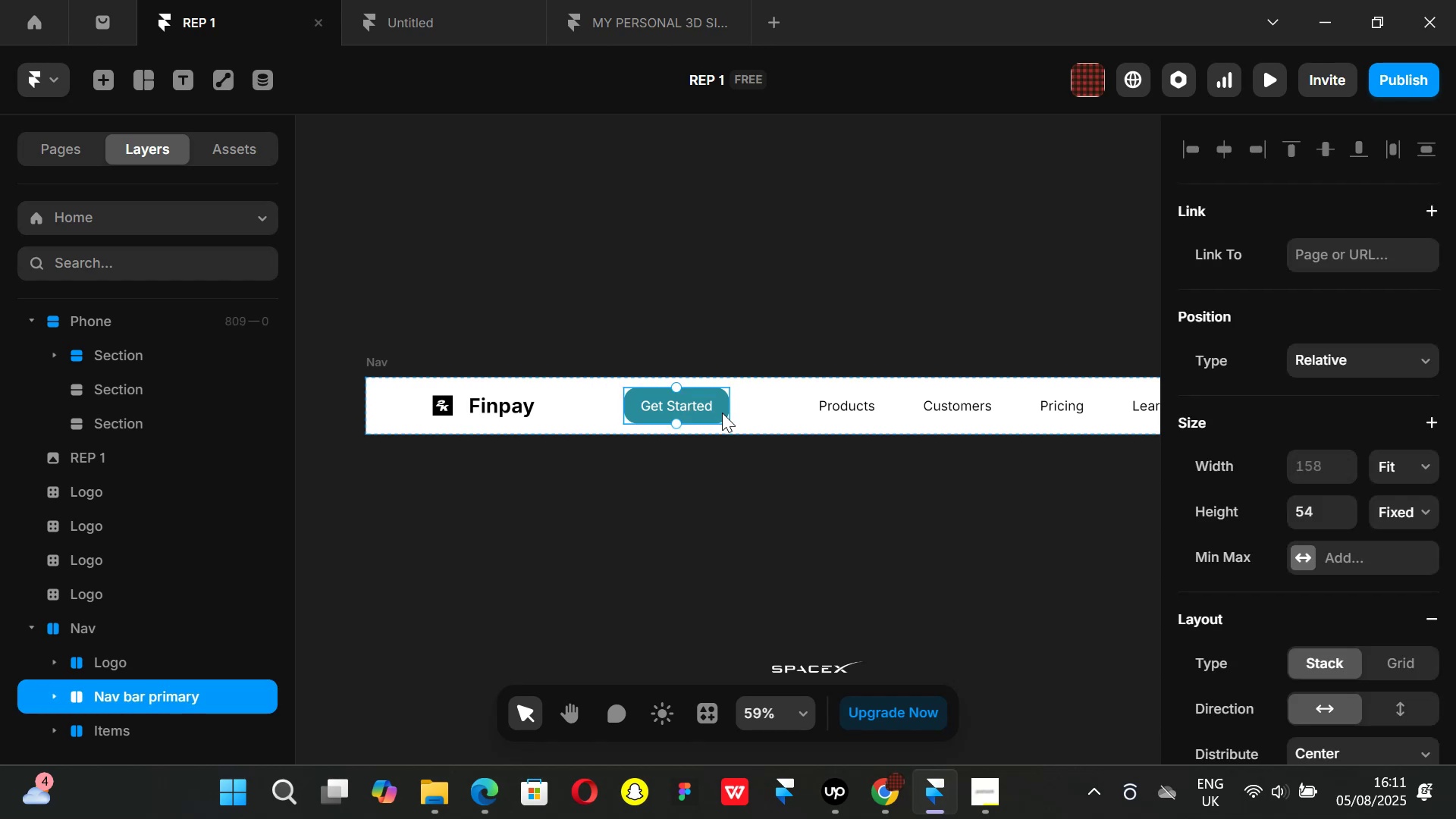 
key(Backspace)
 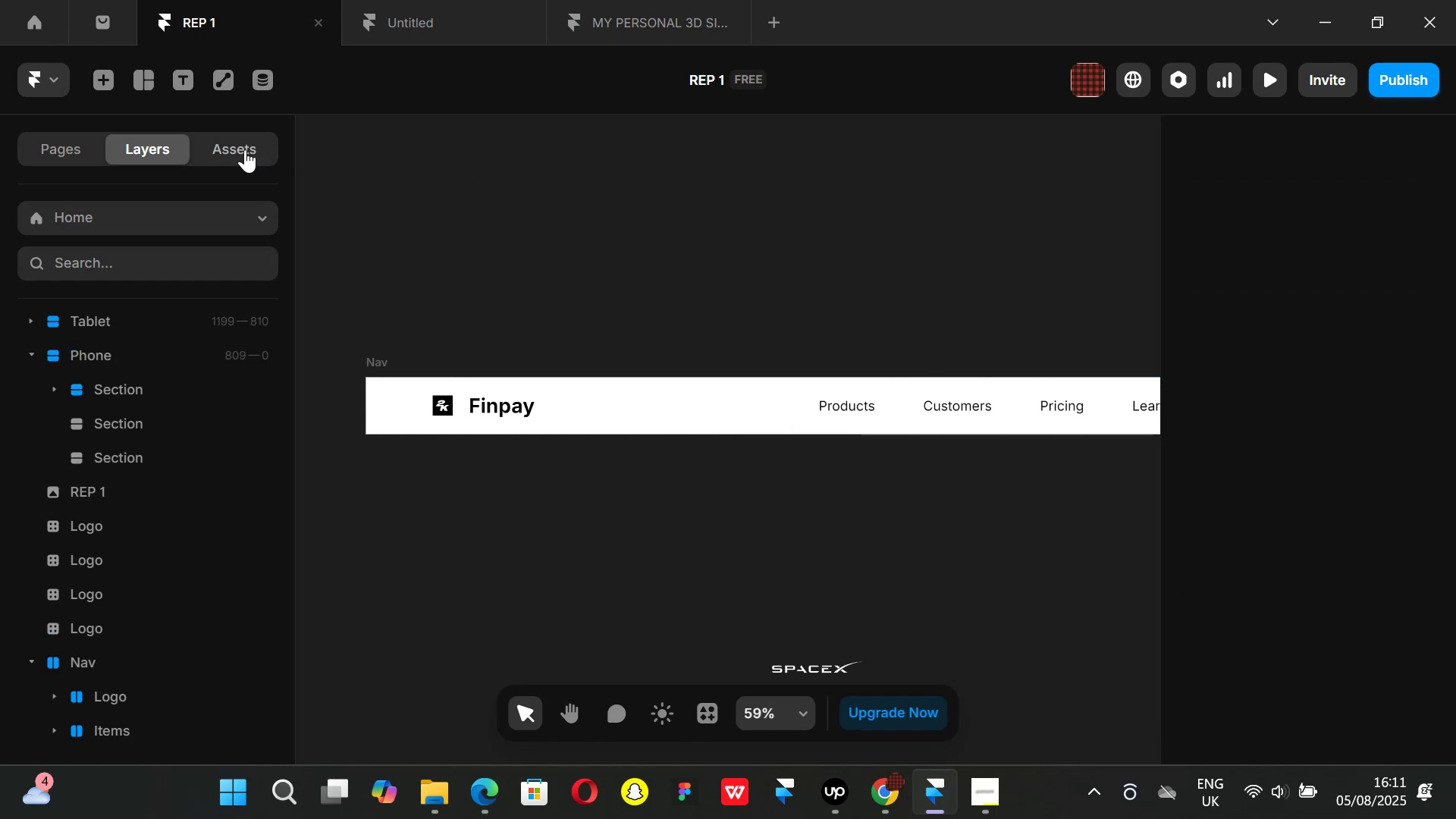 
left_click([245, 149])
 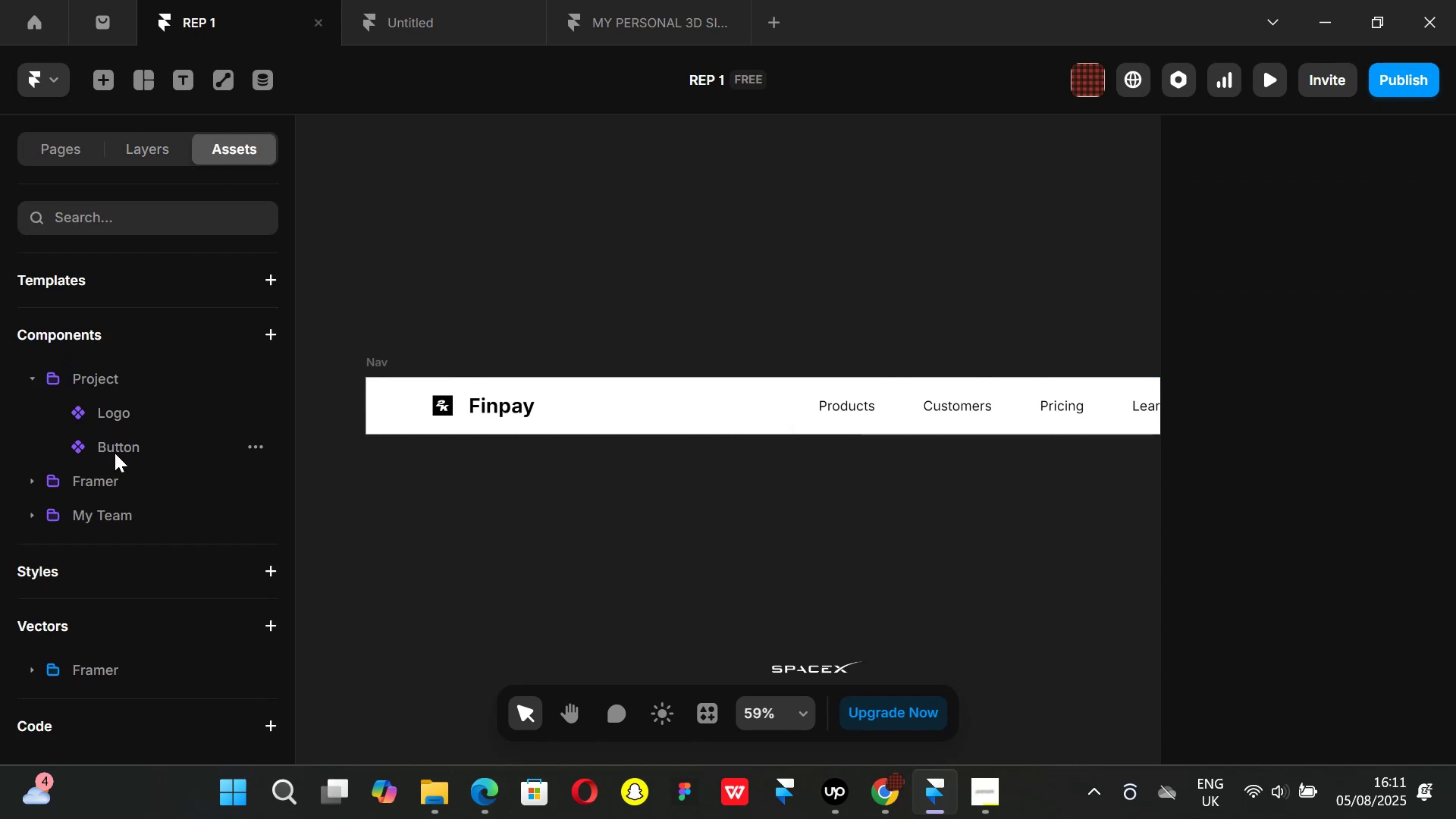 
left_click([115, 453])
 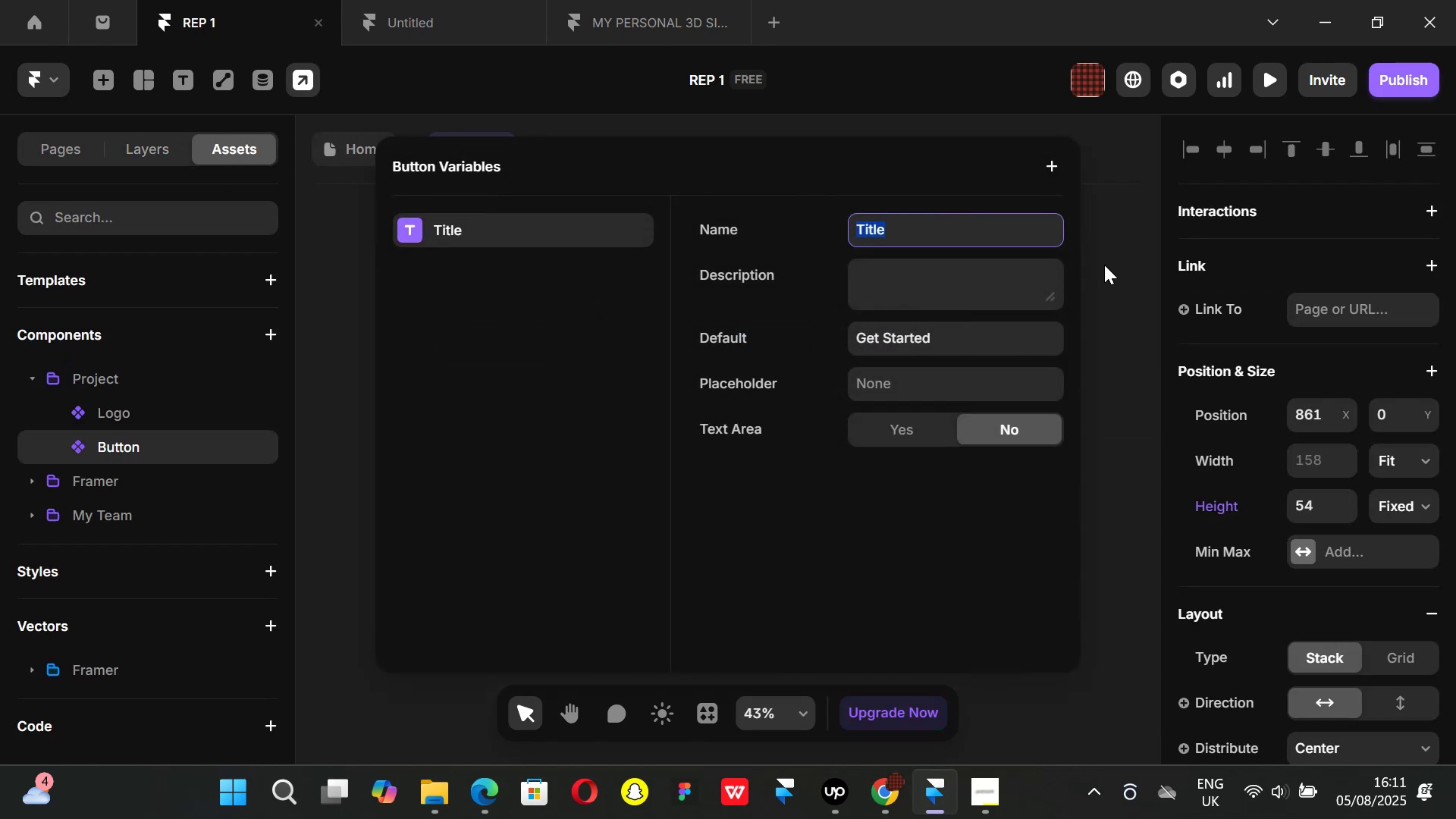 
left_click([1103, 291])
 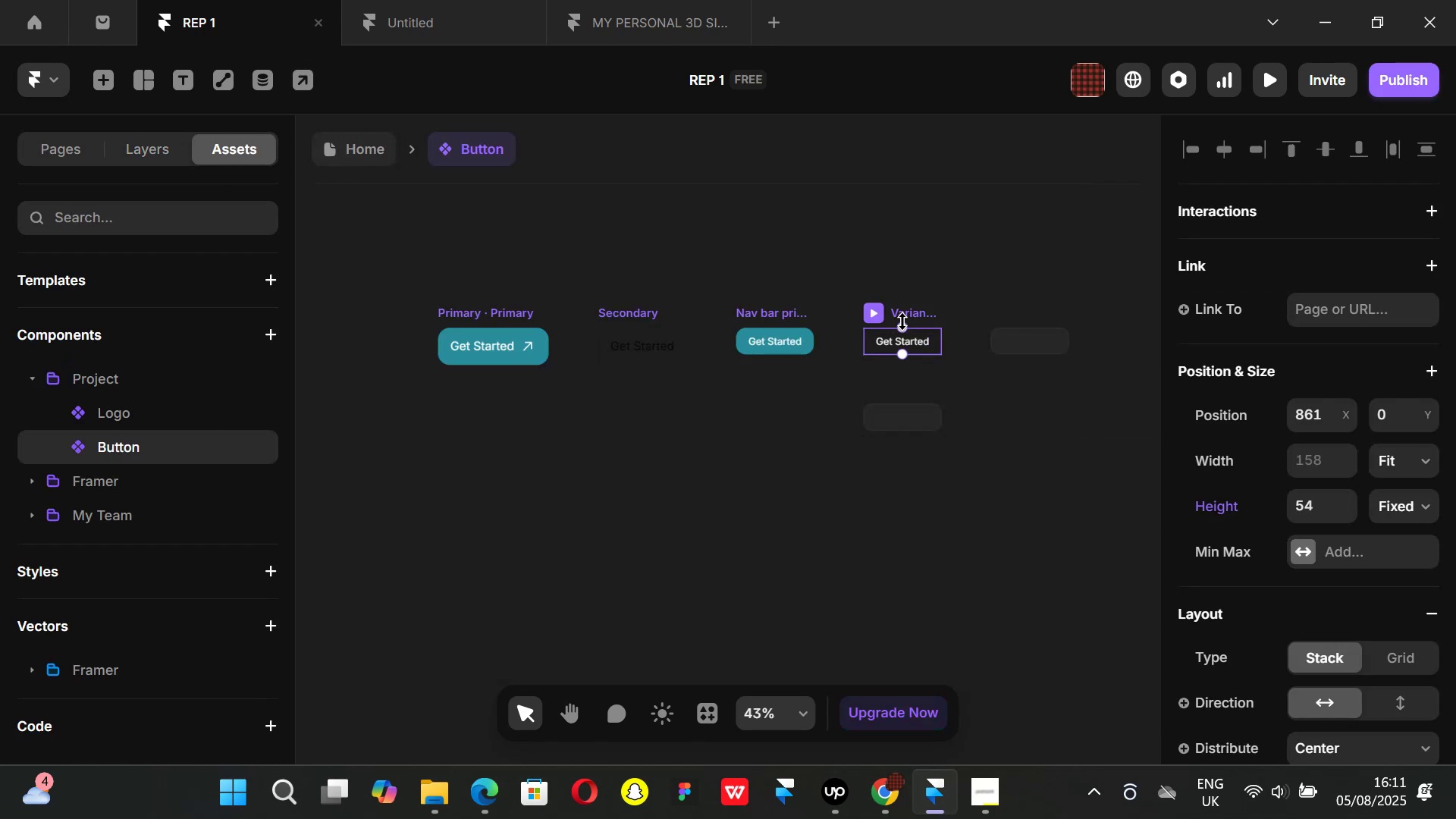 
key(Backspace)
 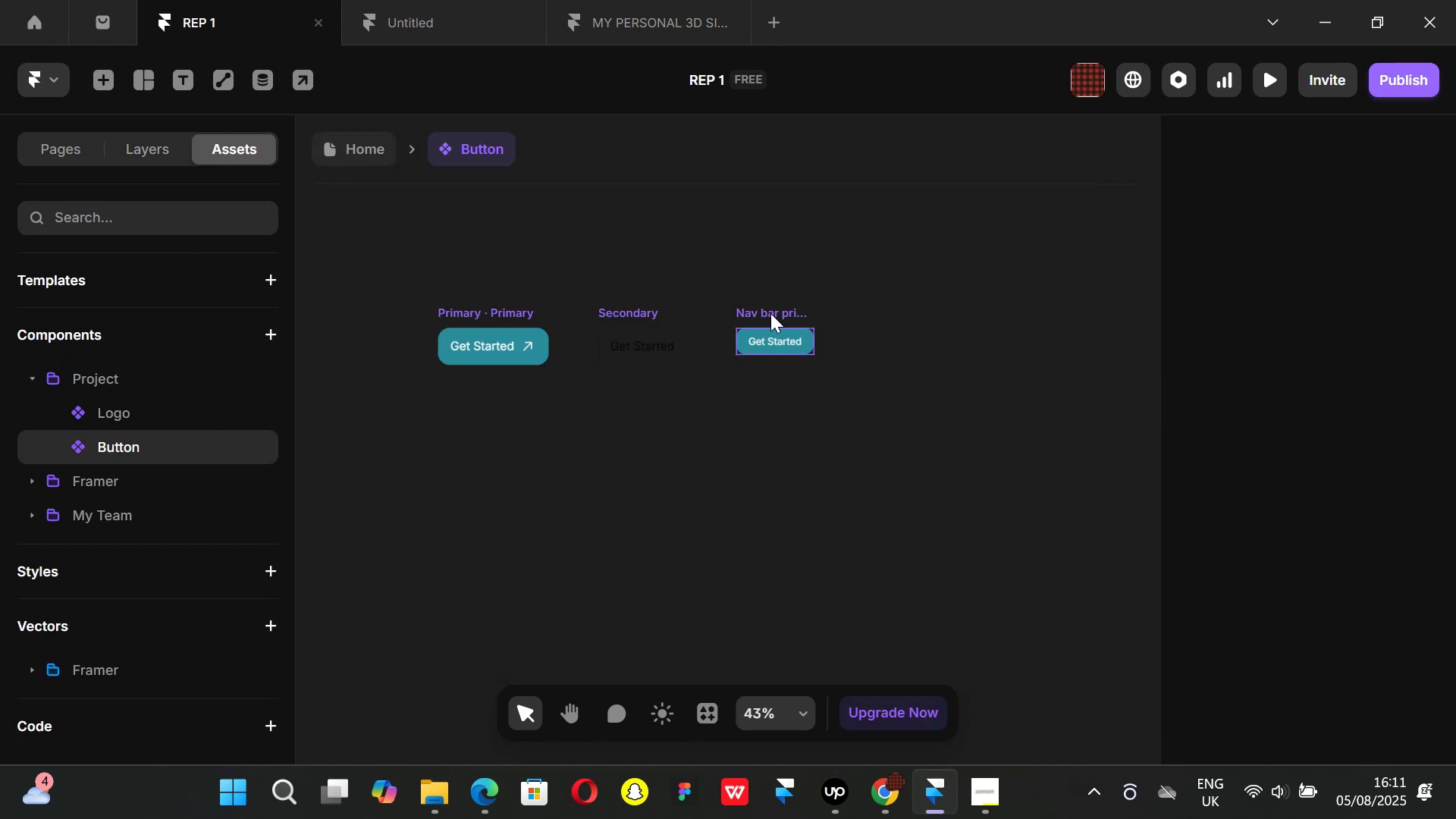 
left_click([770, 313])
 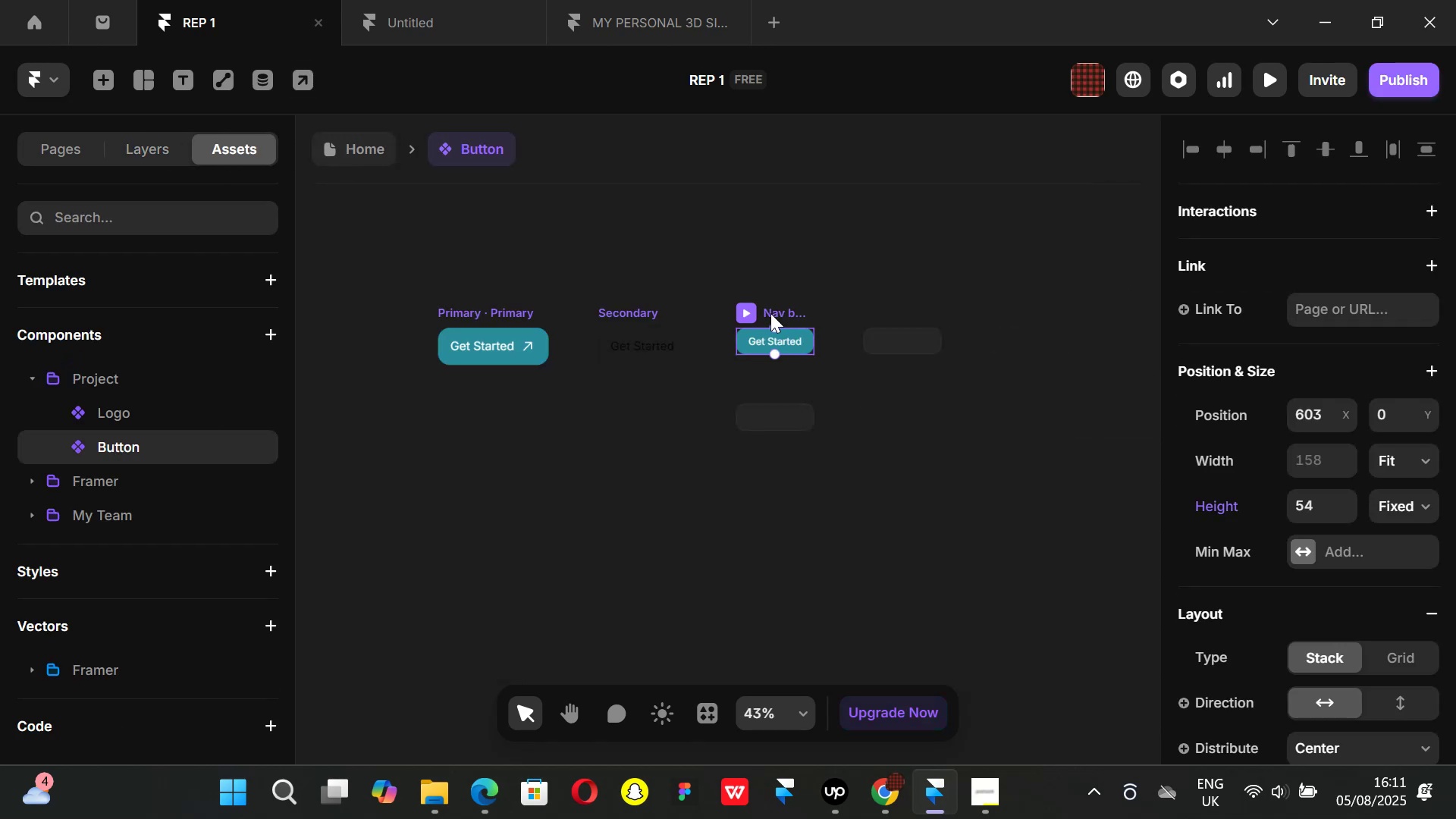 
key(Backspace)
 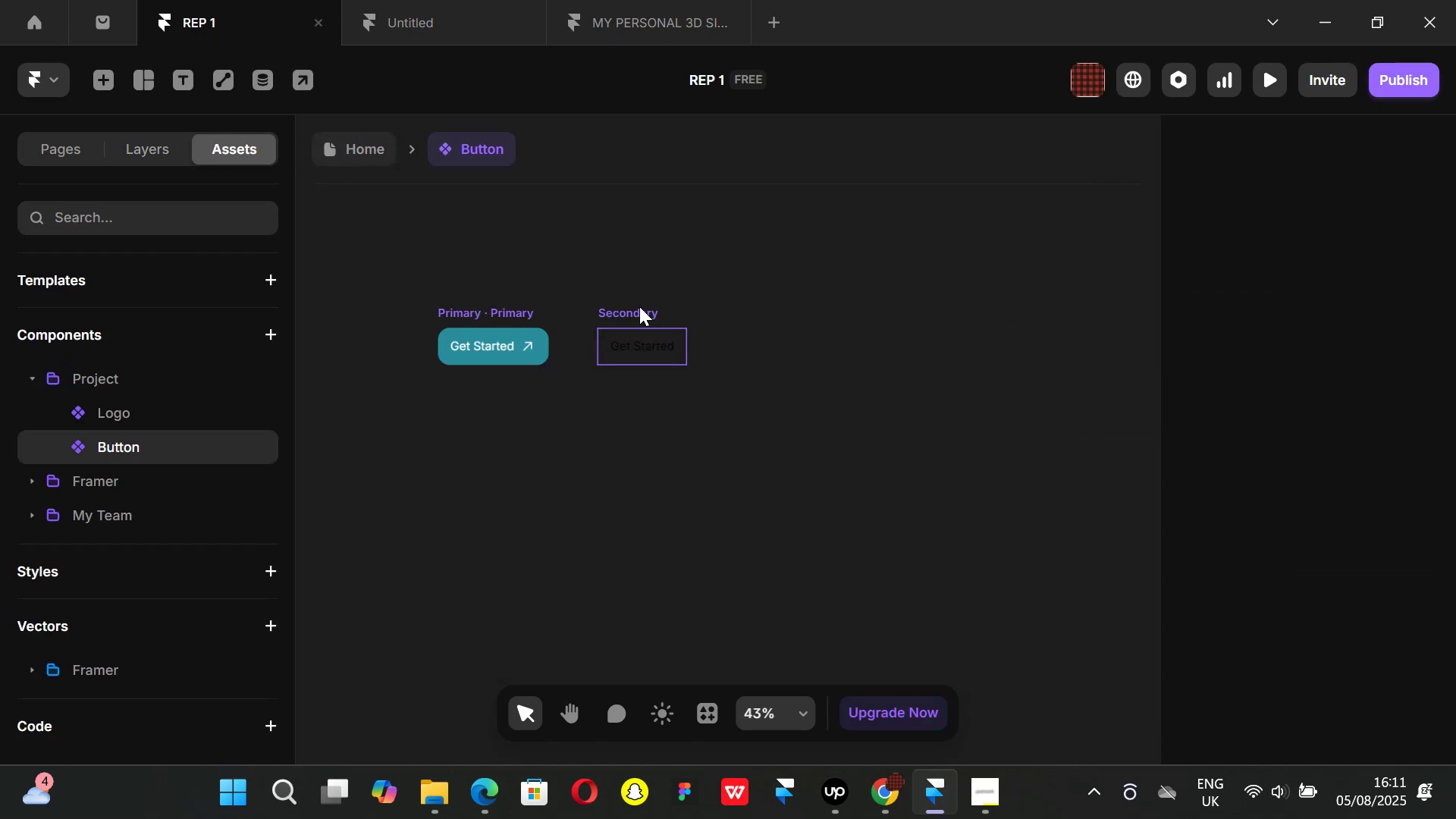 
left_click([639, 306])
 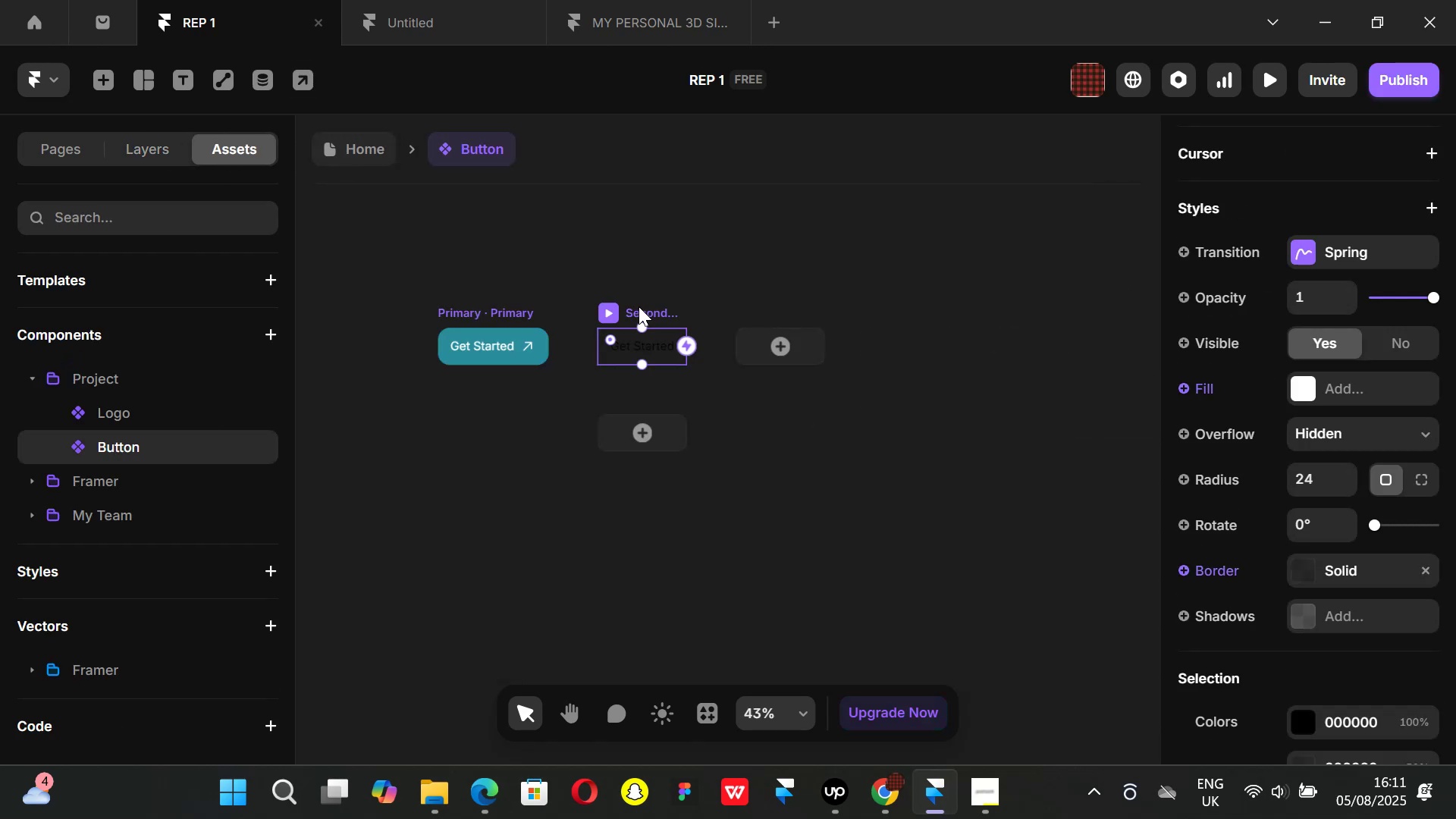 
key(Backspace)
 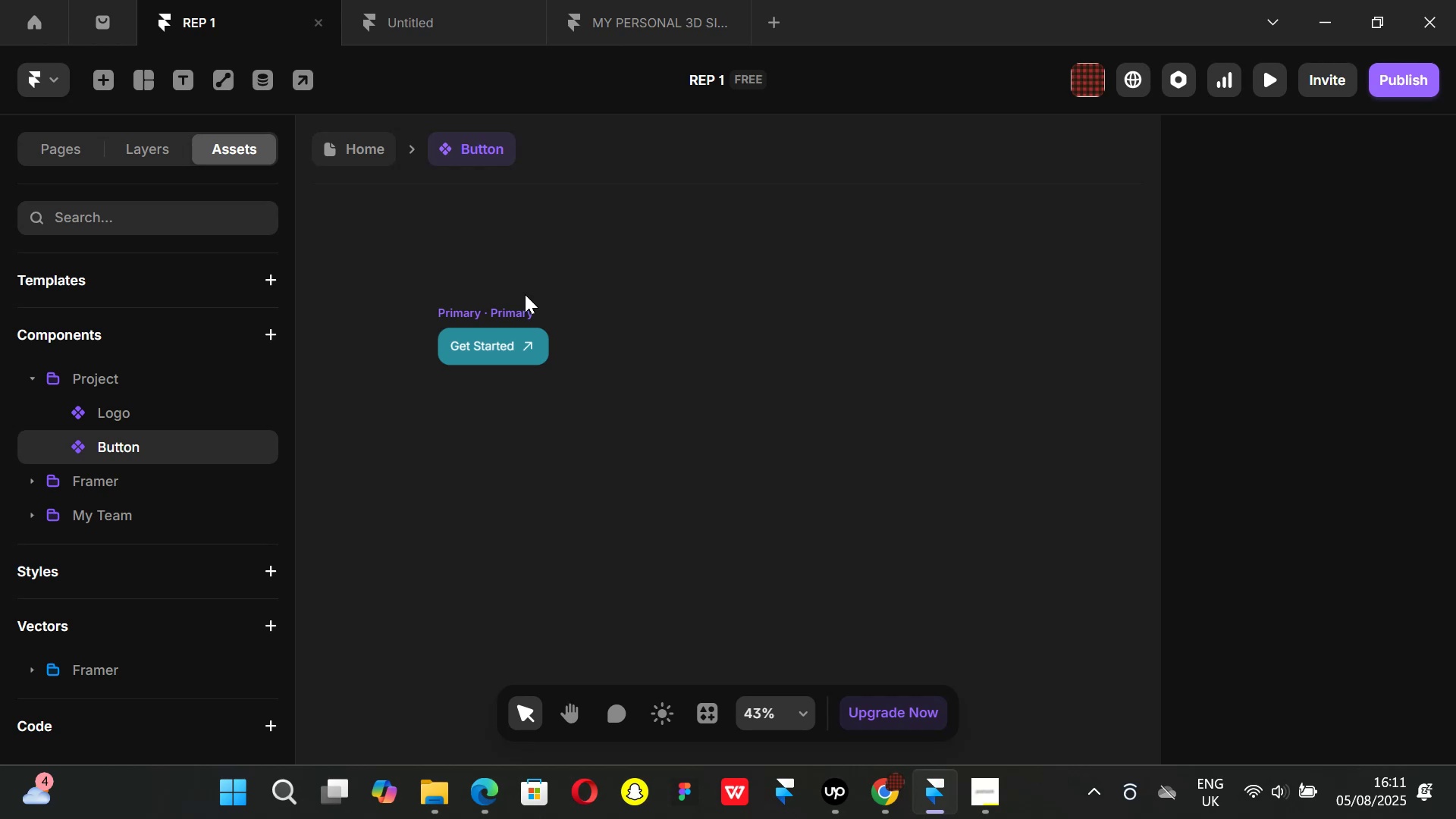 
left_click([511, 306])
 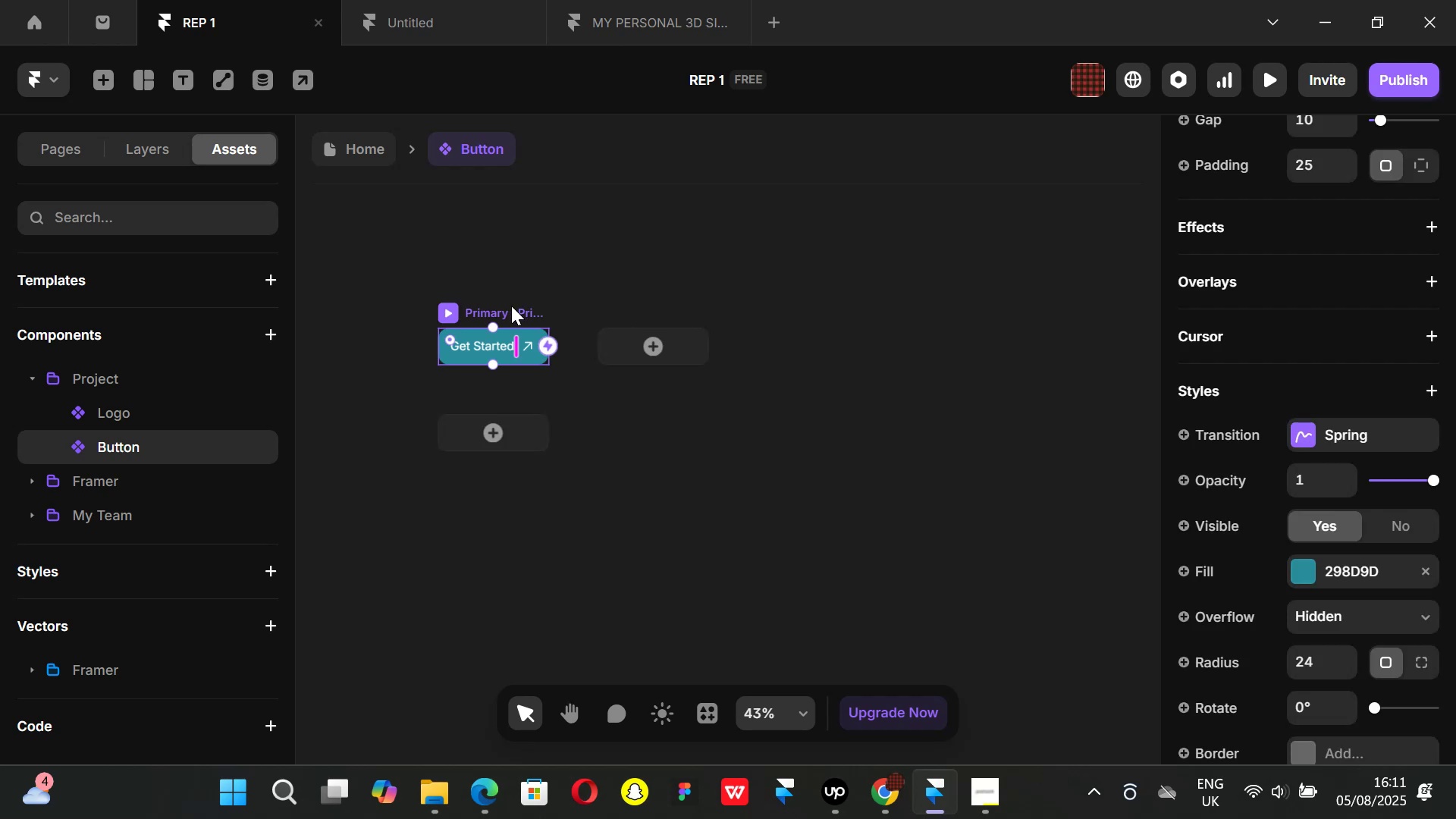 
key(Backspace)
 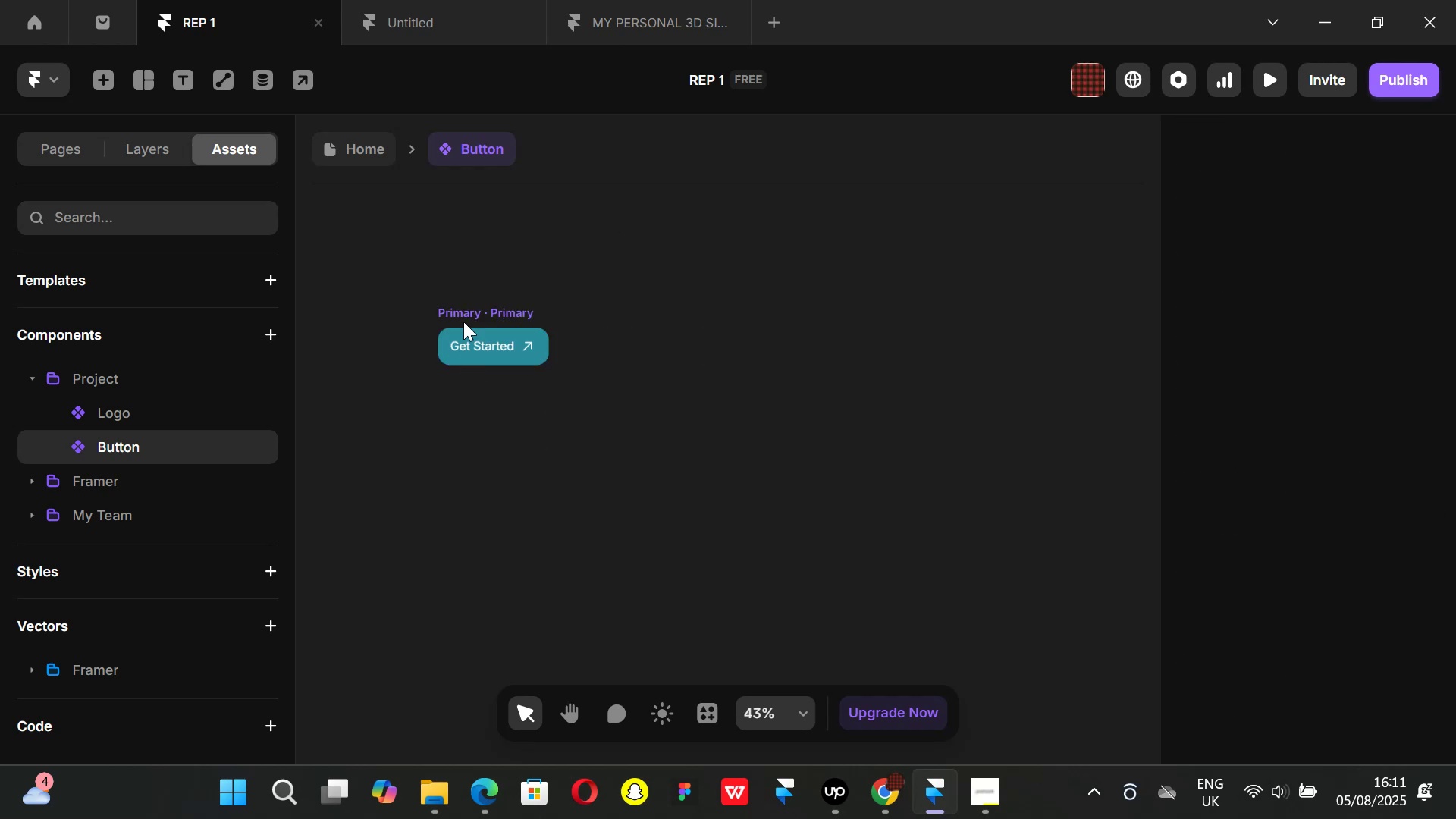 
left_click([464, 316])
 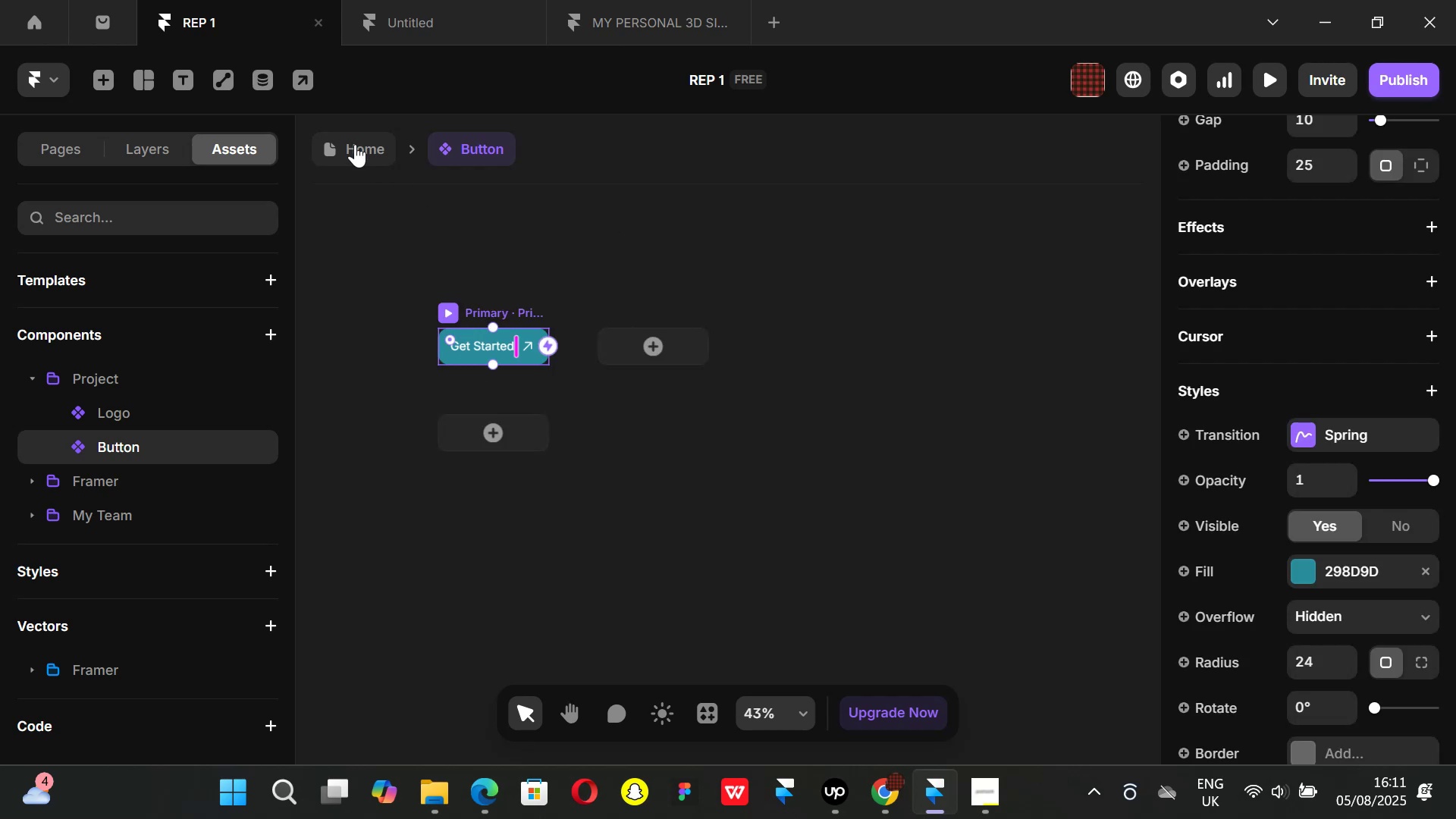 
left_click([355, 144])
 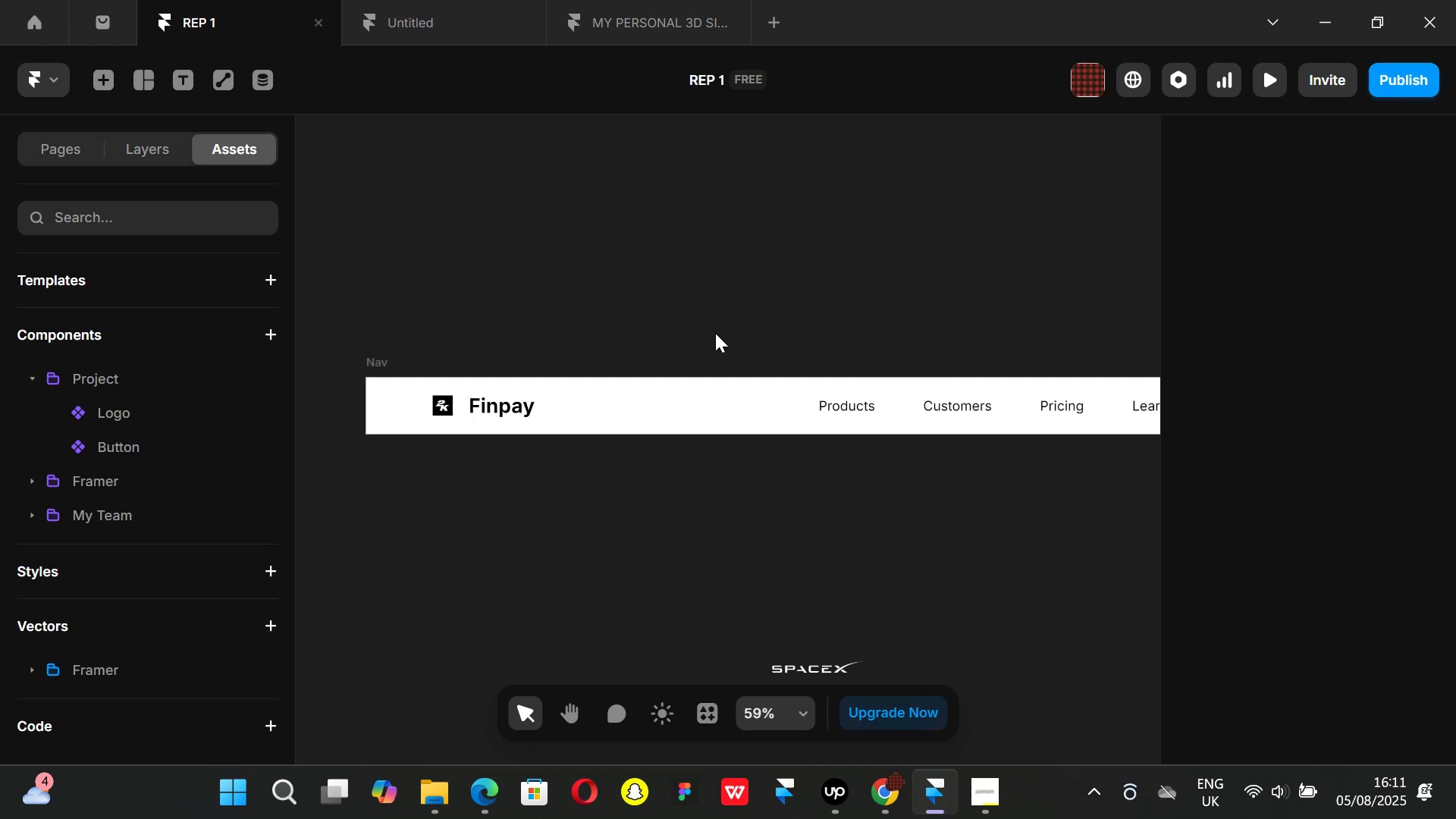 
hold_key(key=ControlLeft, duration=0.88)
scroll: coordinate [731, 400], scroll_direction: down, amount: 7.0
 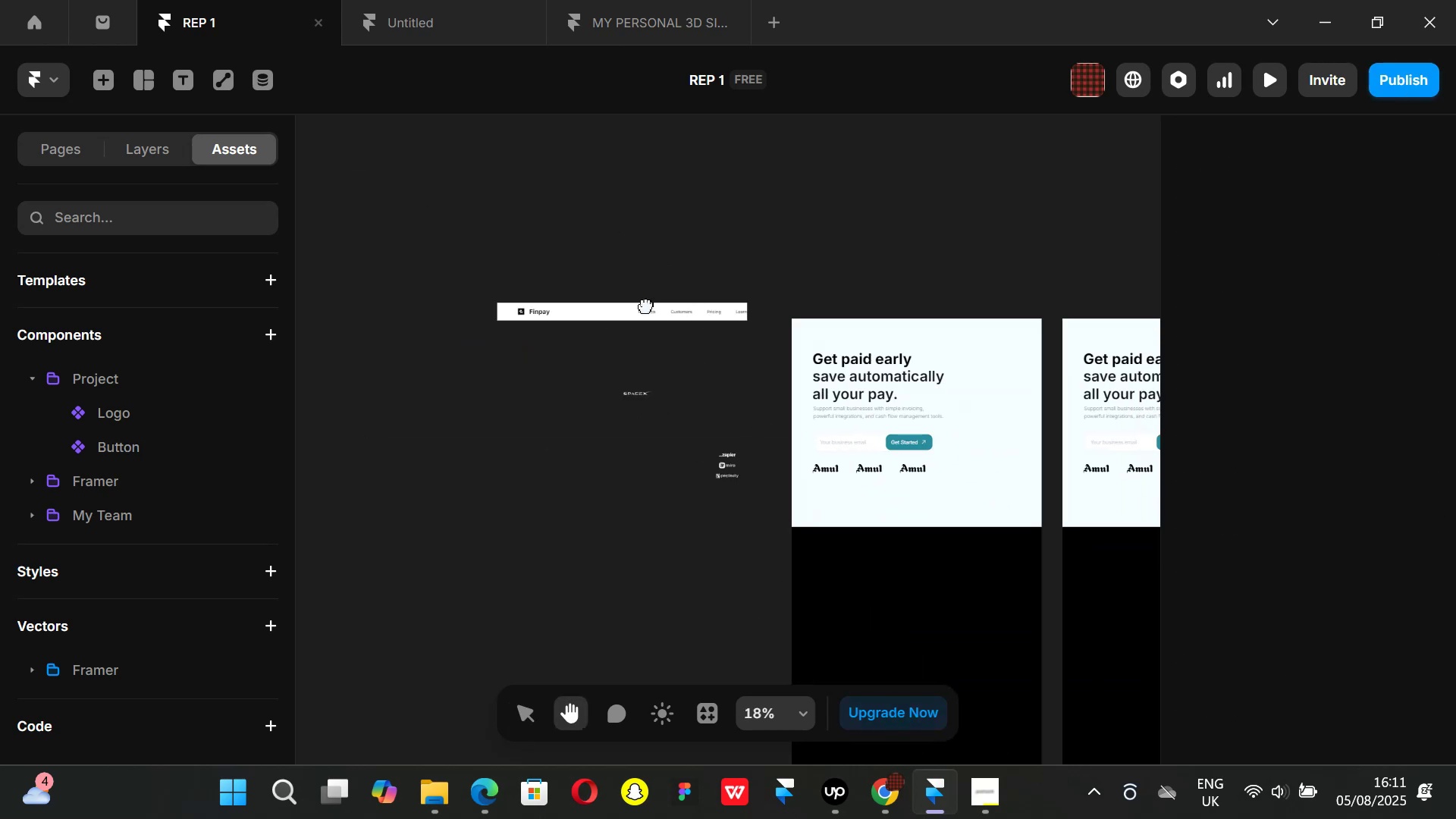 
hold_key(key=ControlLeft, duration=0.63)
scroll: coordinate [912, 384], scroll_direction: up, amount: 4.0
 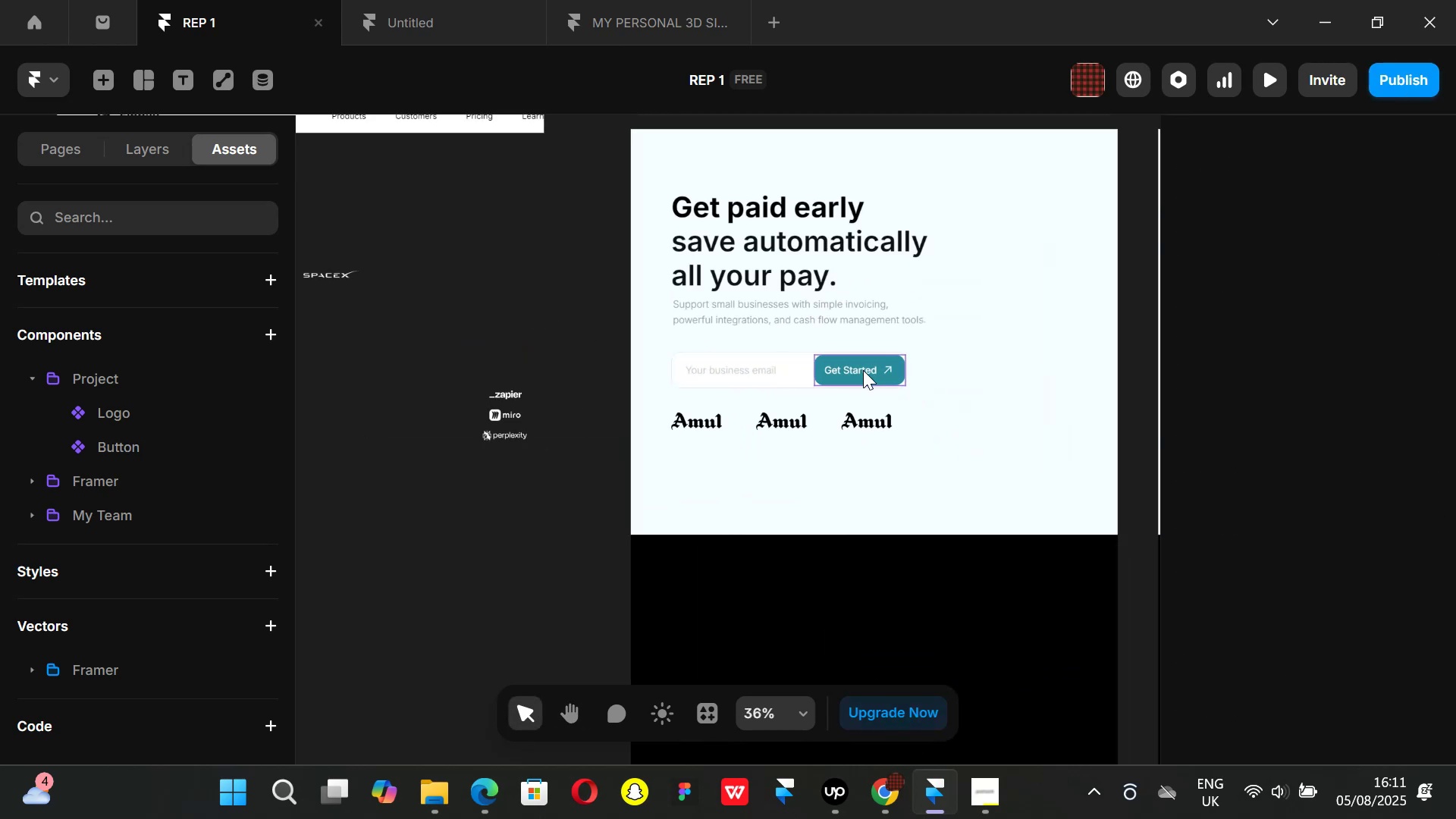 
left_click([863, 370])
 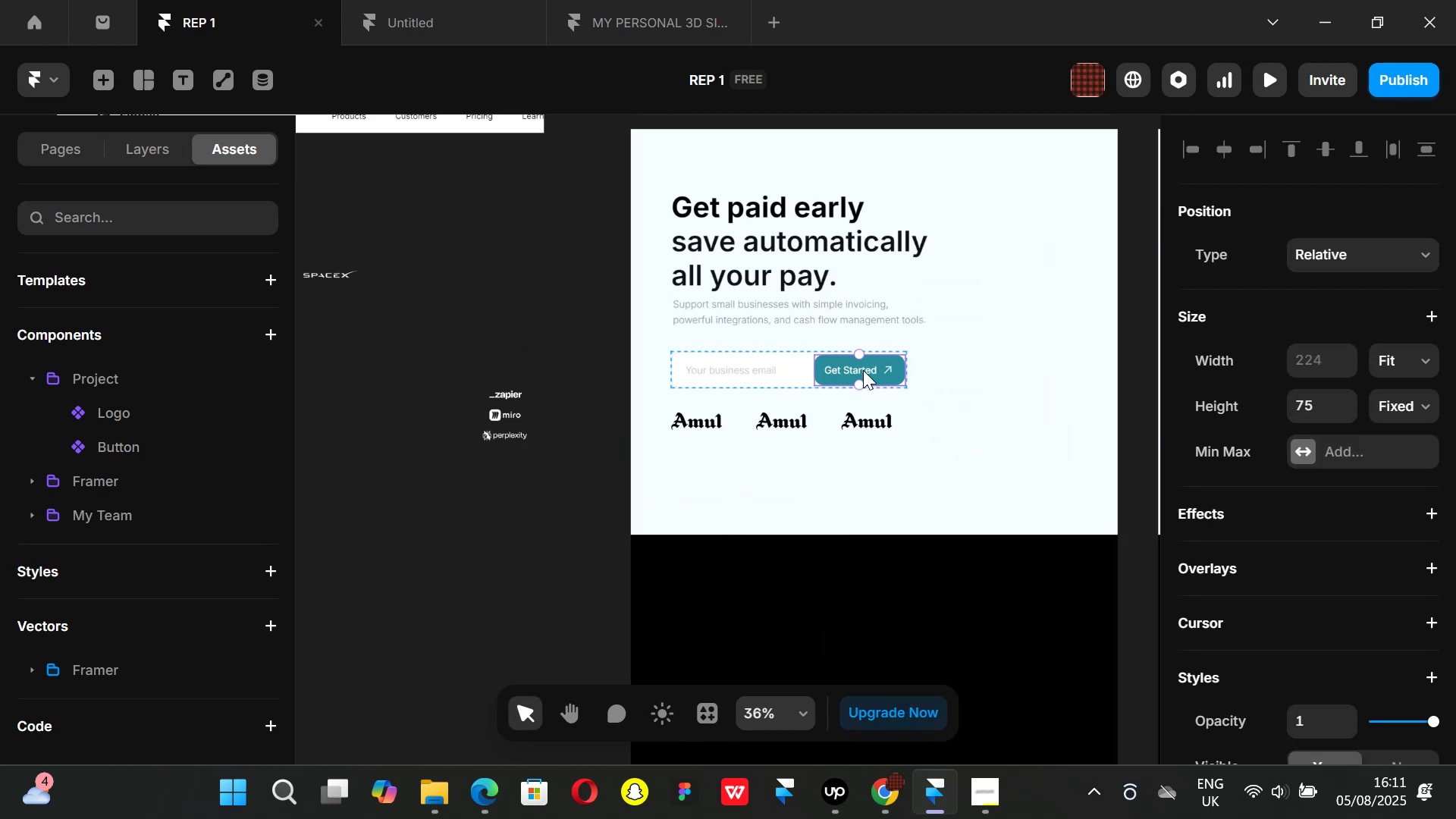 
right_click([863, 370])
 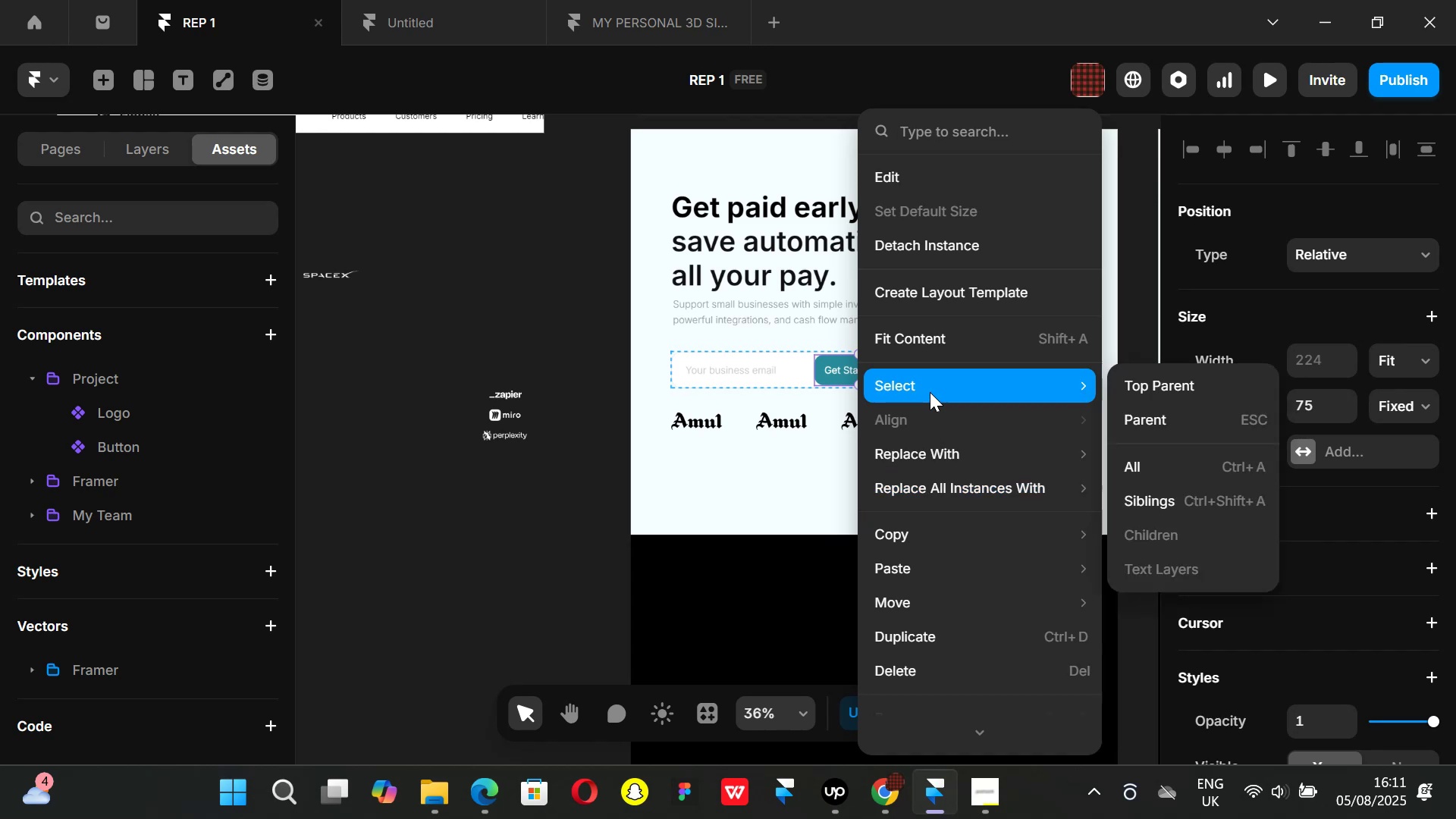 
left_click([938, 240])
 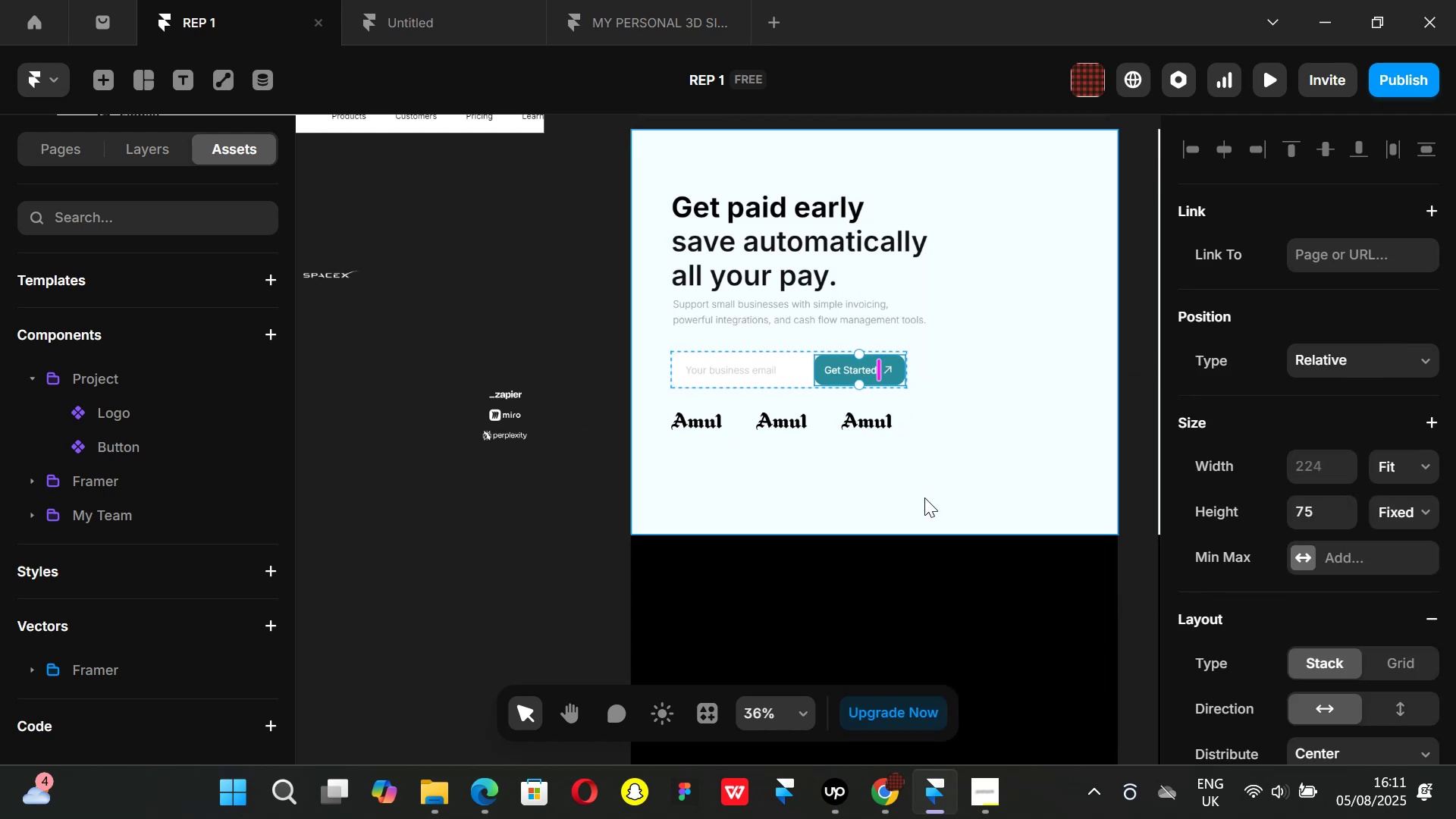 
key(Control+ControlLeft)
 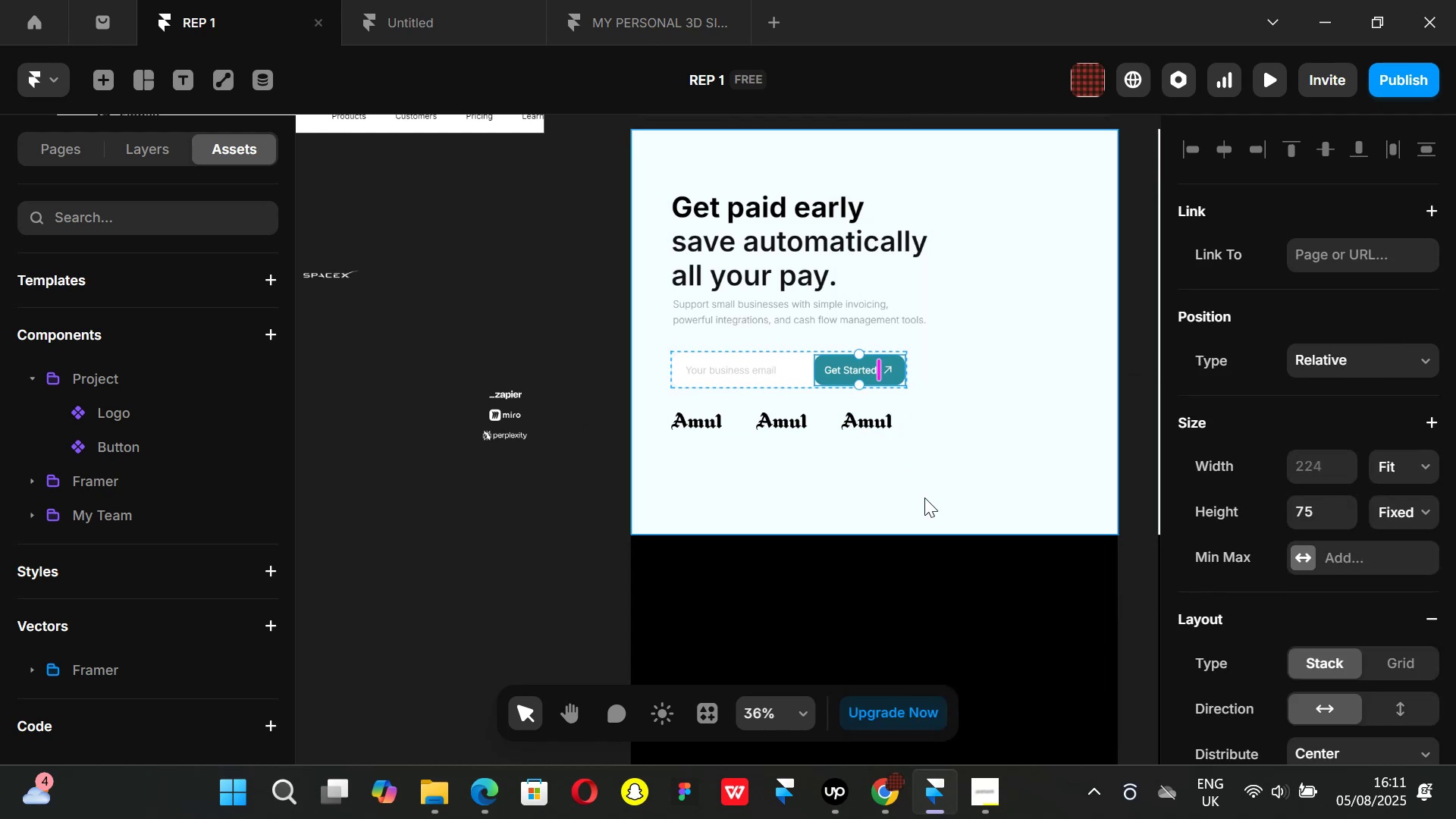 
key(Alt+Control+AltLeft)
 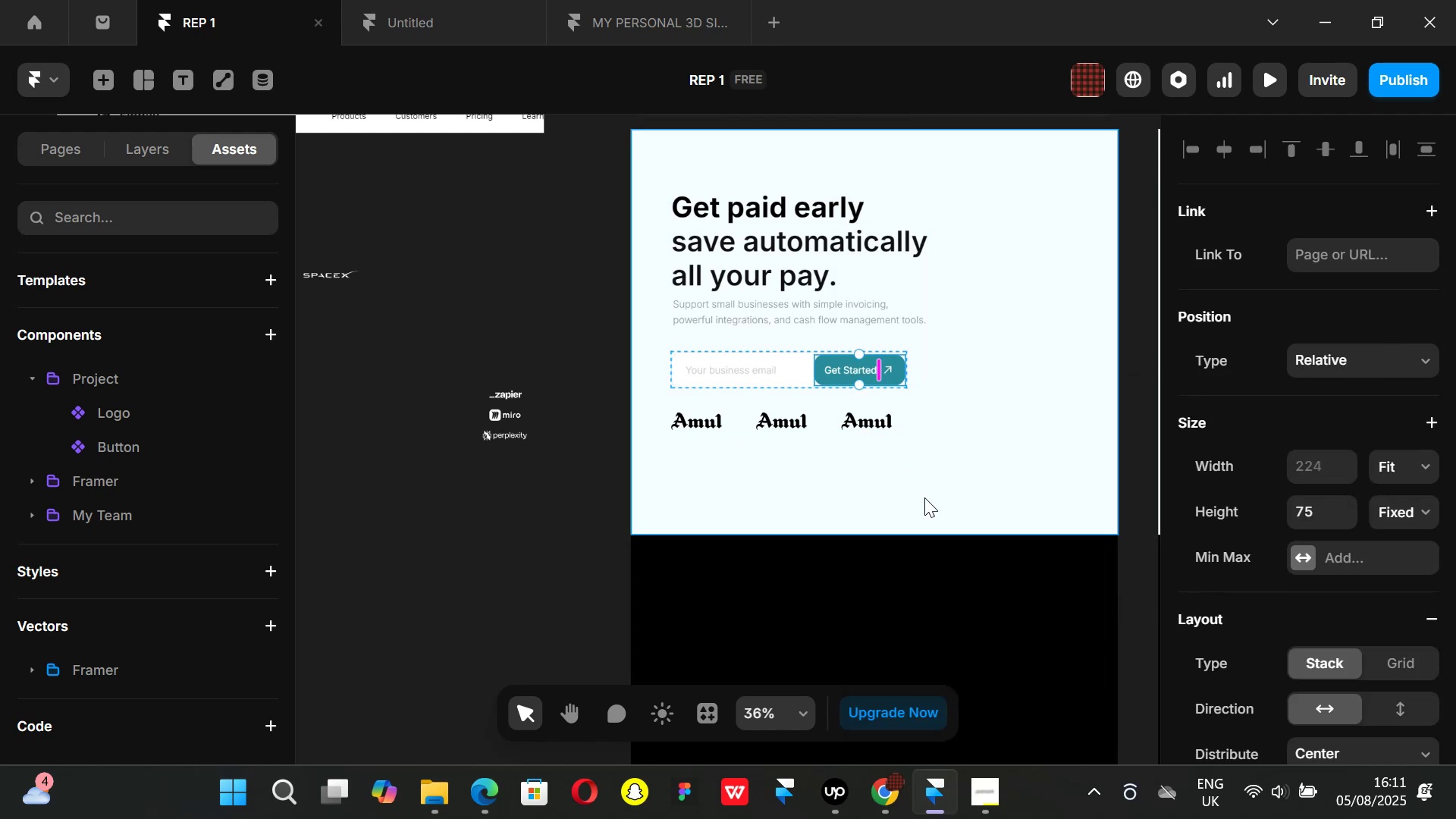 
key(Alt+Control+K)
 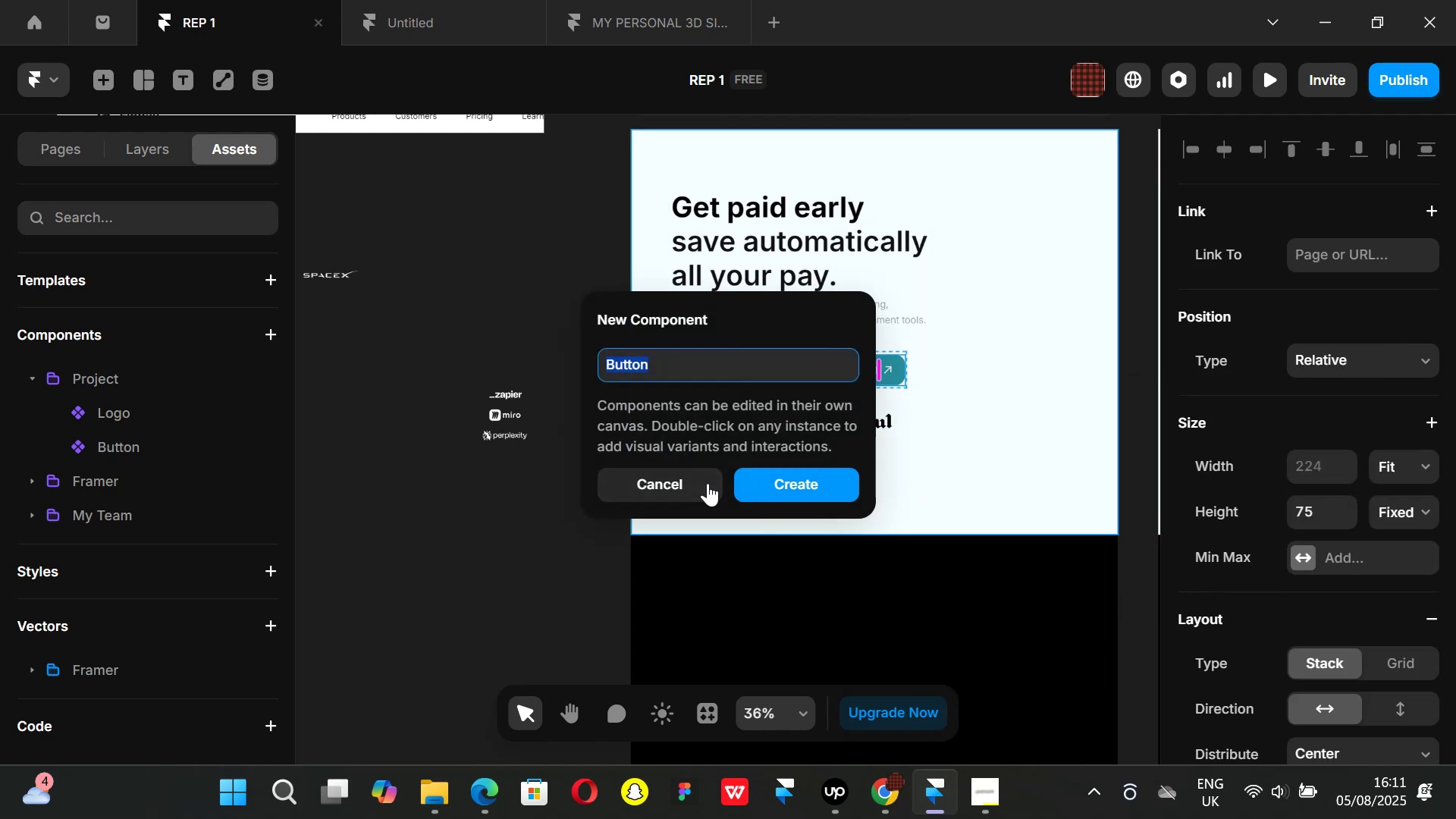 
left_click([756, 490])
 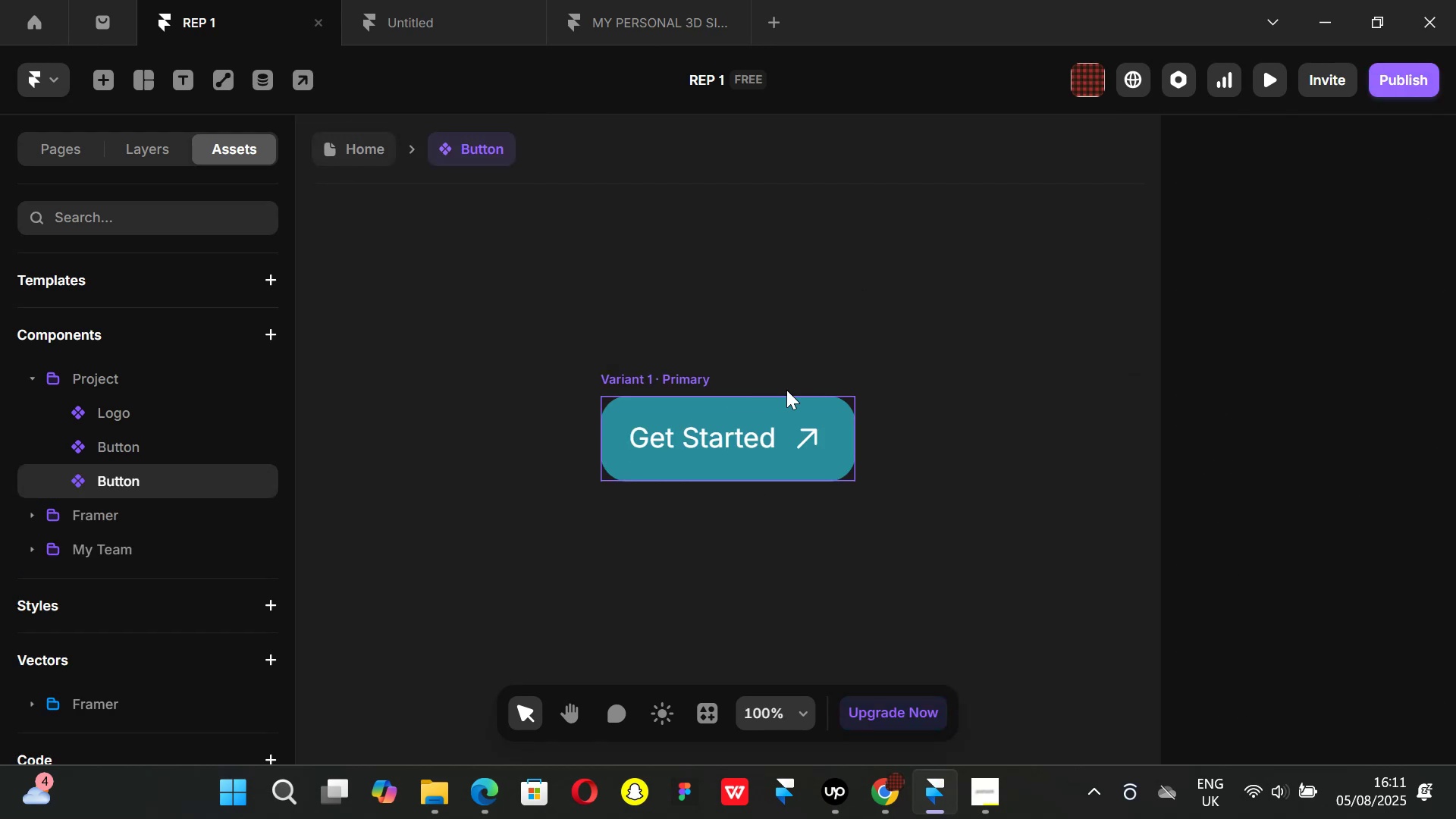 
key(Control+ControlLeft)
 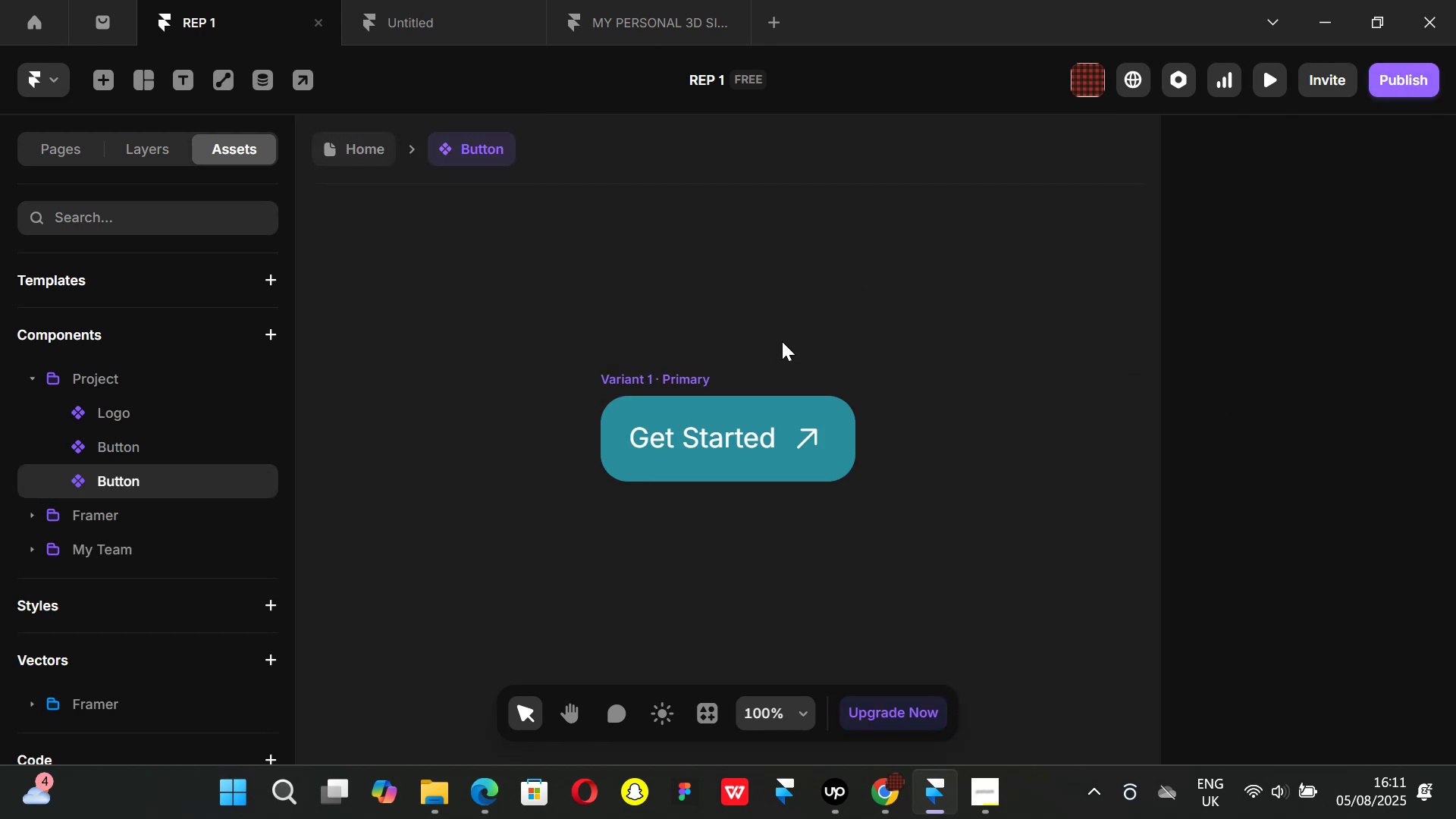 
scroll: coordinate [782, 341], scroll_direction: down, amount: 1.0
 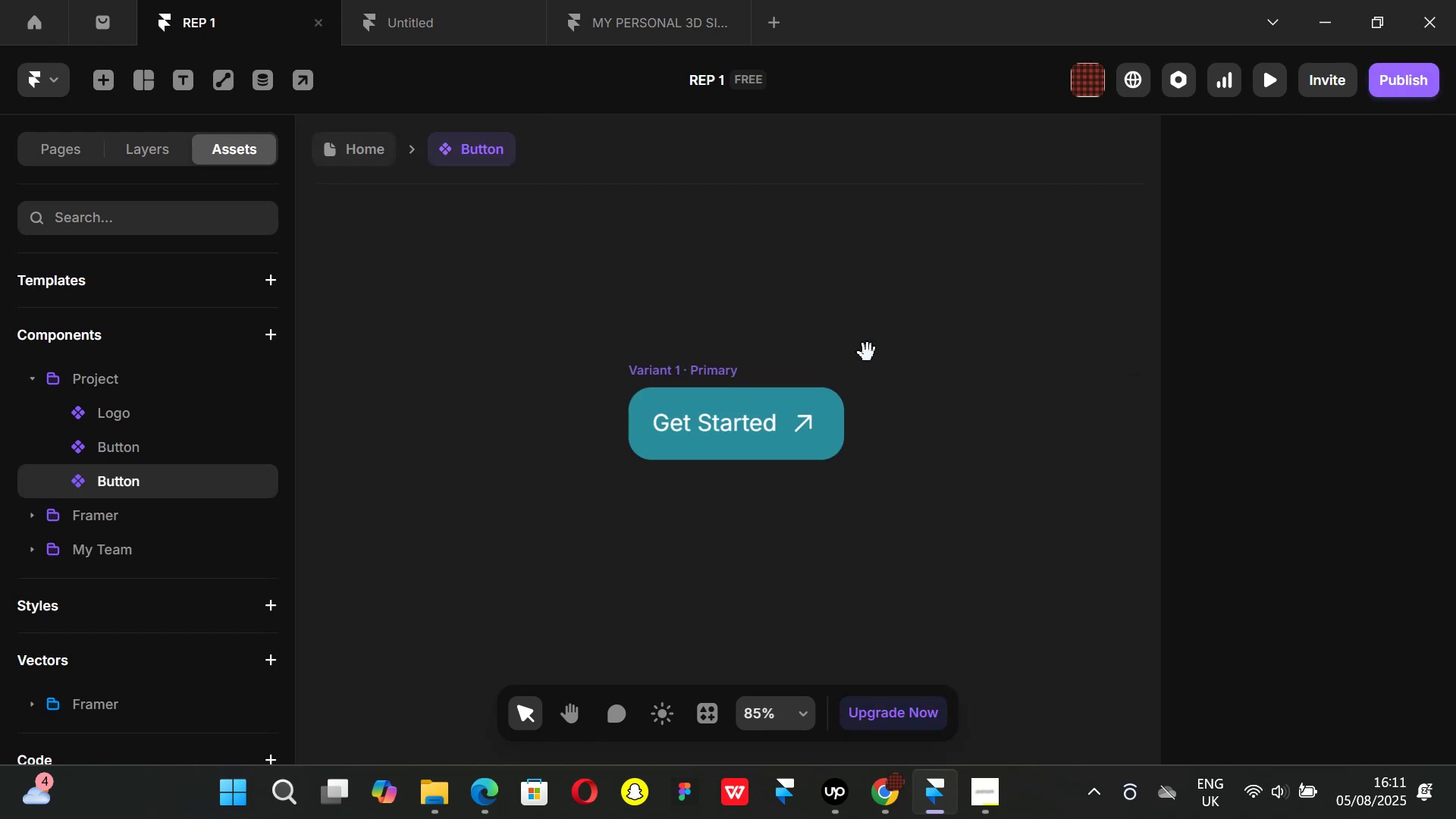 
key(Control+ControlLeft)
 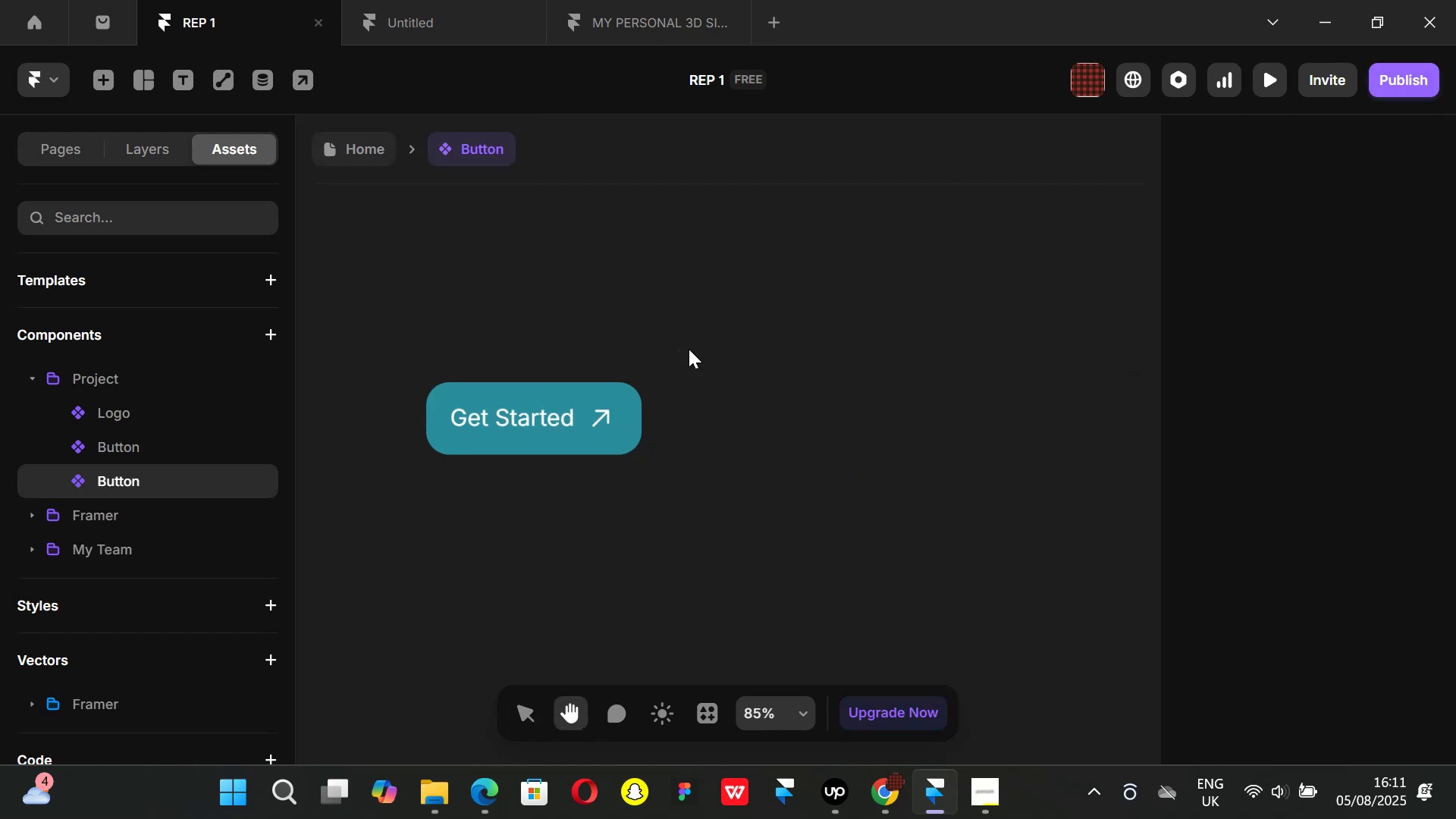 
scroll: coordinate [689, 349], scroll_direction: down, amount: 3.0
 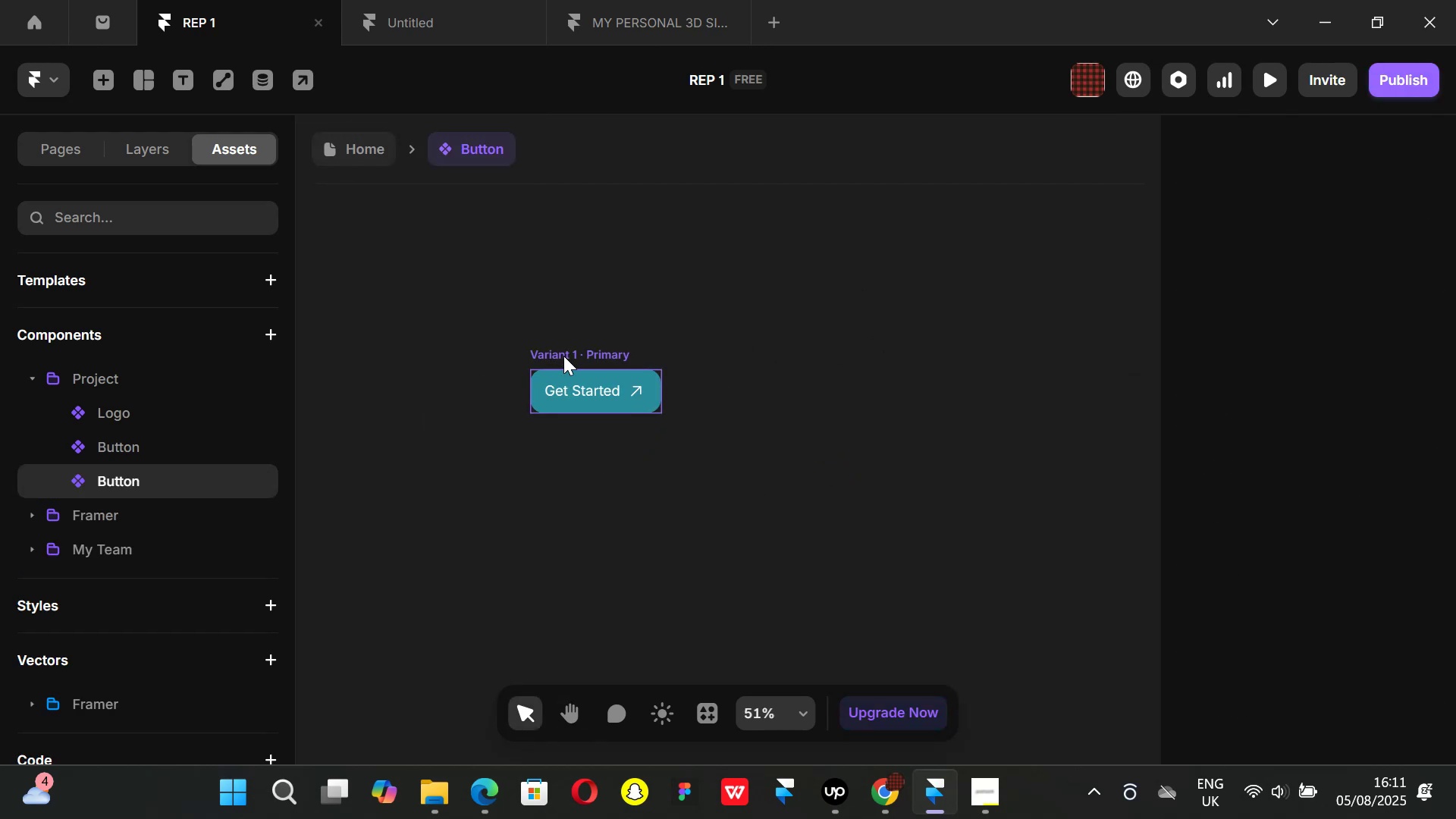 
left_click([563, 356])
 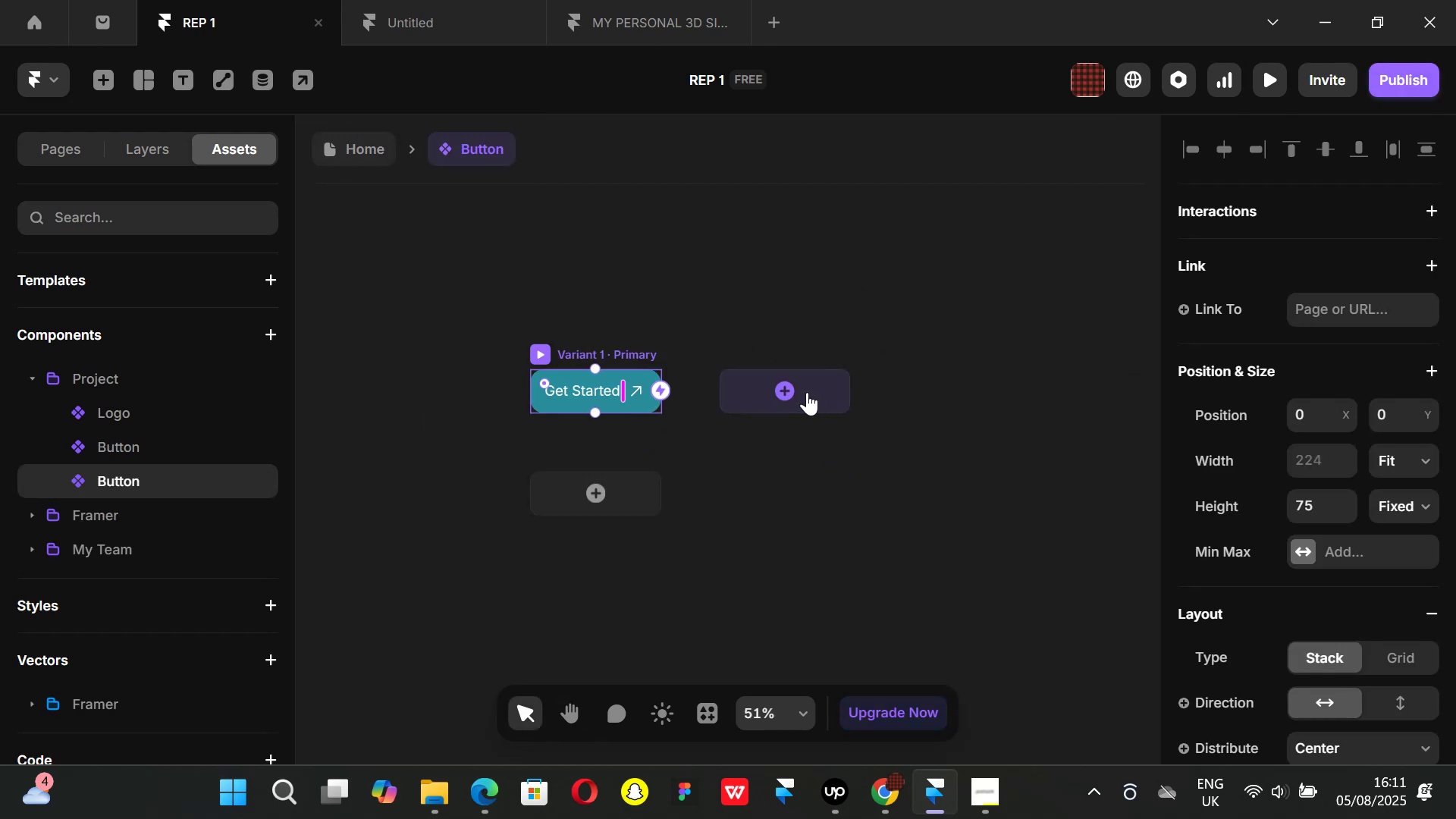 
left_click([805, 392])
 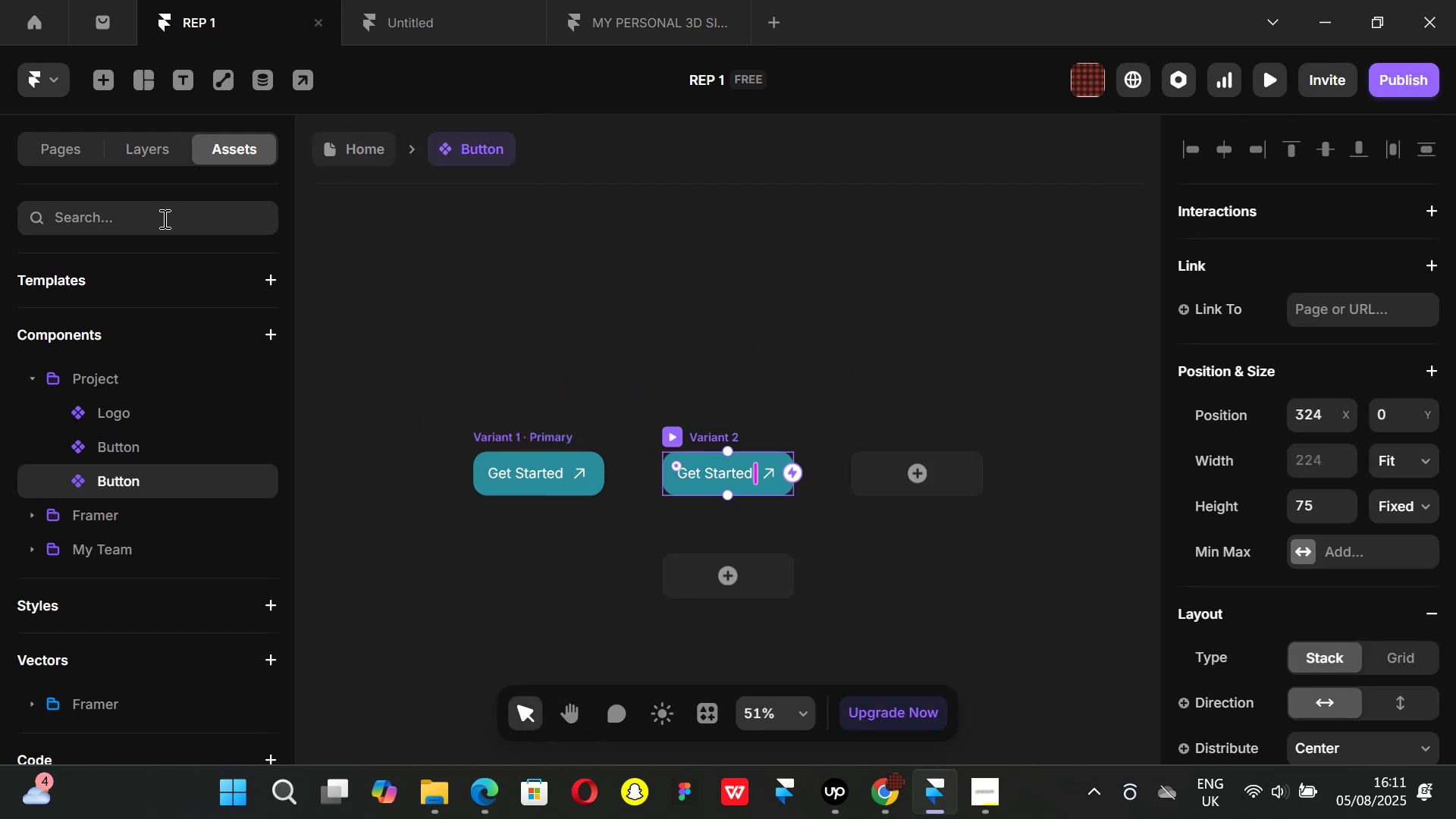 
left_click([171, 152])
 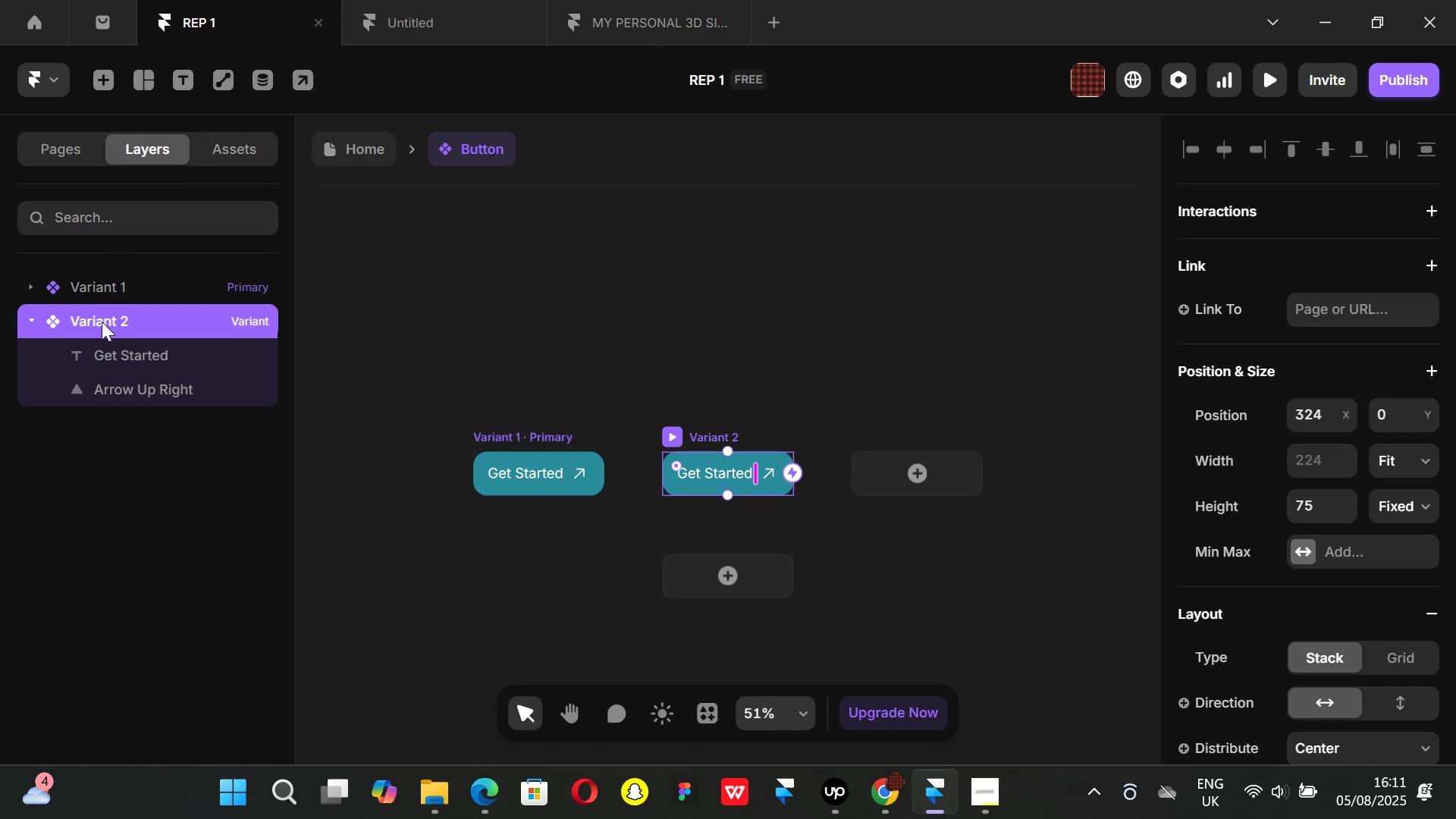 
double_click([101, 322])
 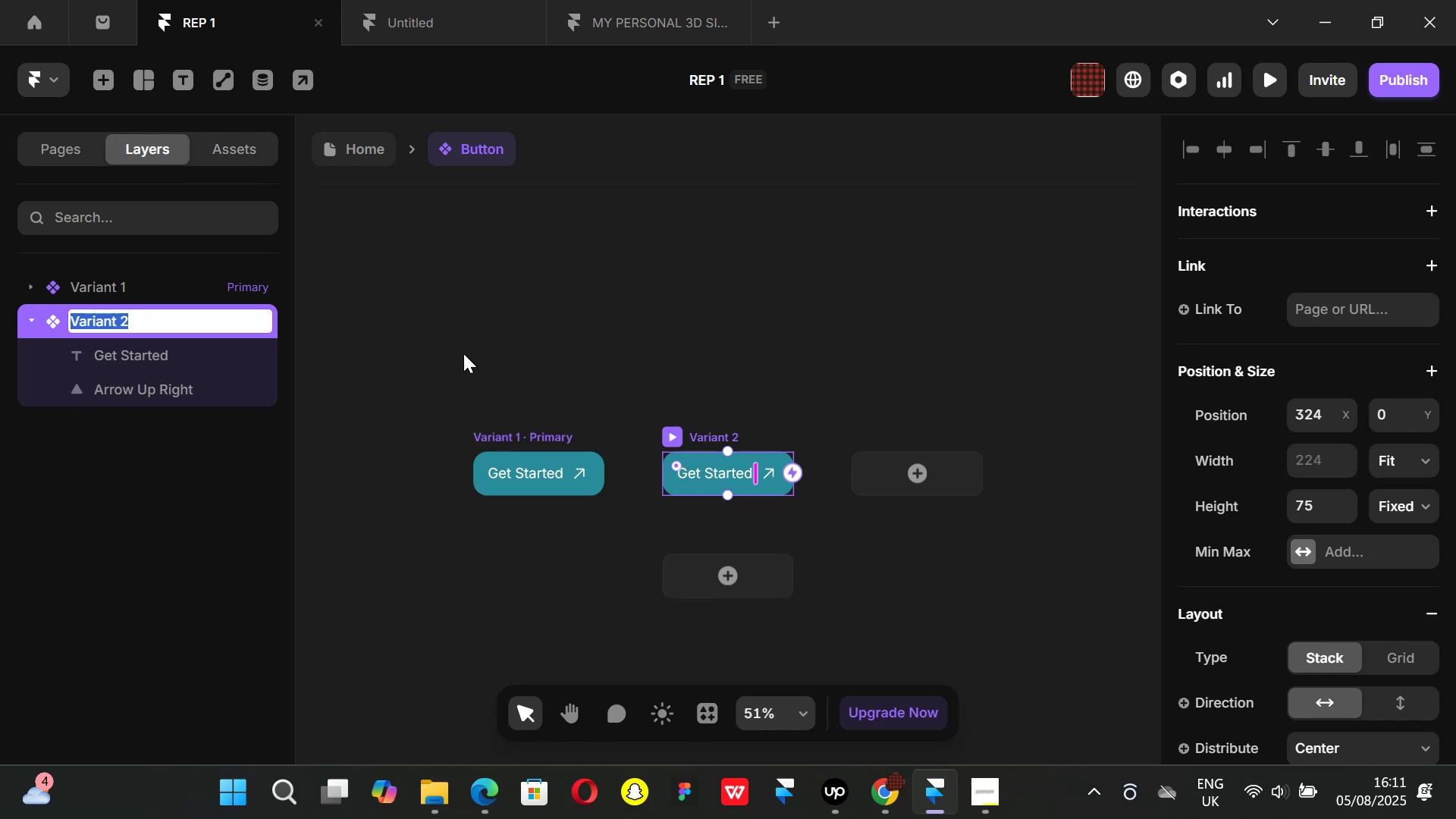 
key(Backspace)
type(Nab)
 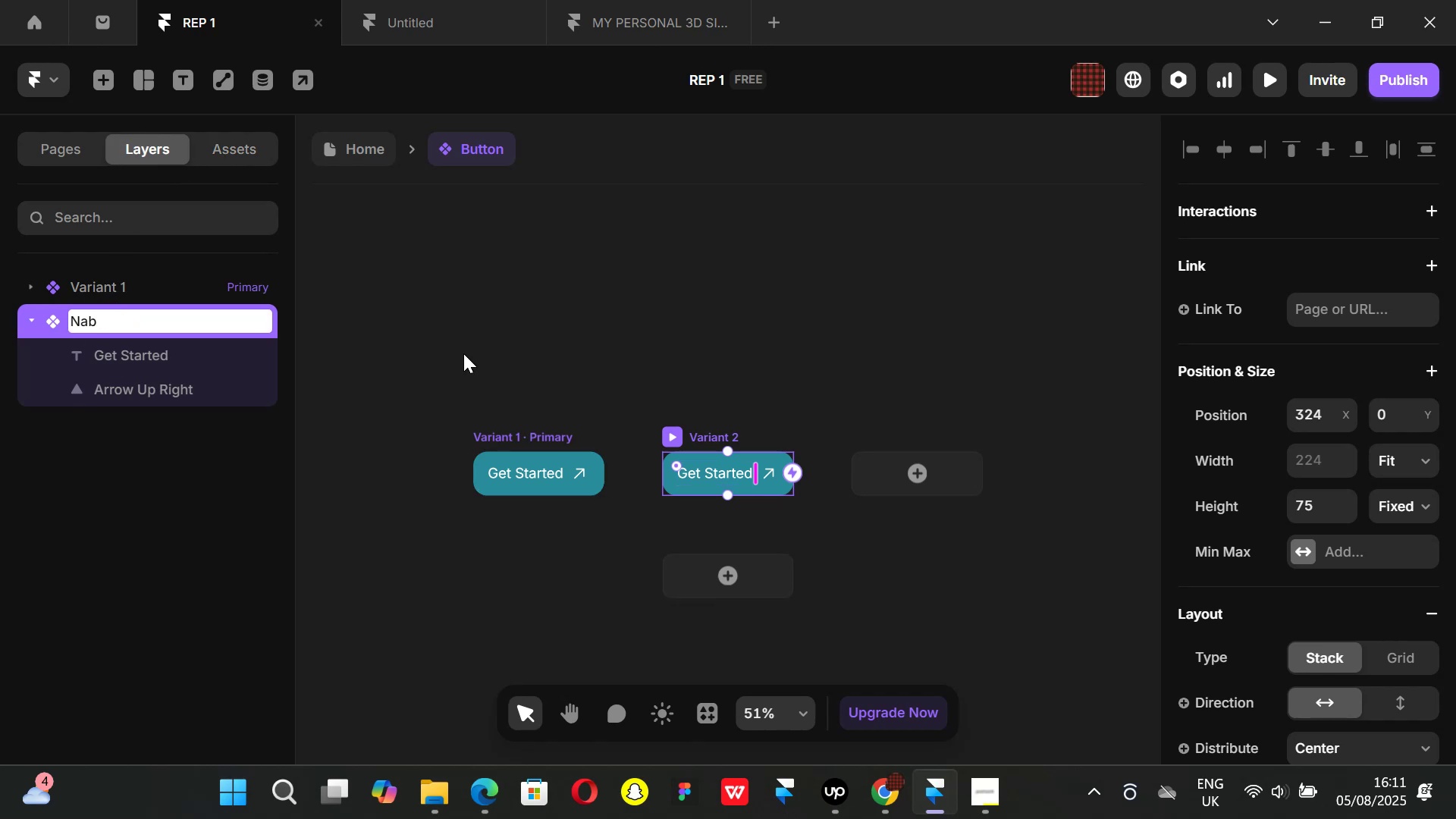 
wait(8.05)
 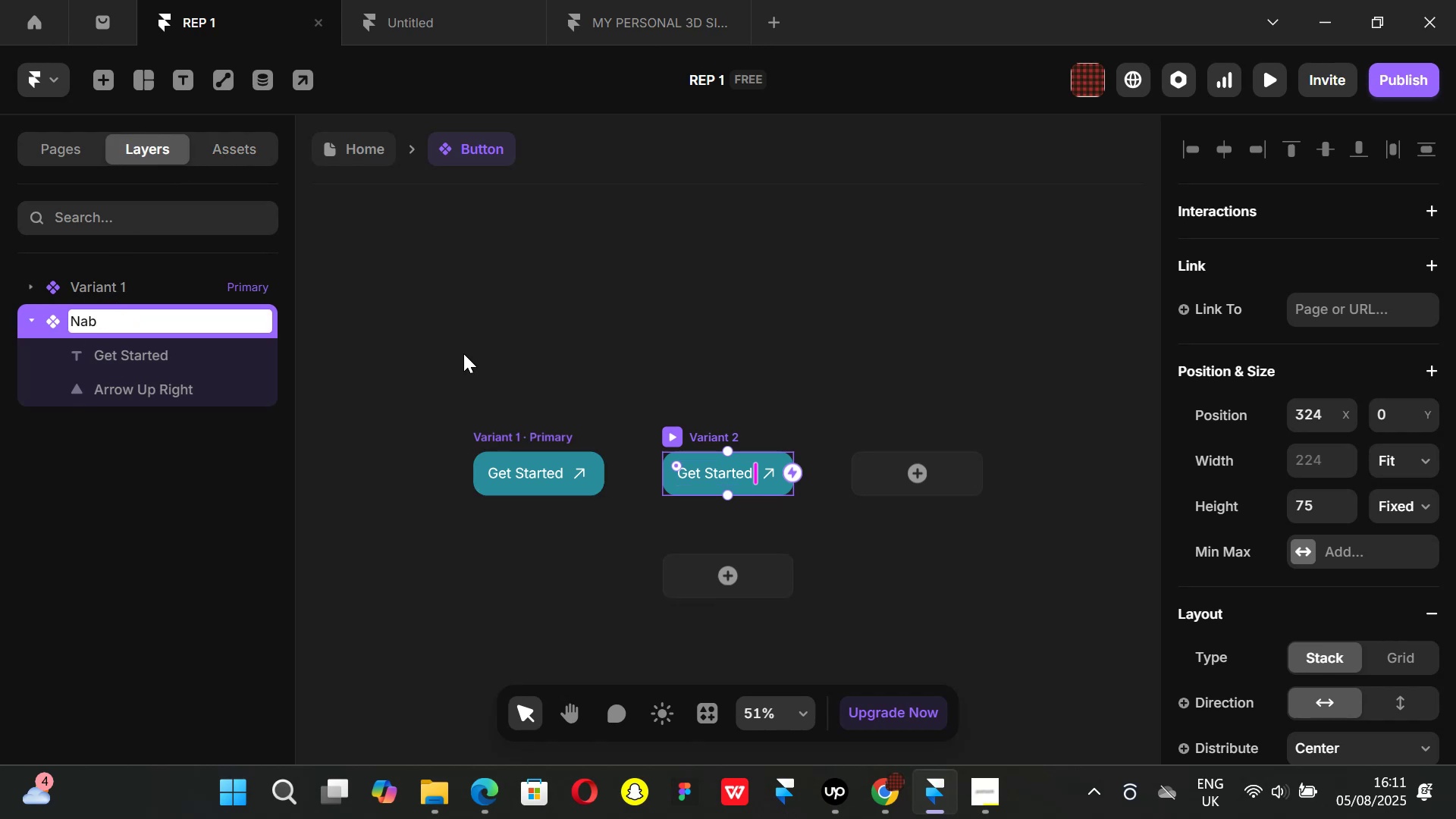 
key(Backspace)
type(v bar variant 1)
 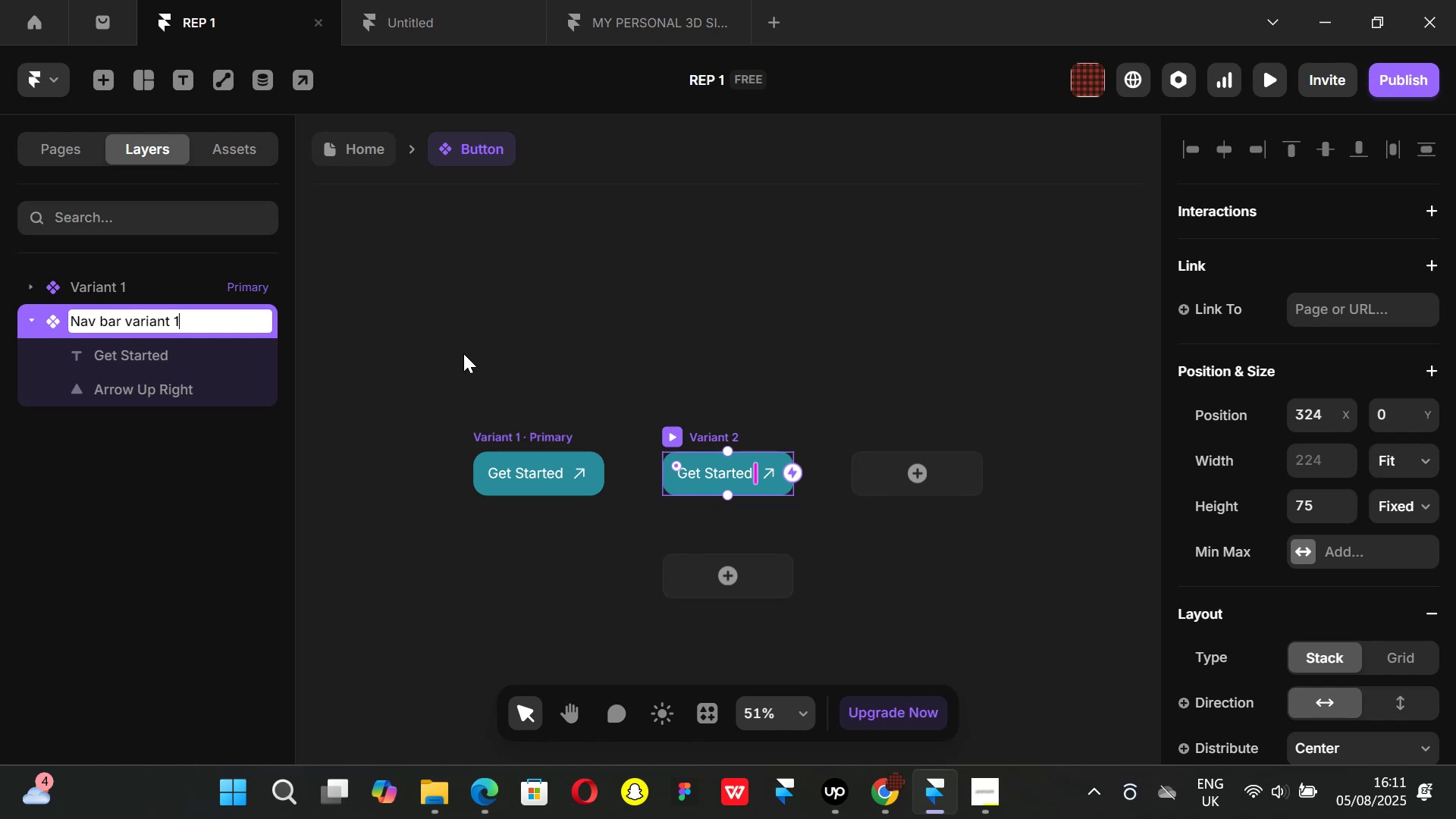 
key(Enter)
 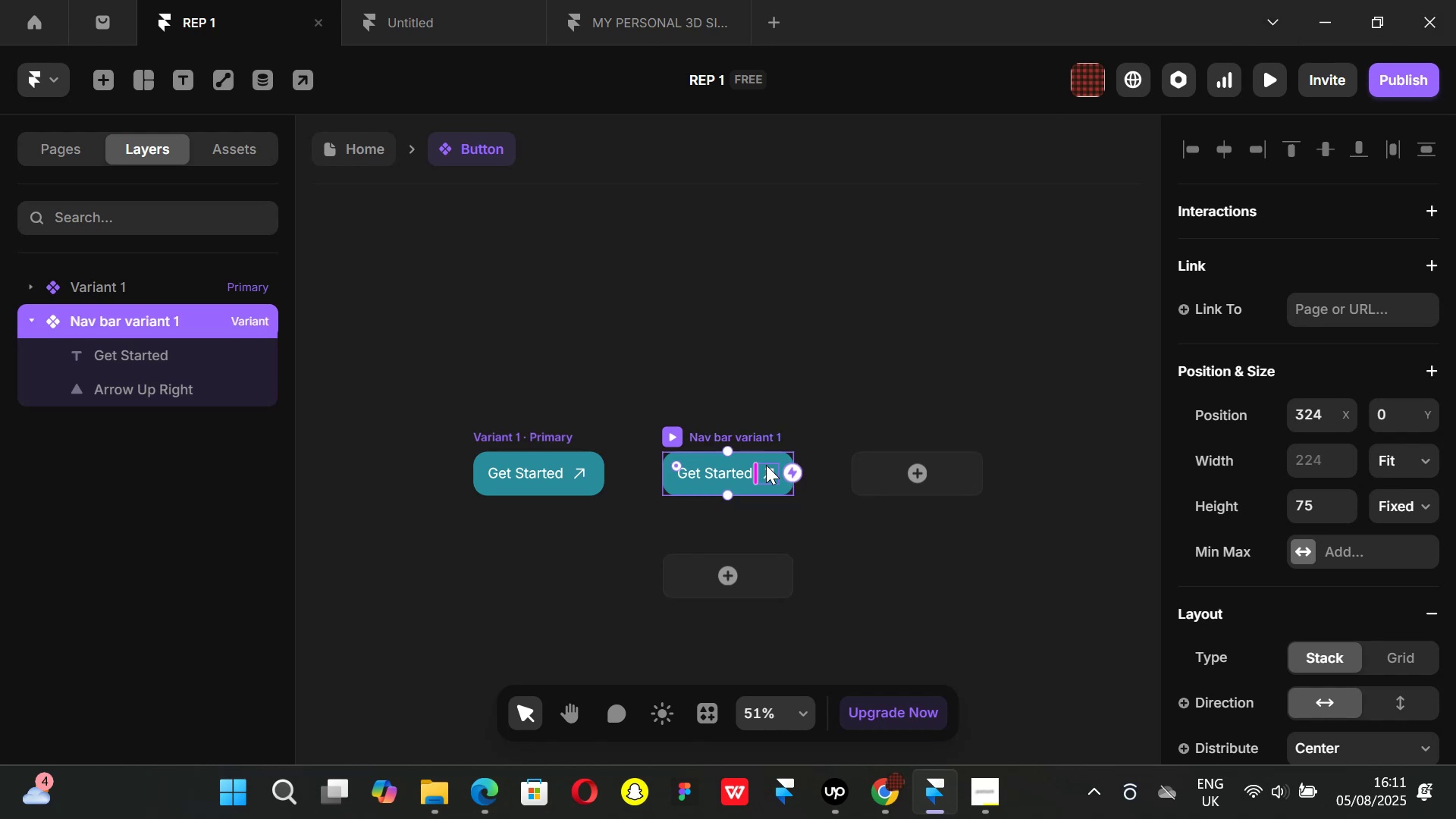 
key(Backspace)
 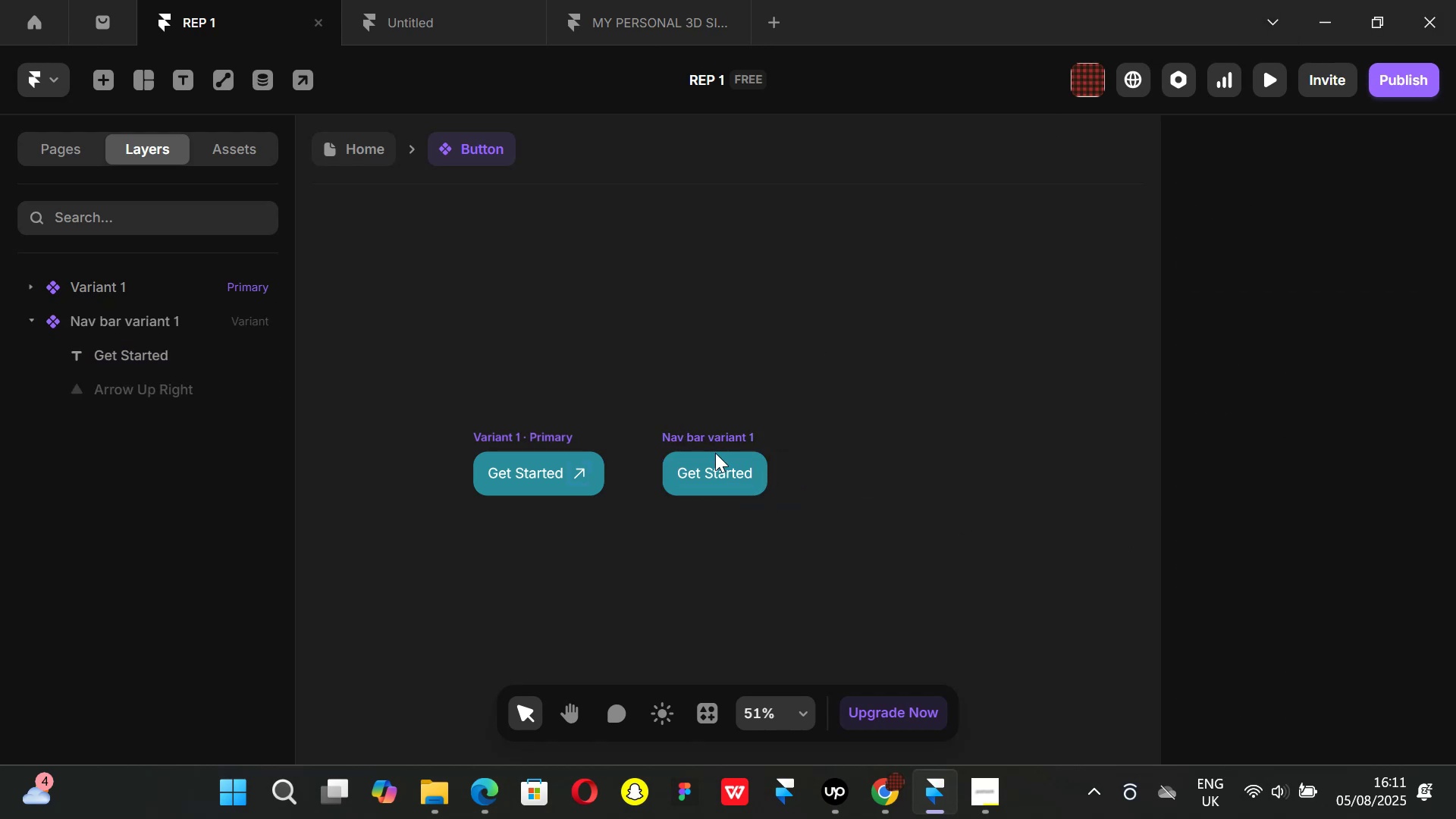 
left_click([709, 433])
 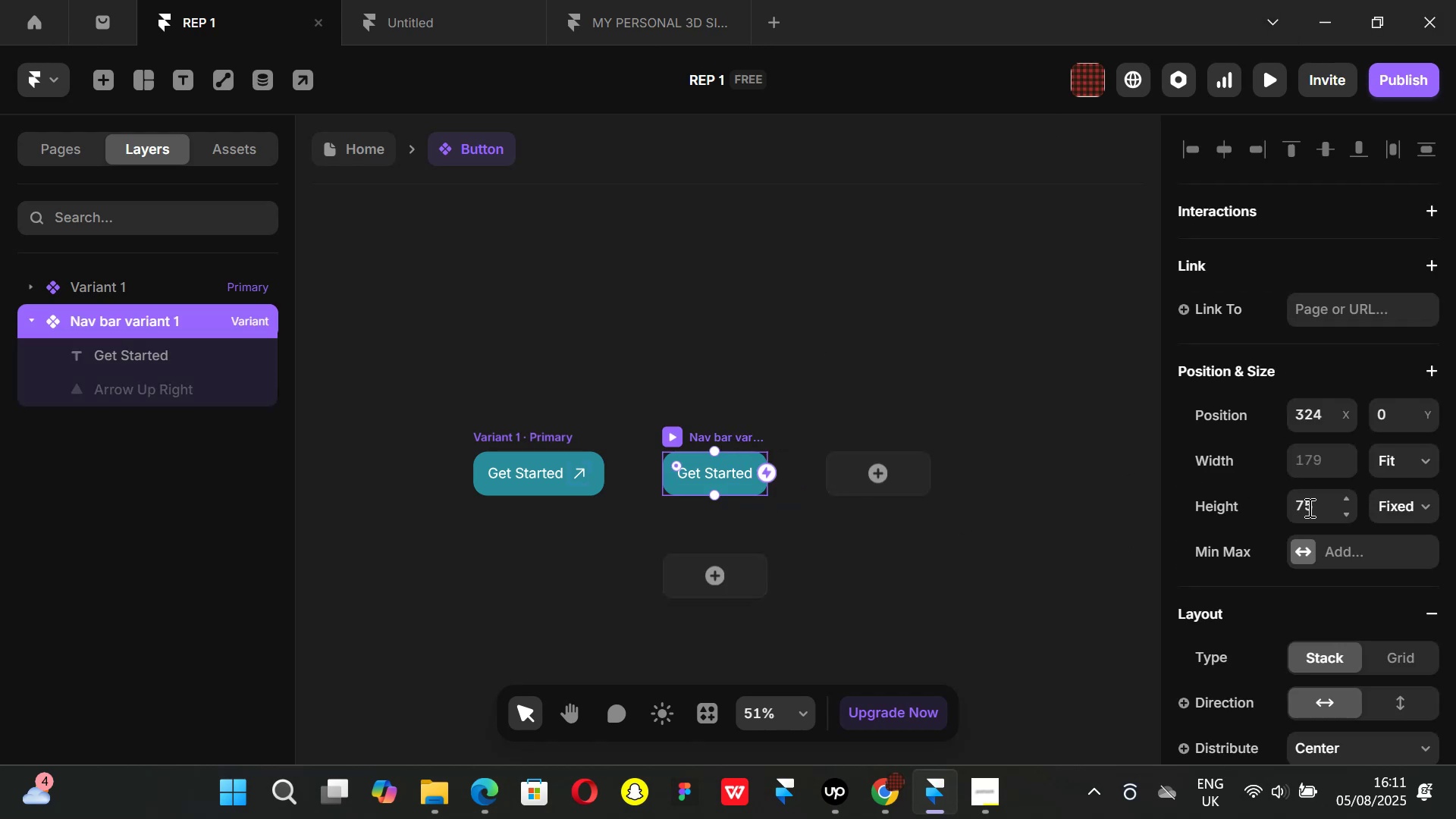 
left_click([1318, 510])
 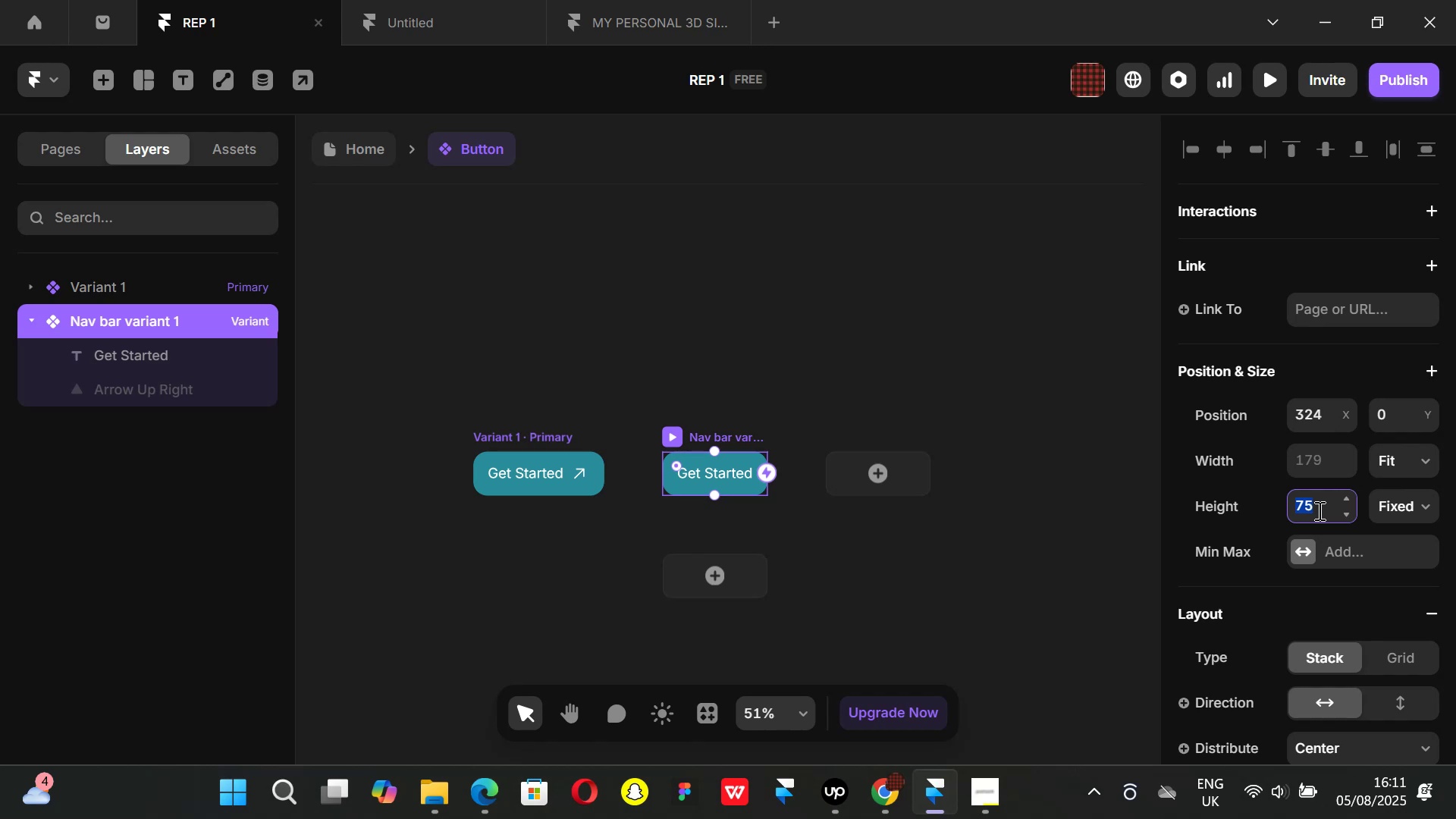 
type(54)
 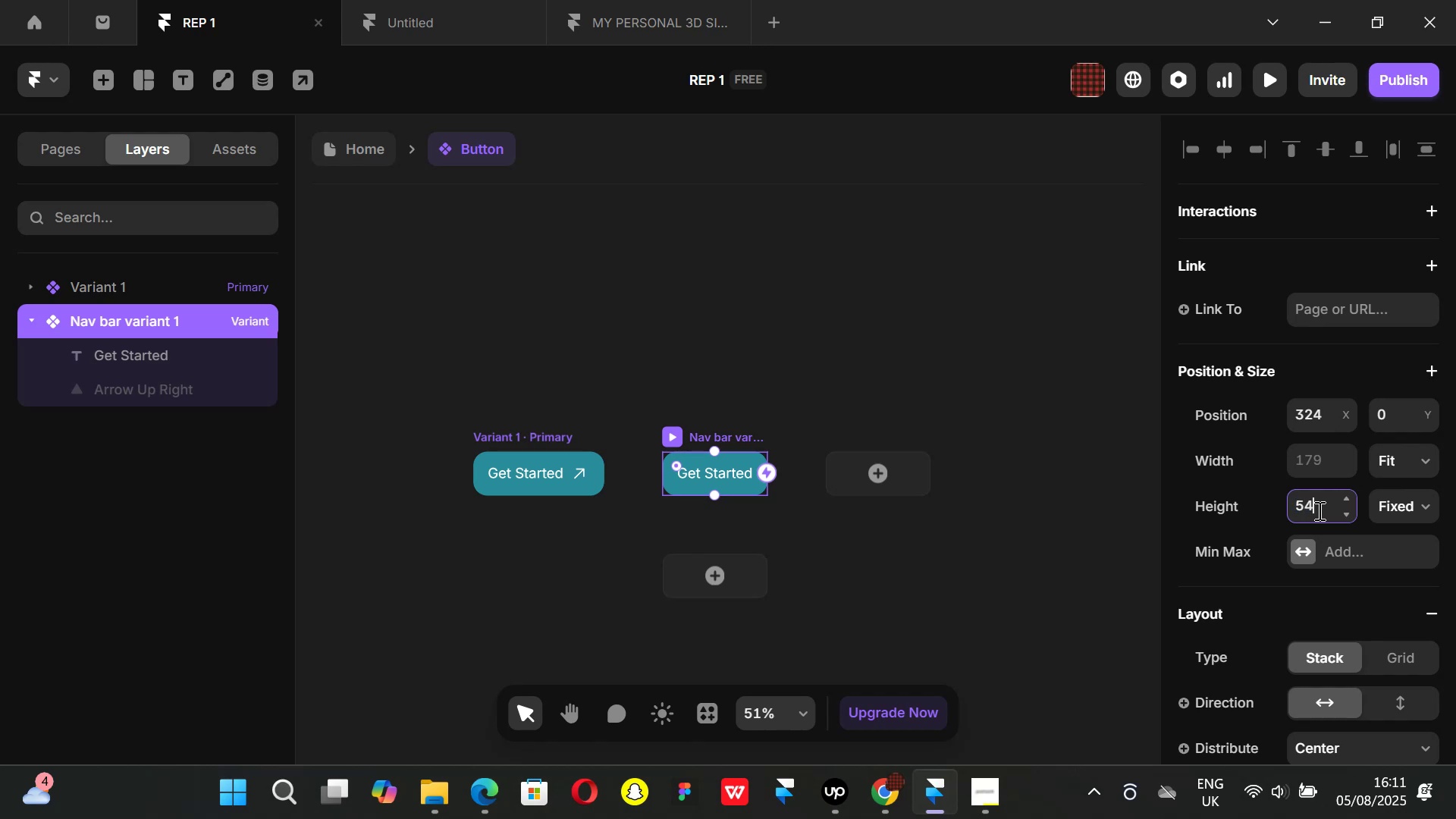 
key(Enter)
 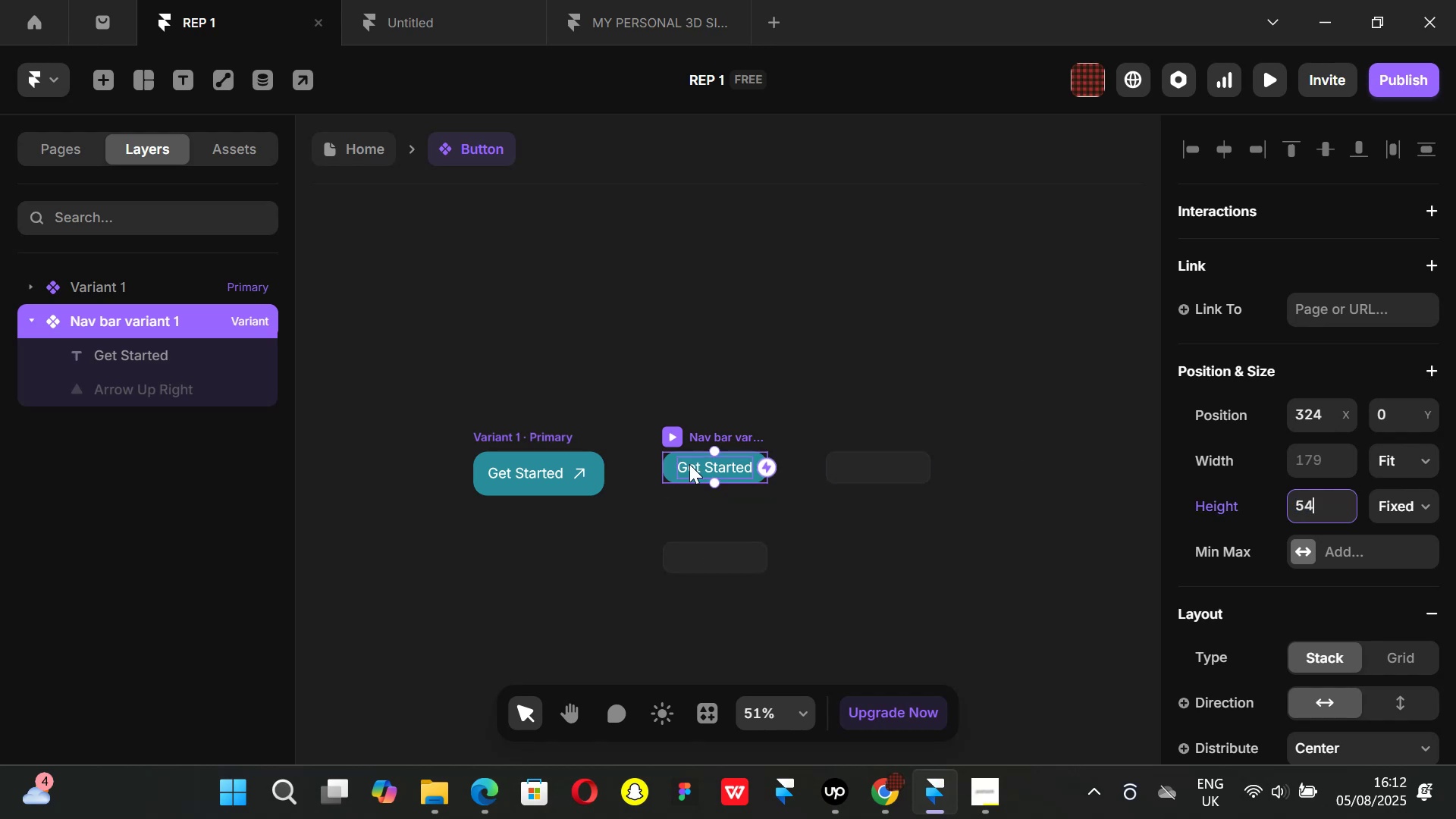 
left_click([694, 464])
 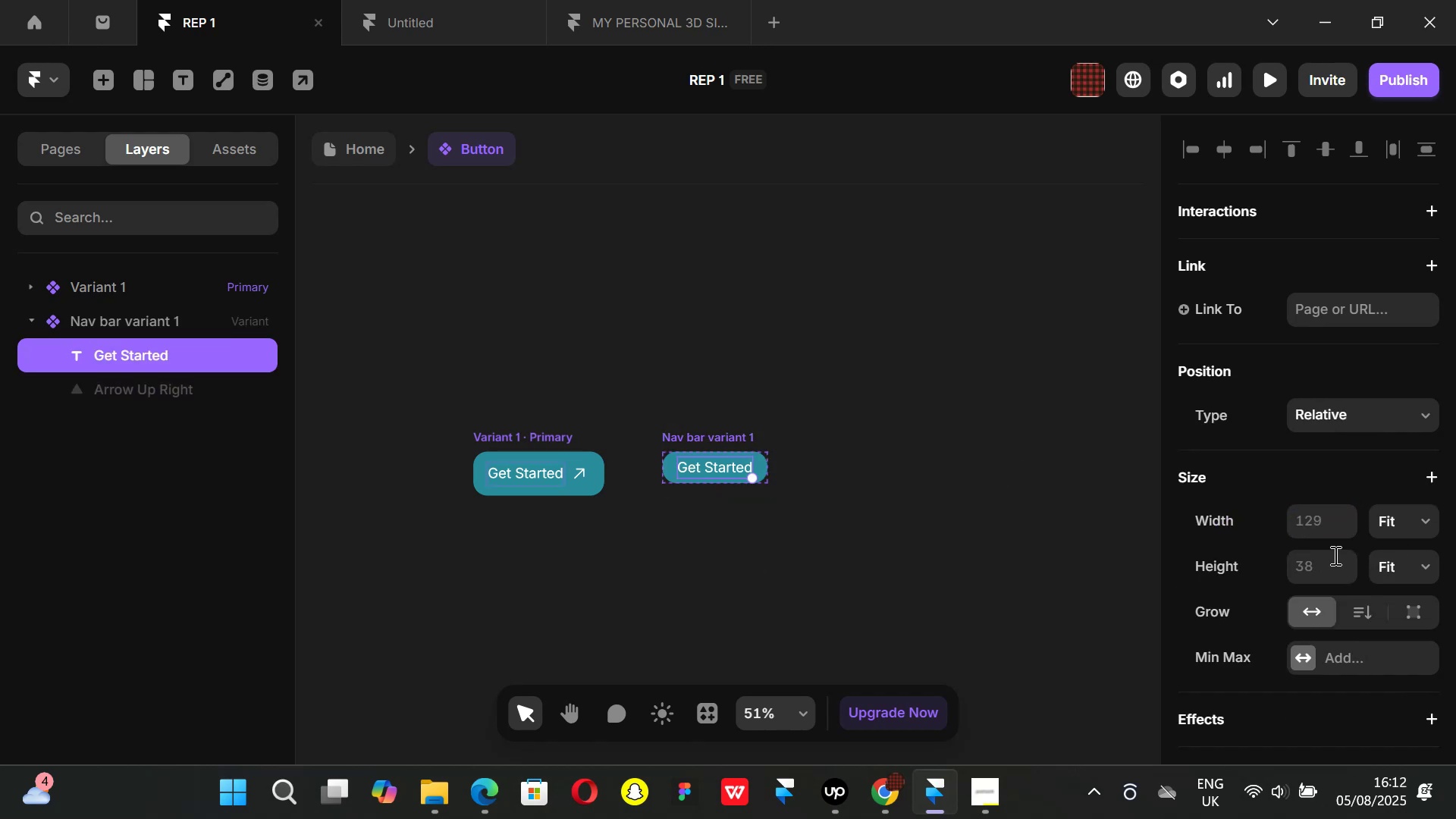 
scroll: coordinate [1328, 595], scroll_direction: down, amount: 6.0
 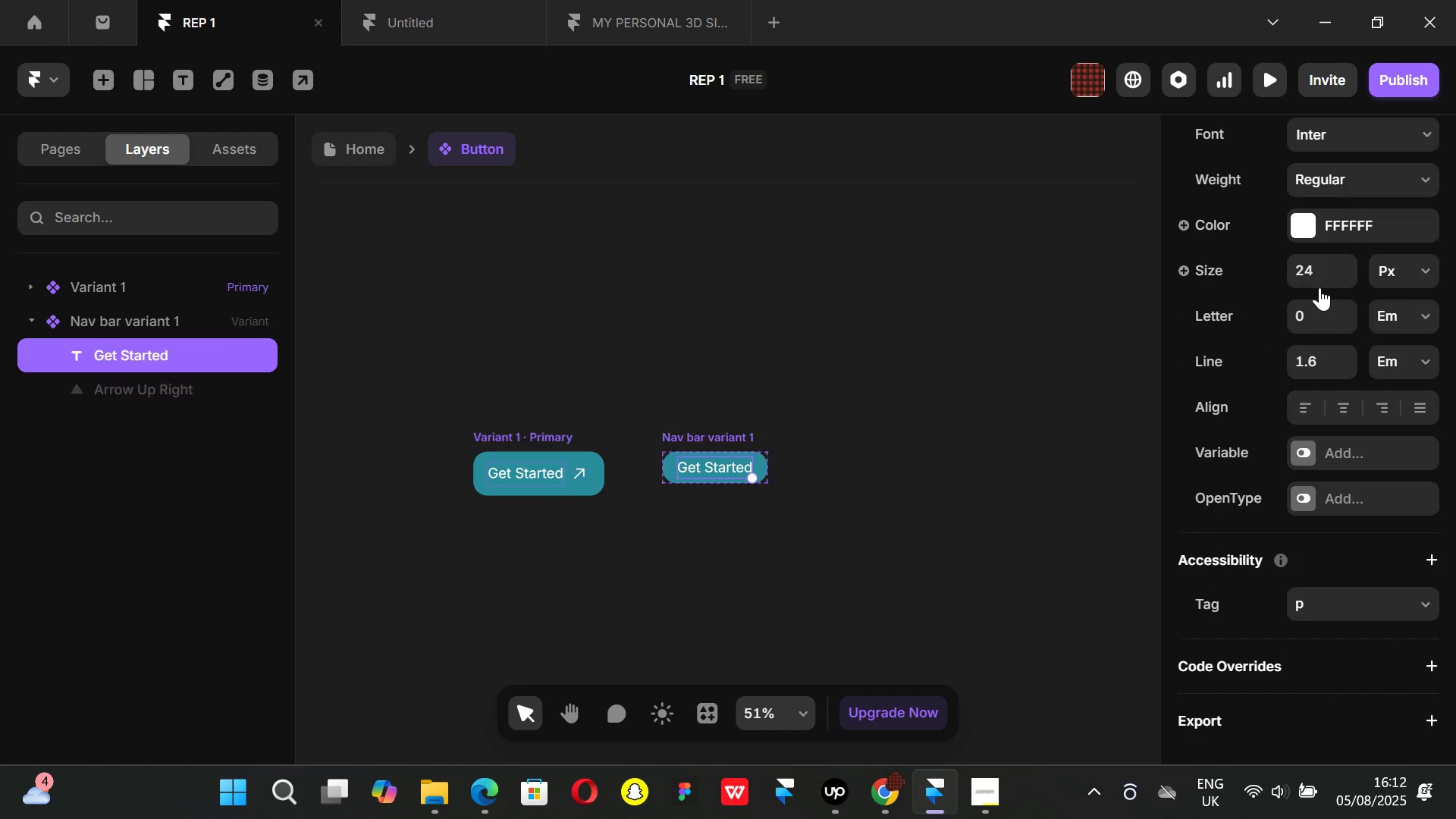 
left_click([1318, 272])
 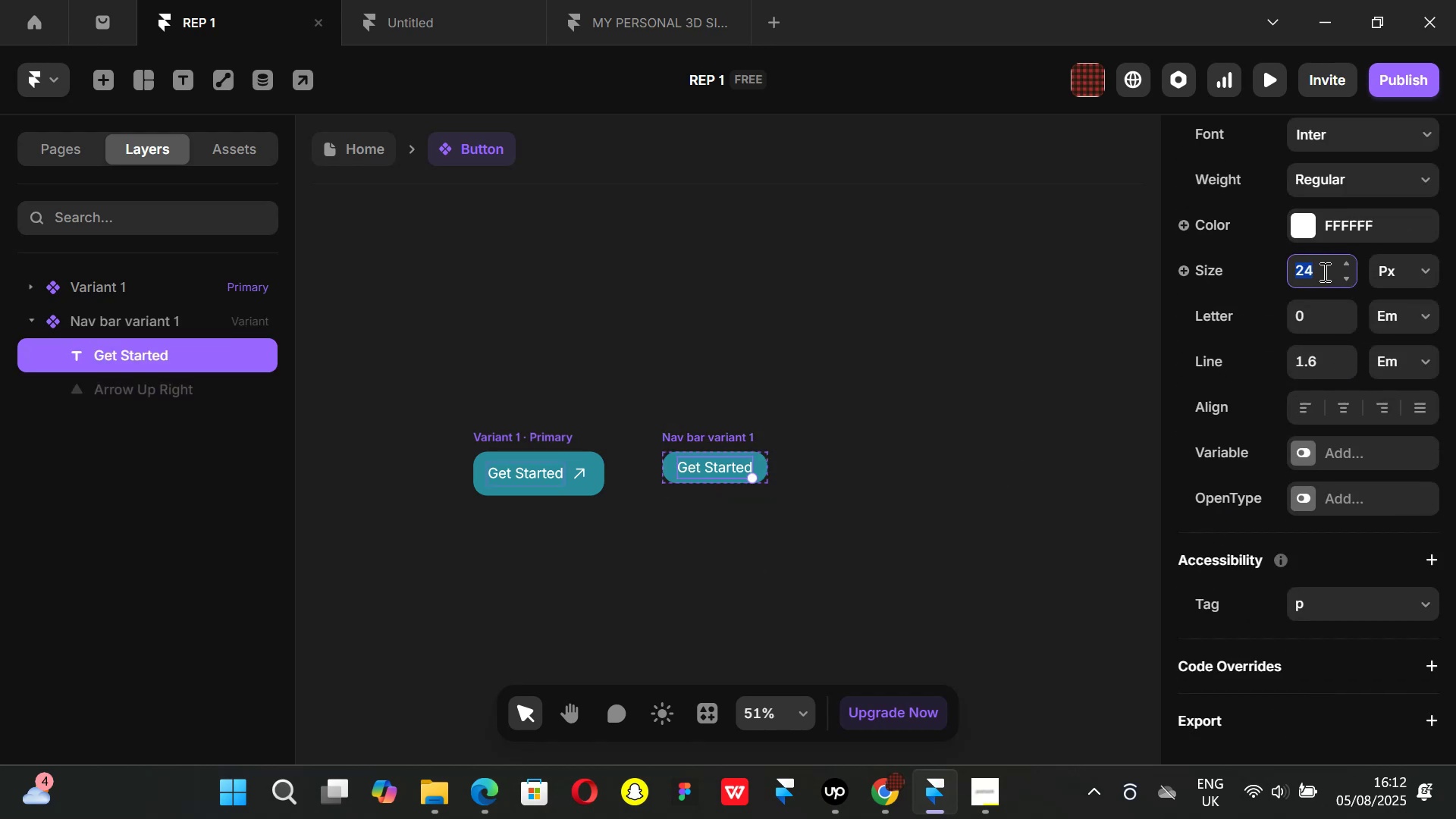 
type(20)
 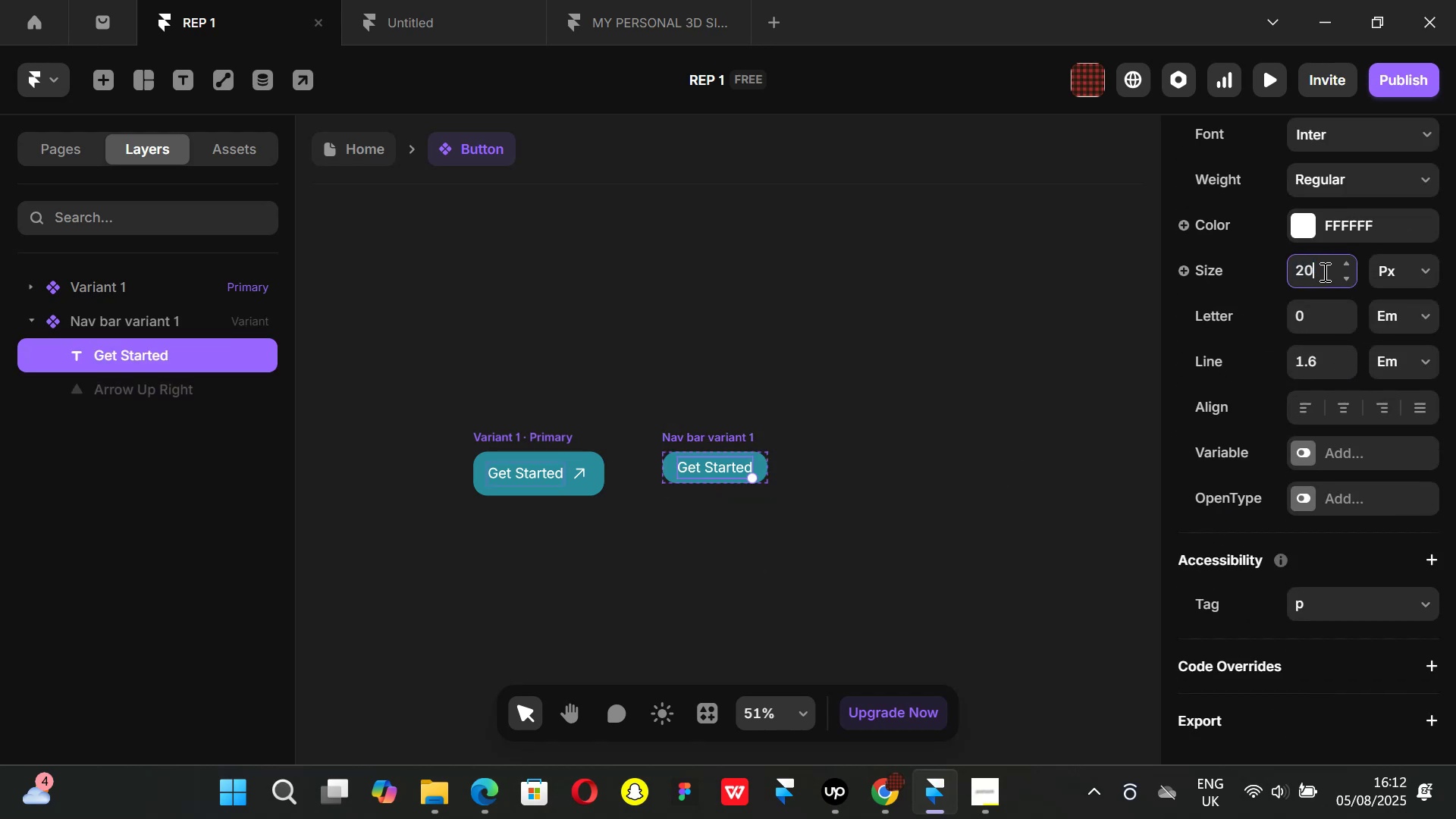 
key(Enter)
 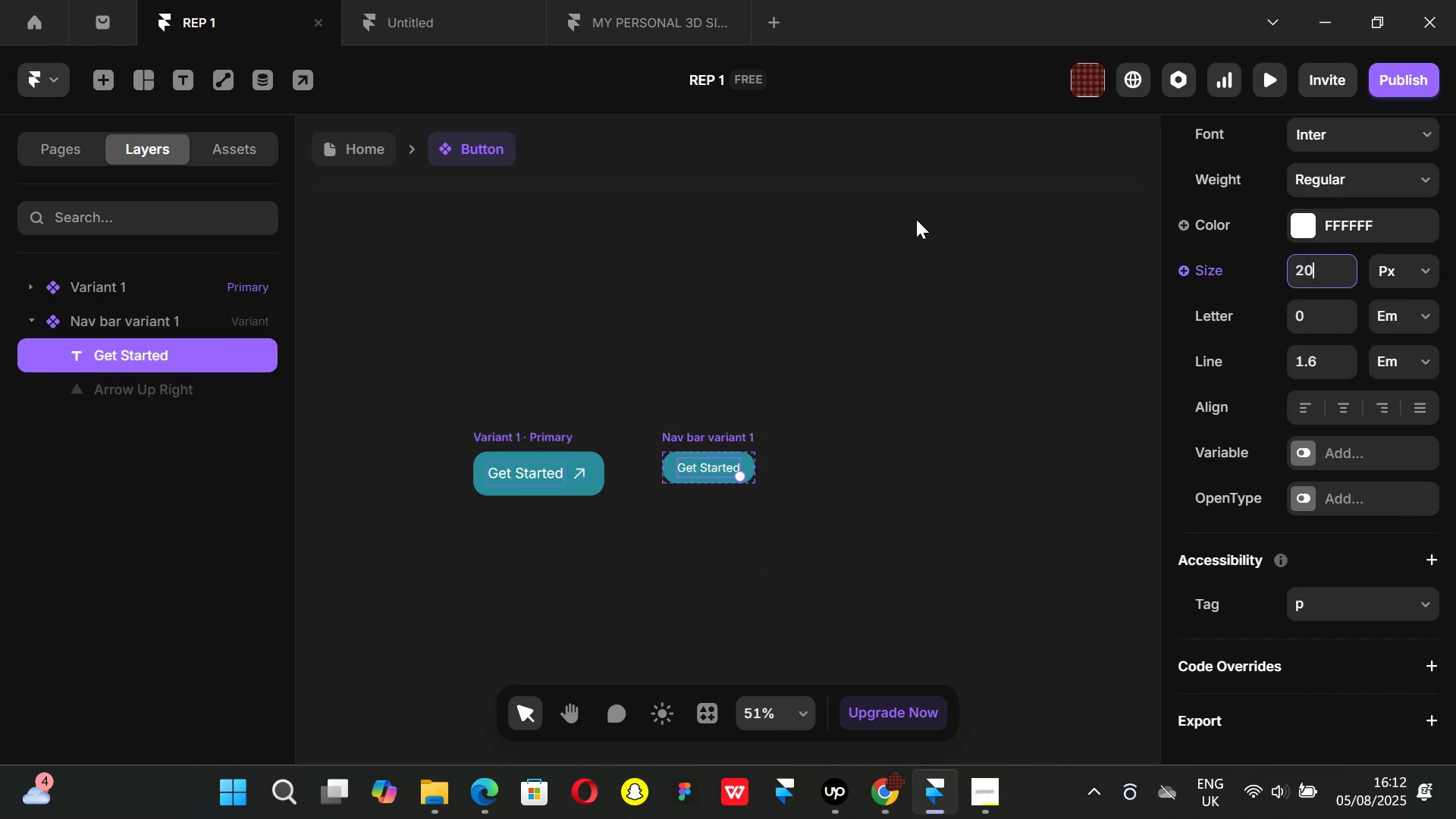 
left_click([808, 280])
 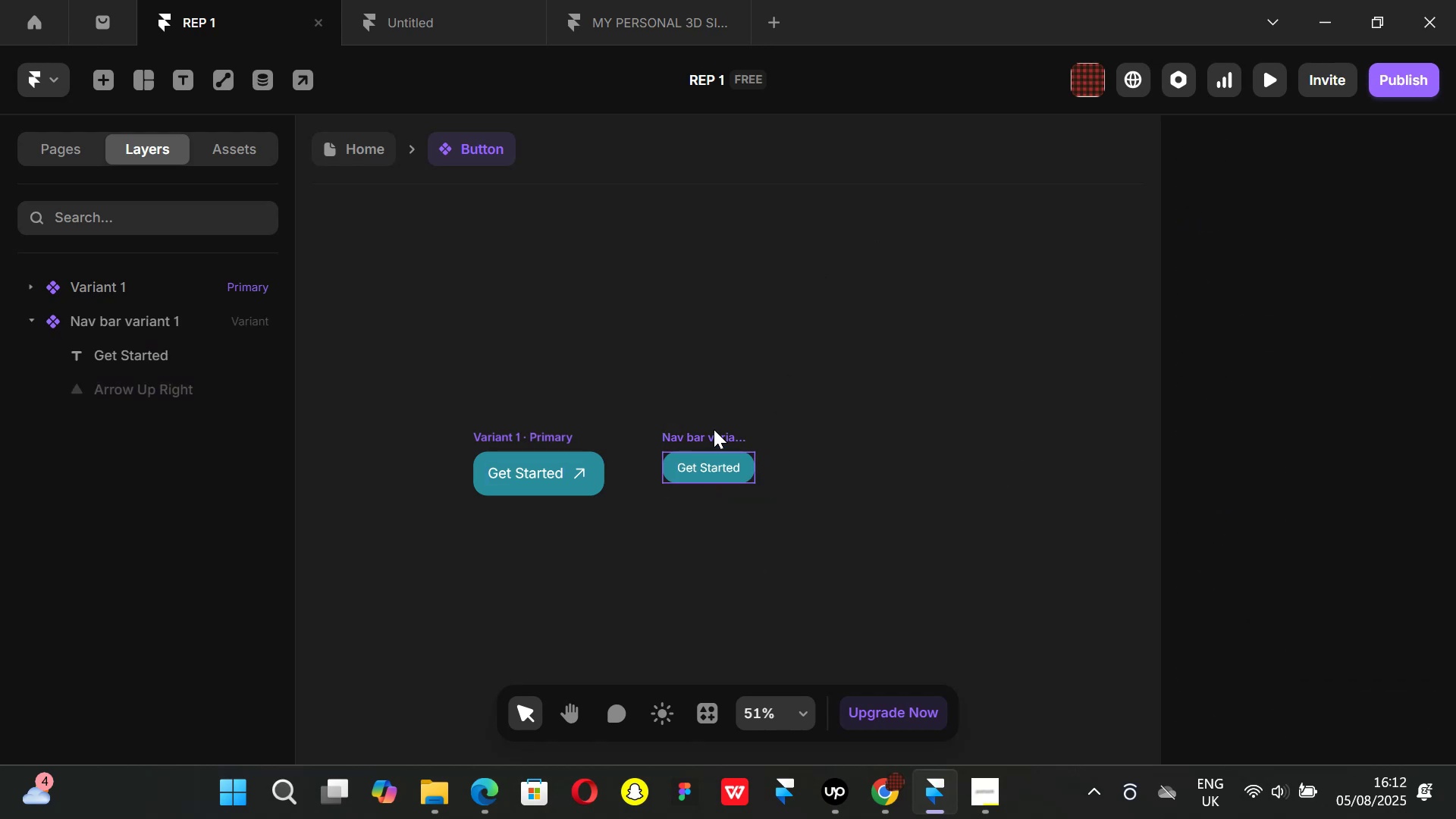 
left_click([711, 422])
 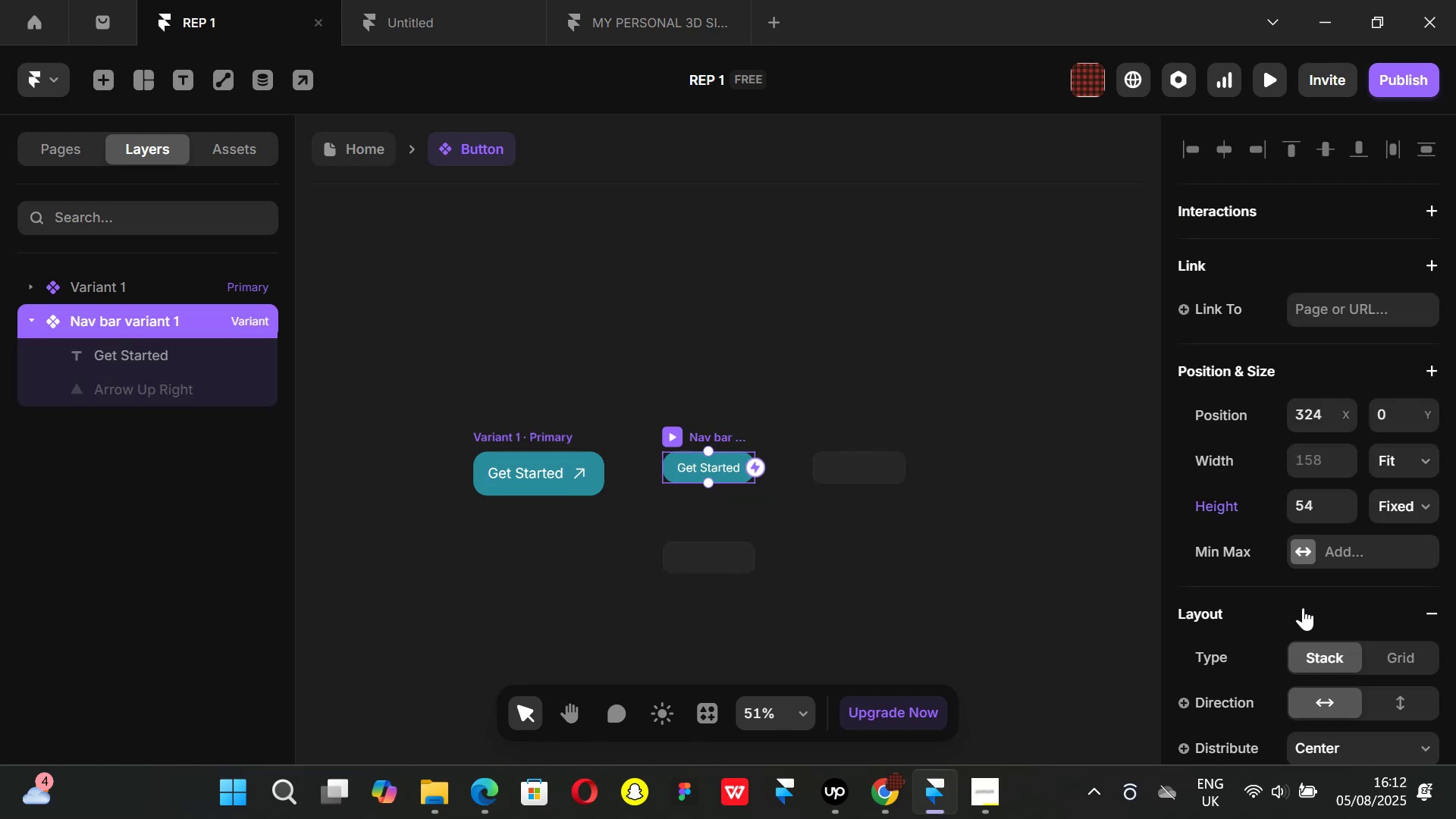 
scroll: coordinate [1298, 565], scroll_direction: down, amount: 5.0
 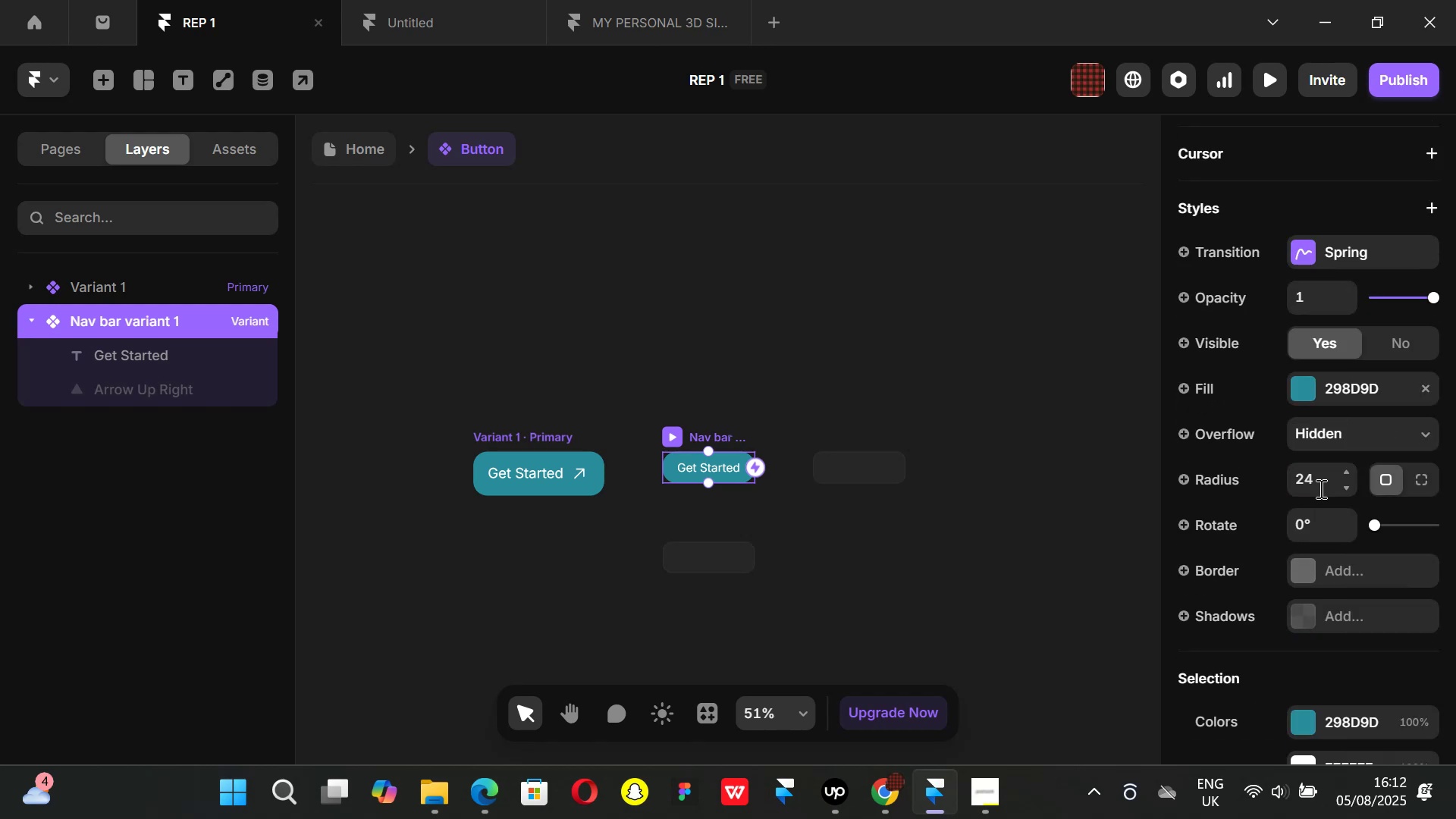 
left_click([1320, 485])
 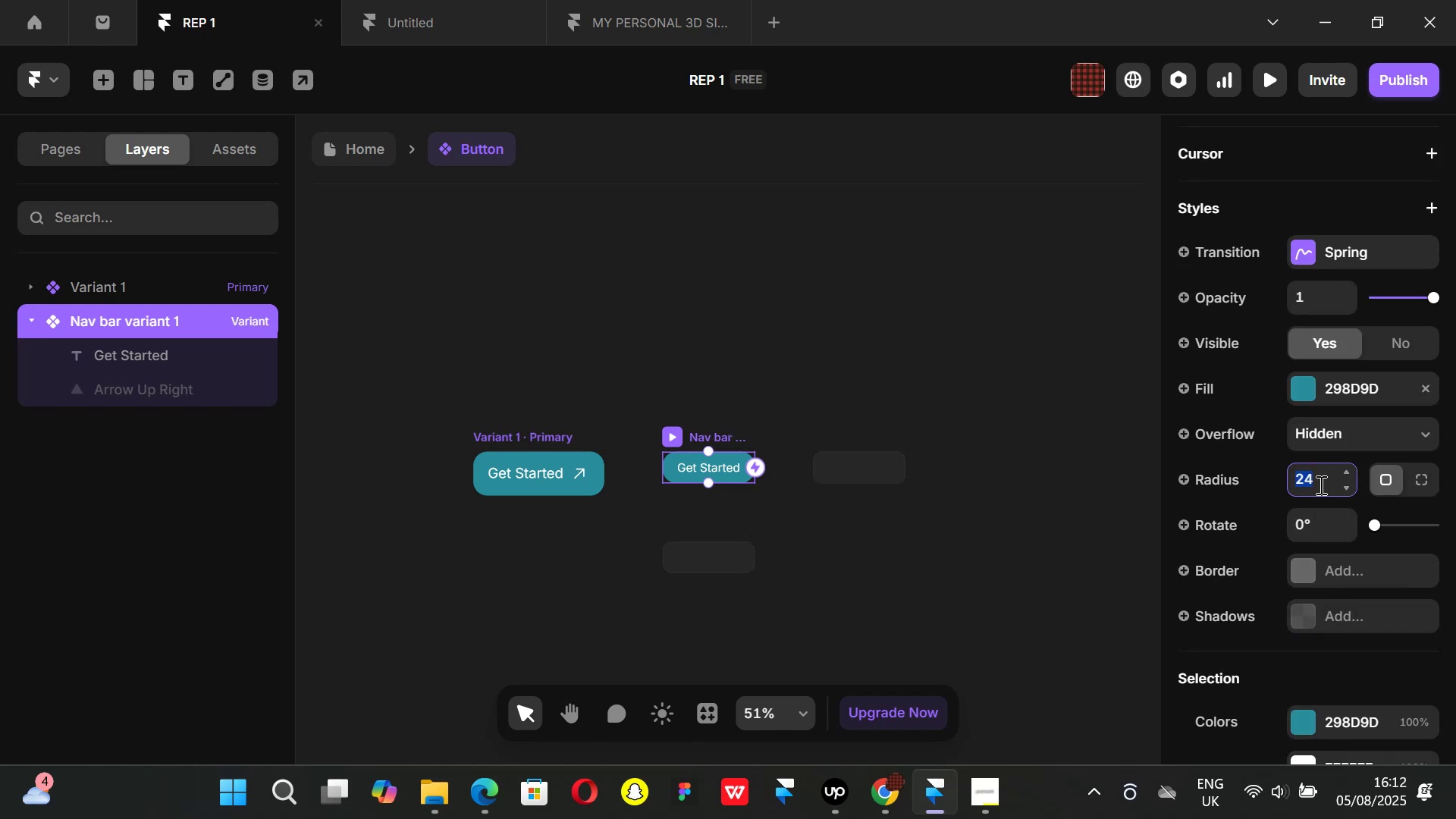 
type(20)
 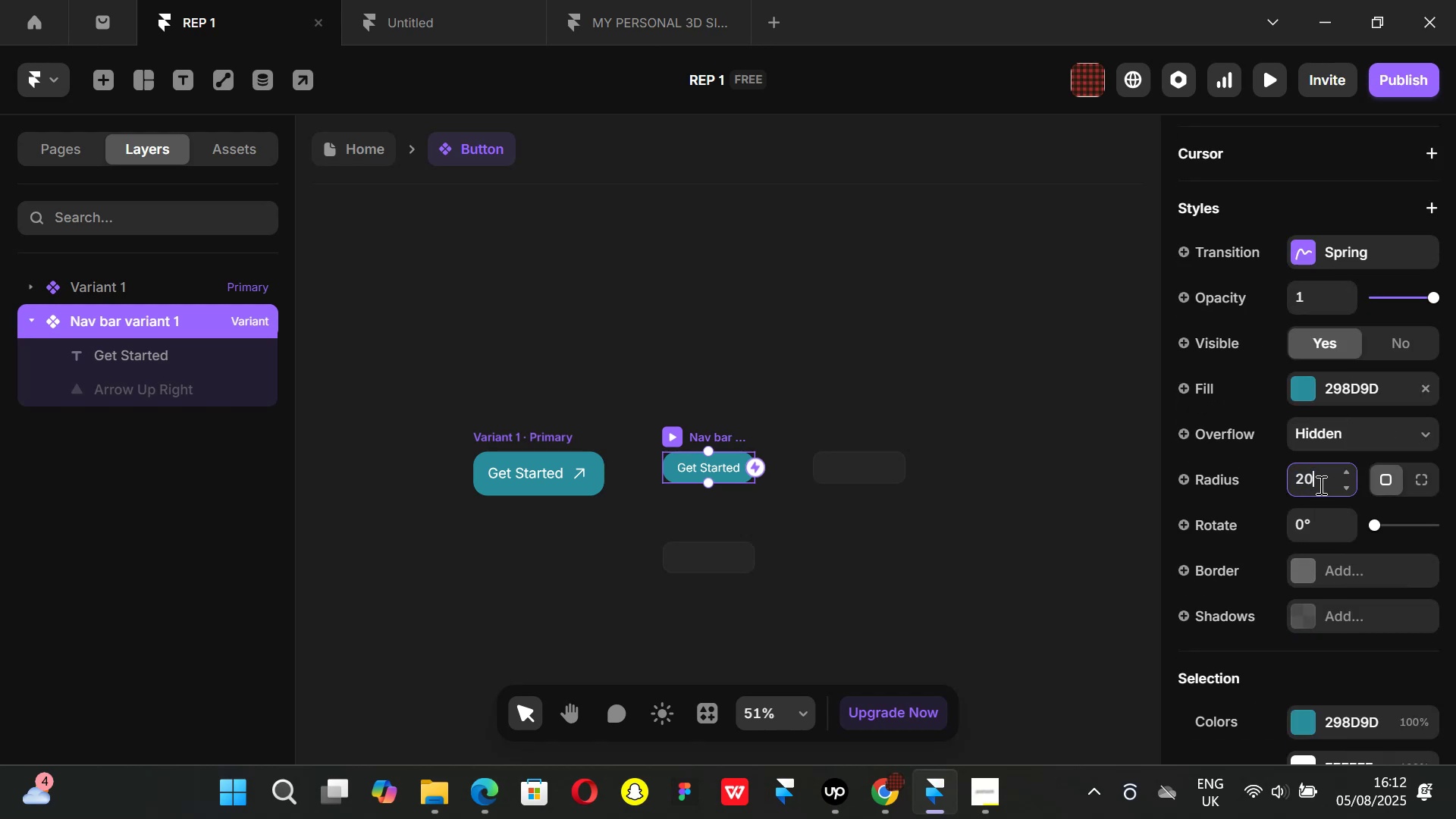 
key(Enter)
 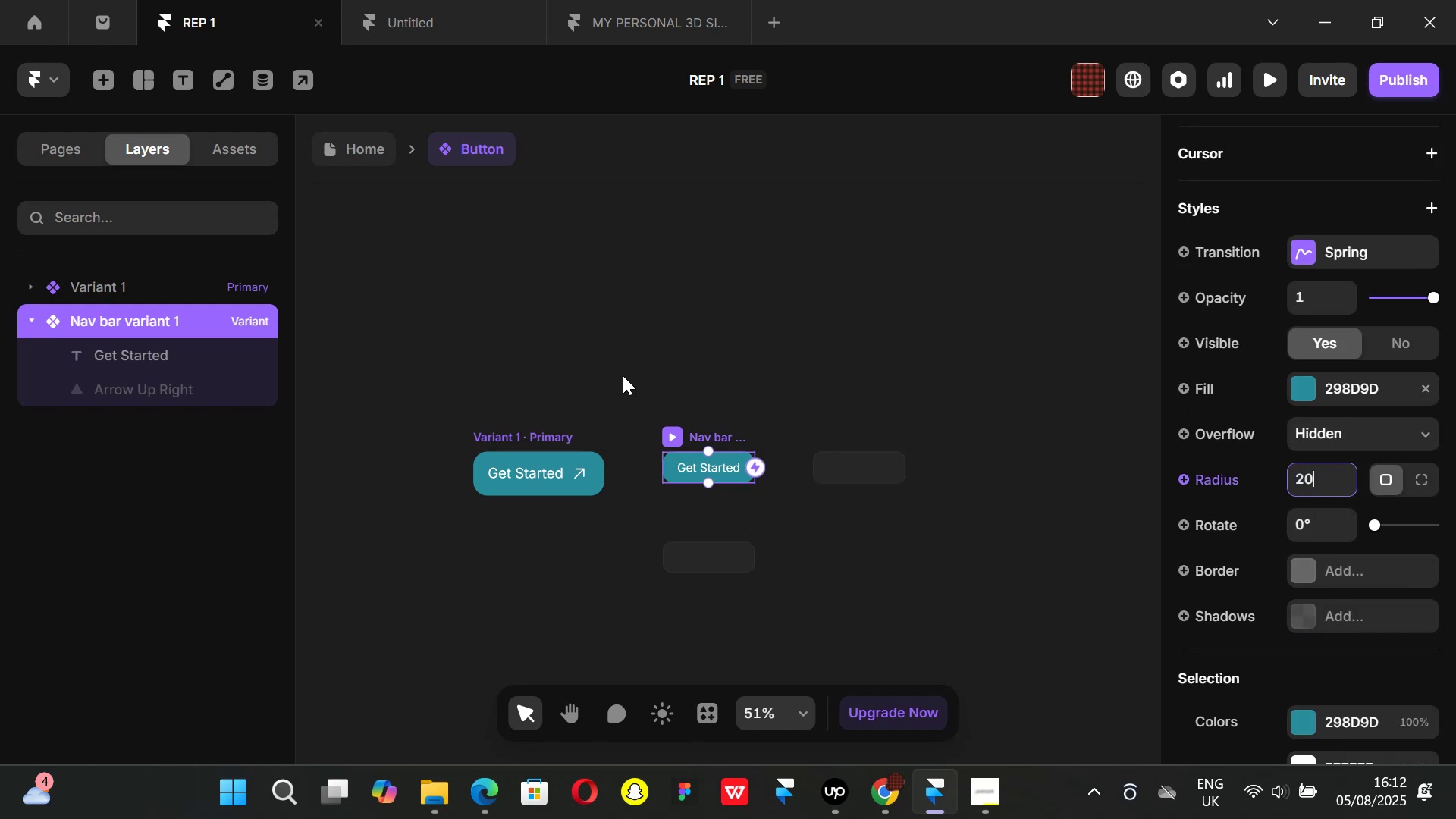 
left_click([736, 369])
 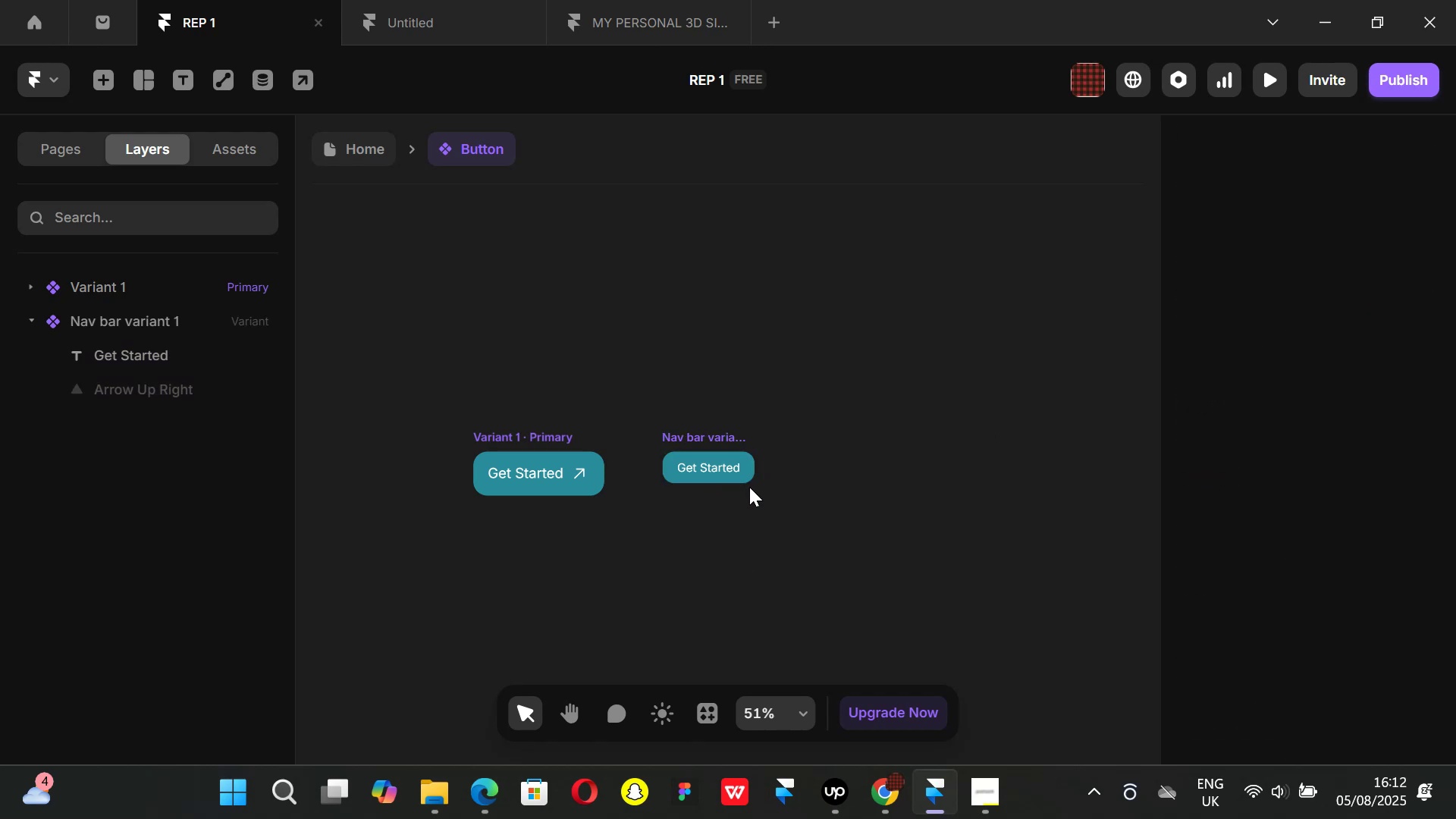 
hold_key(key=ControlLeft, duration=0.74)
scroll: coordinate [749, 488], scroll_direction: up, amount: 1.0
 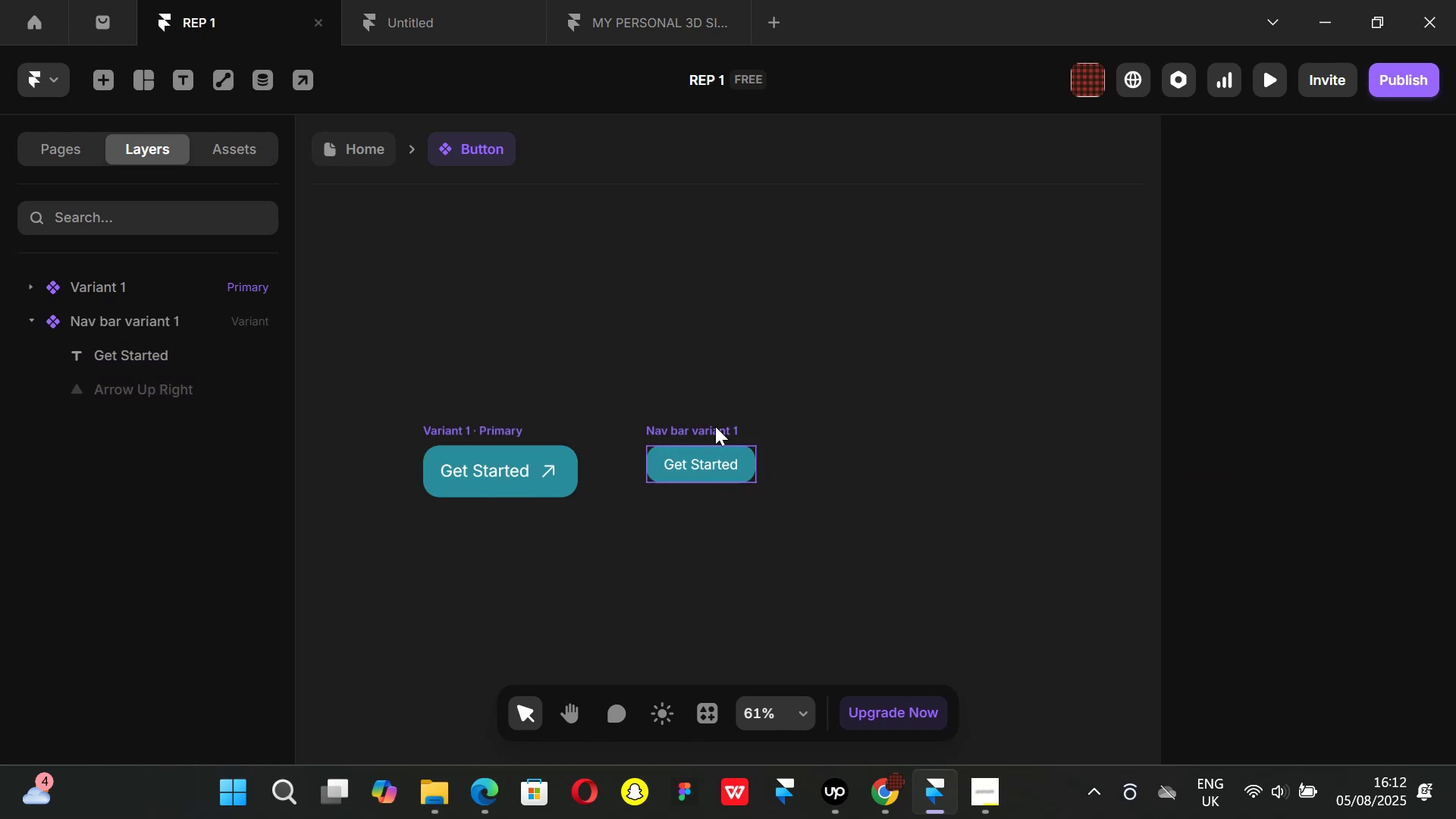 
left_click([715, 426])
 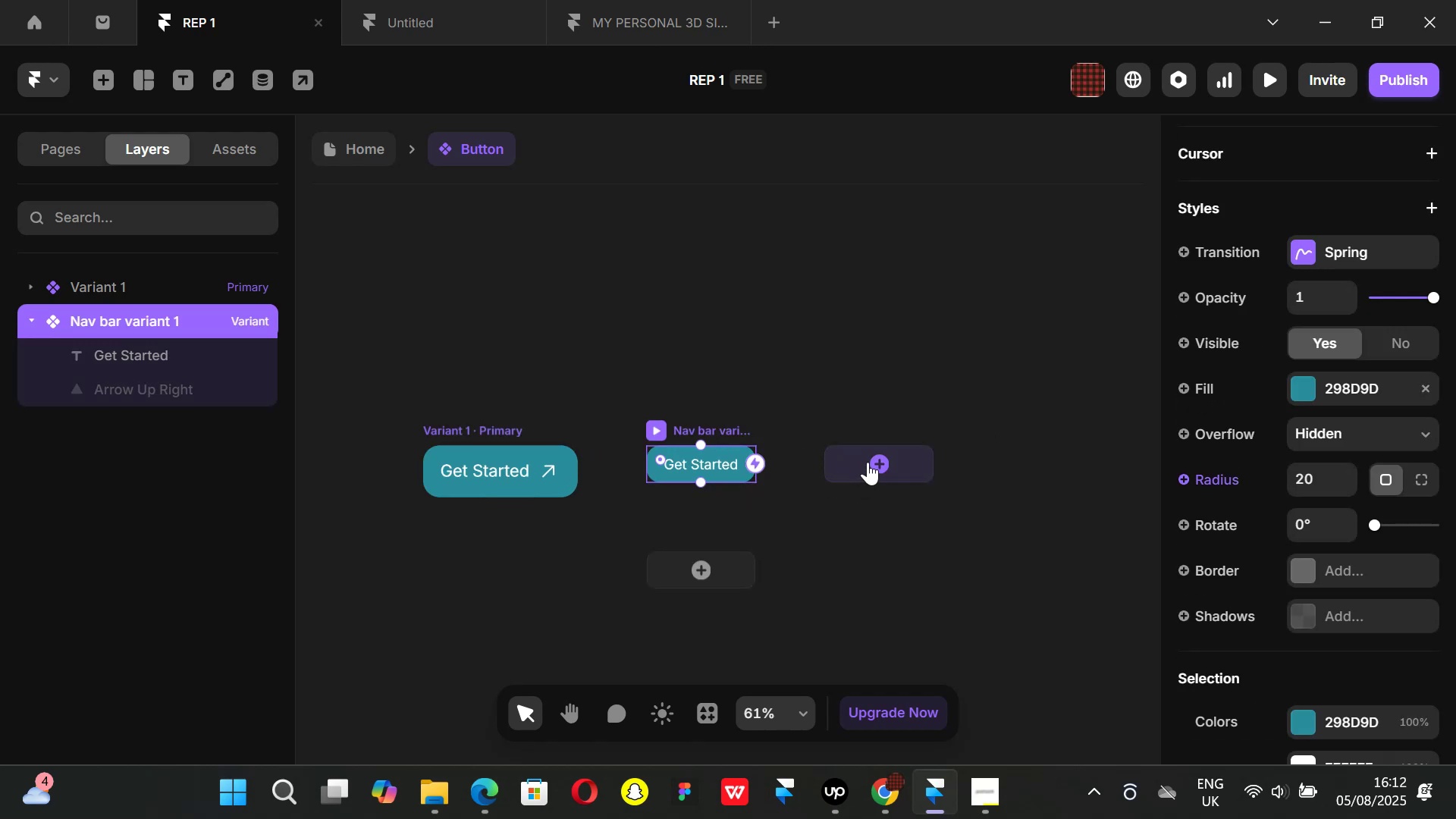 
left_click([875, 461])
 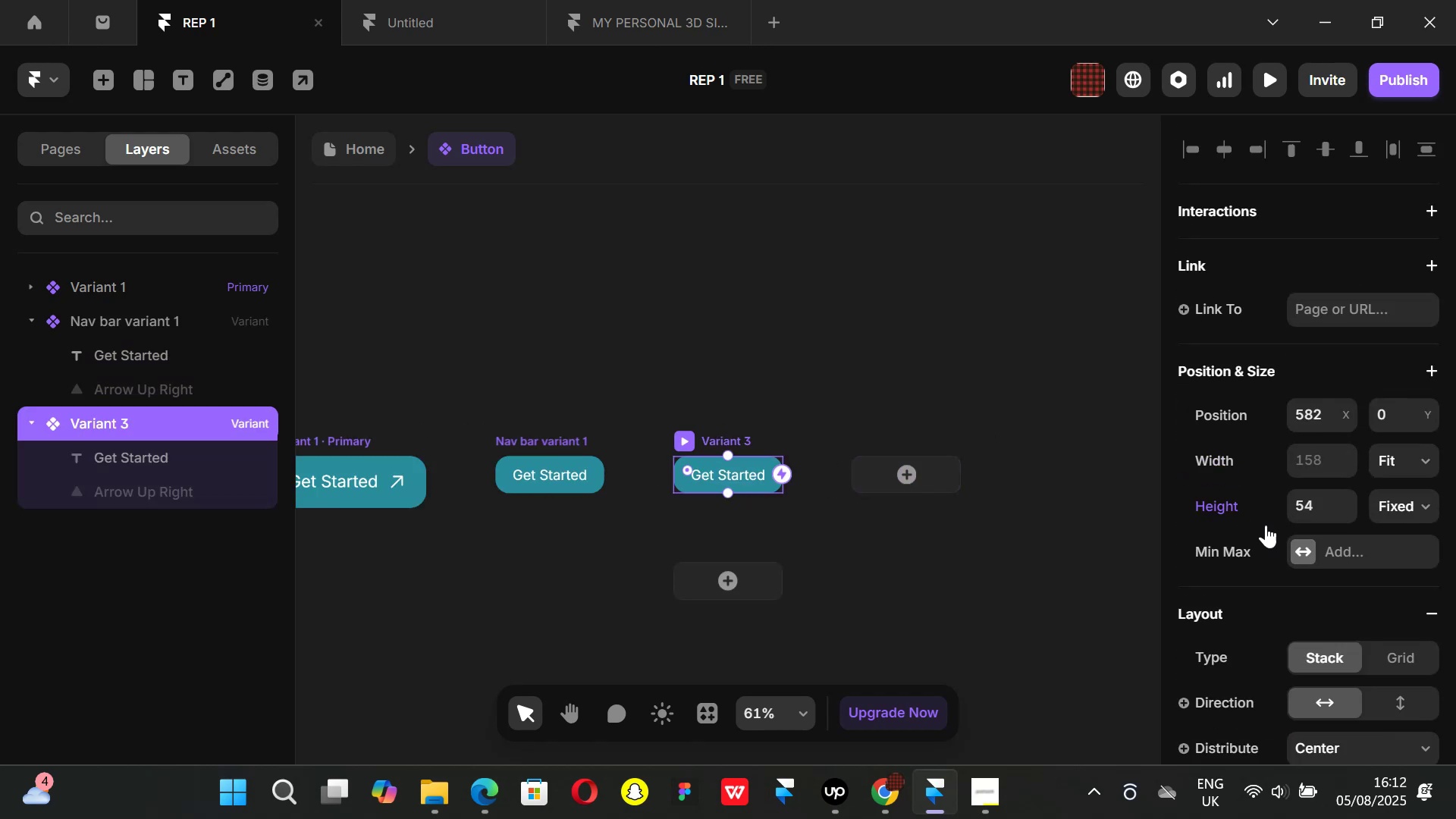 
scroll: coordinate [1238, 499], scroll_direction: down, amount: 8.0
 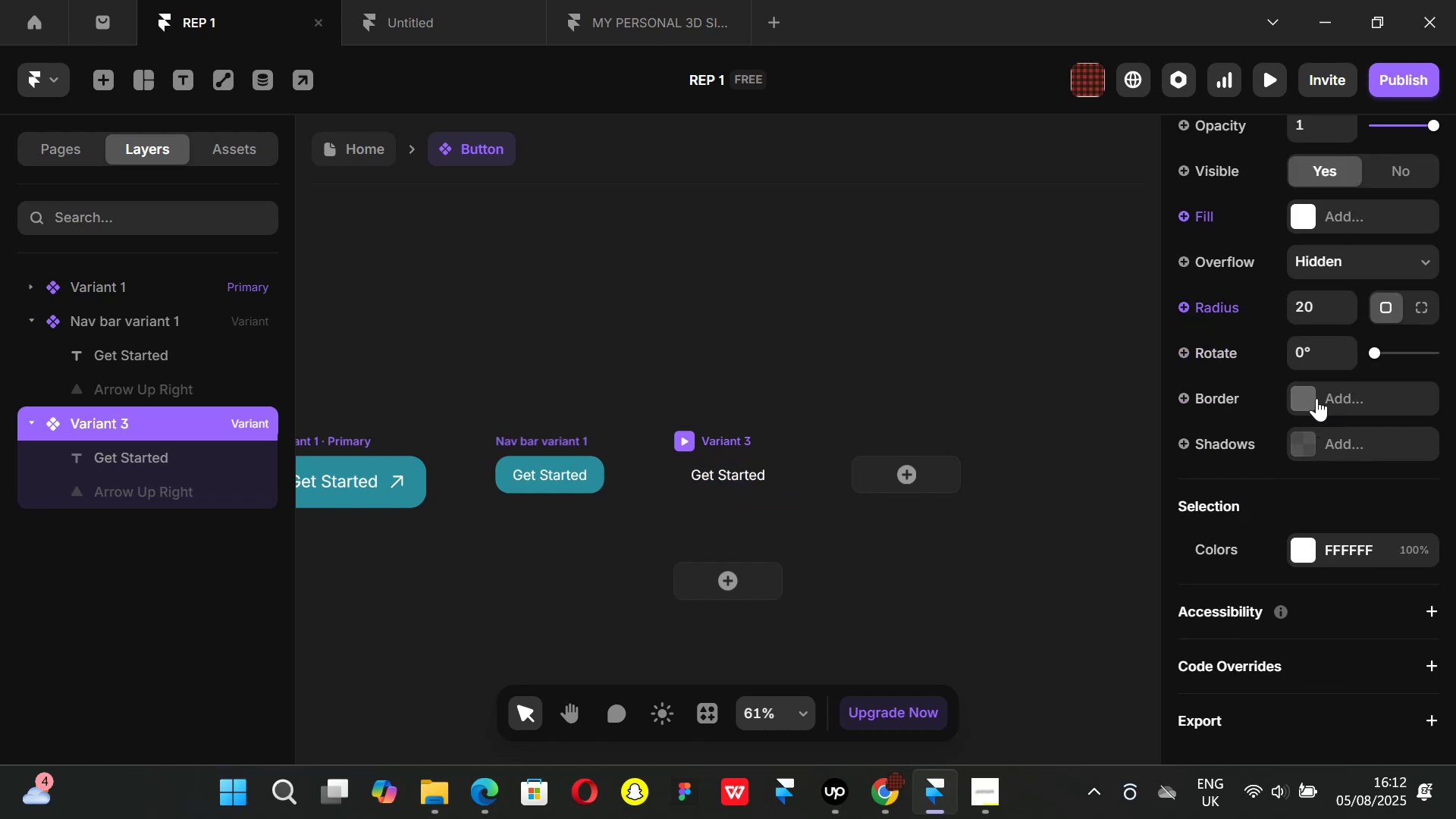 
left_click([1317, 391])
 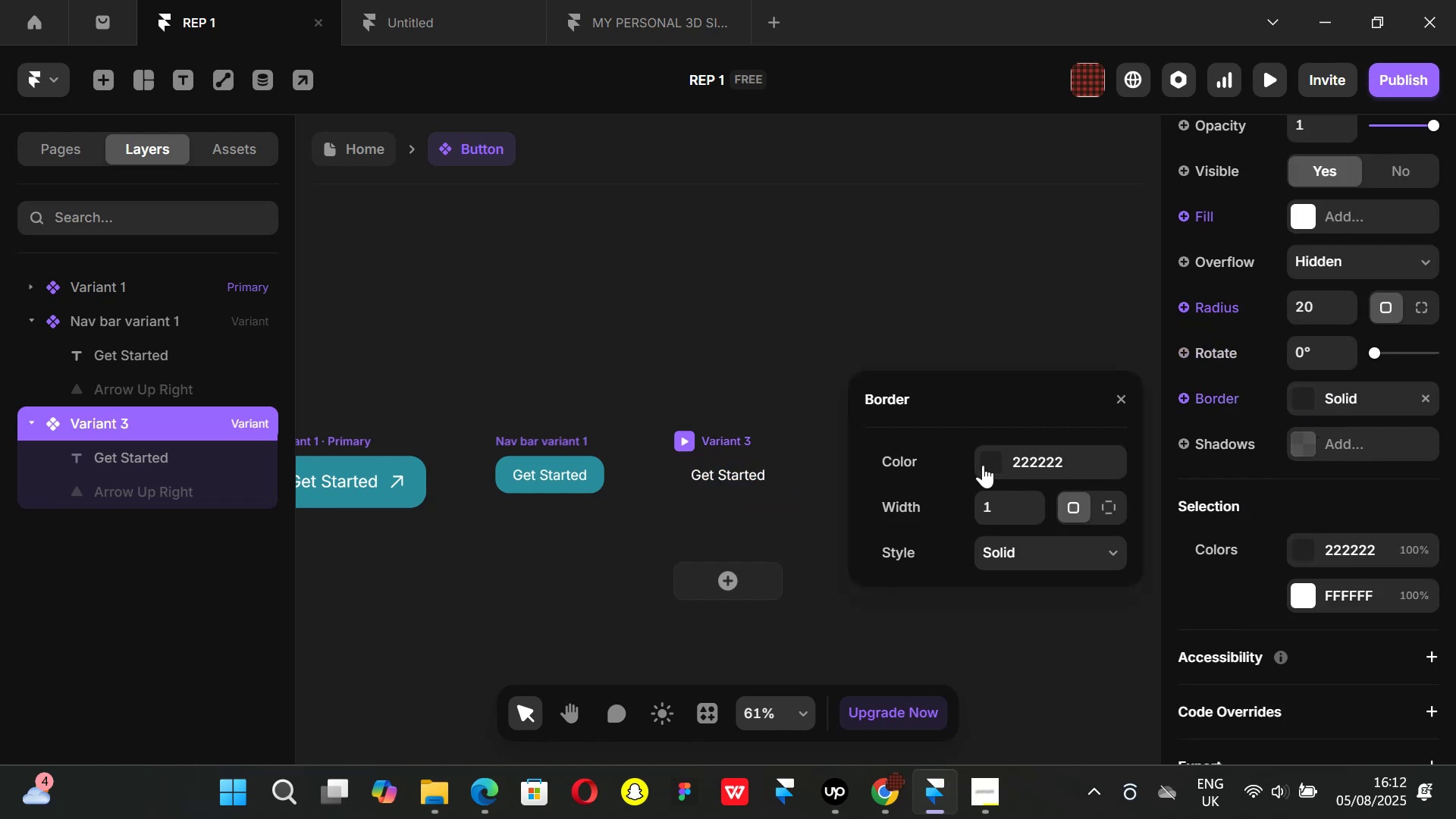 
left_click([990, 463])
 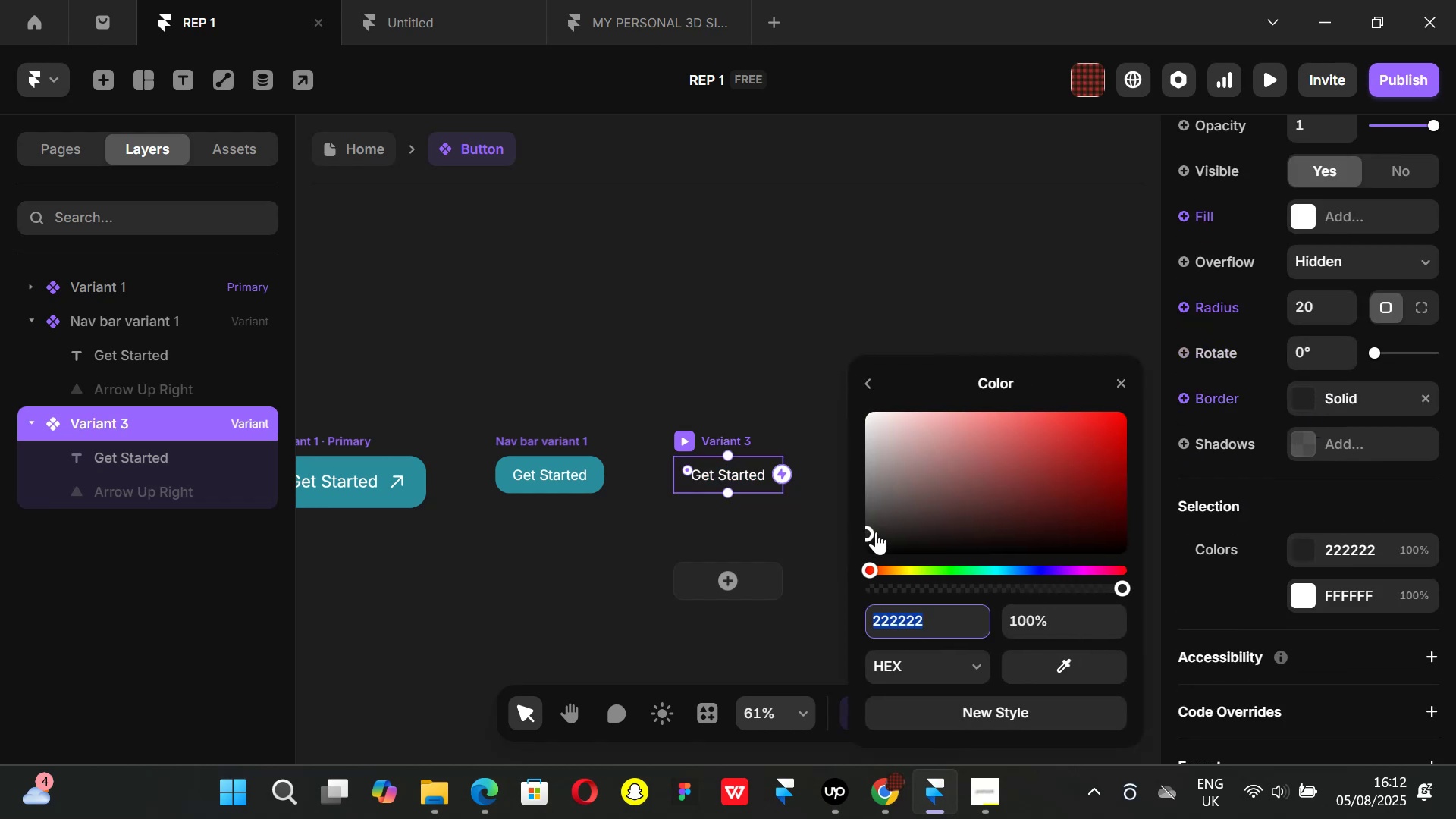 
left_click_drag(start_coordinate=[880, 529], to_coordinate=[830, 613])
 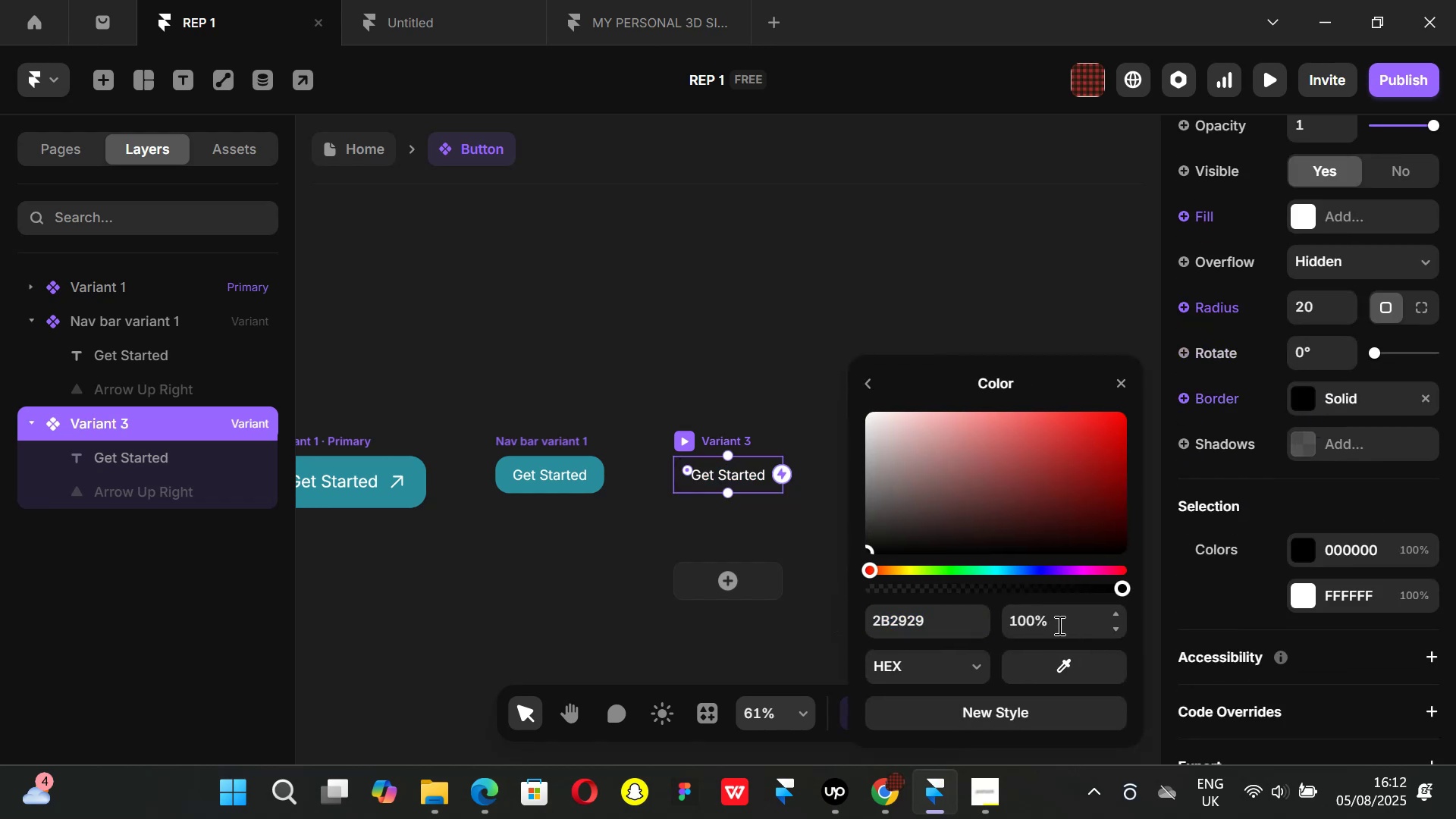 
left_click([1058, 625])
 